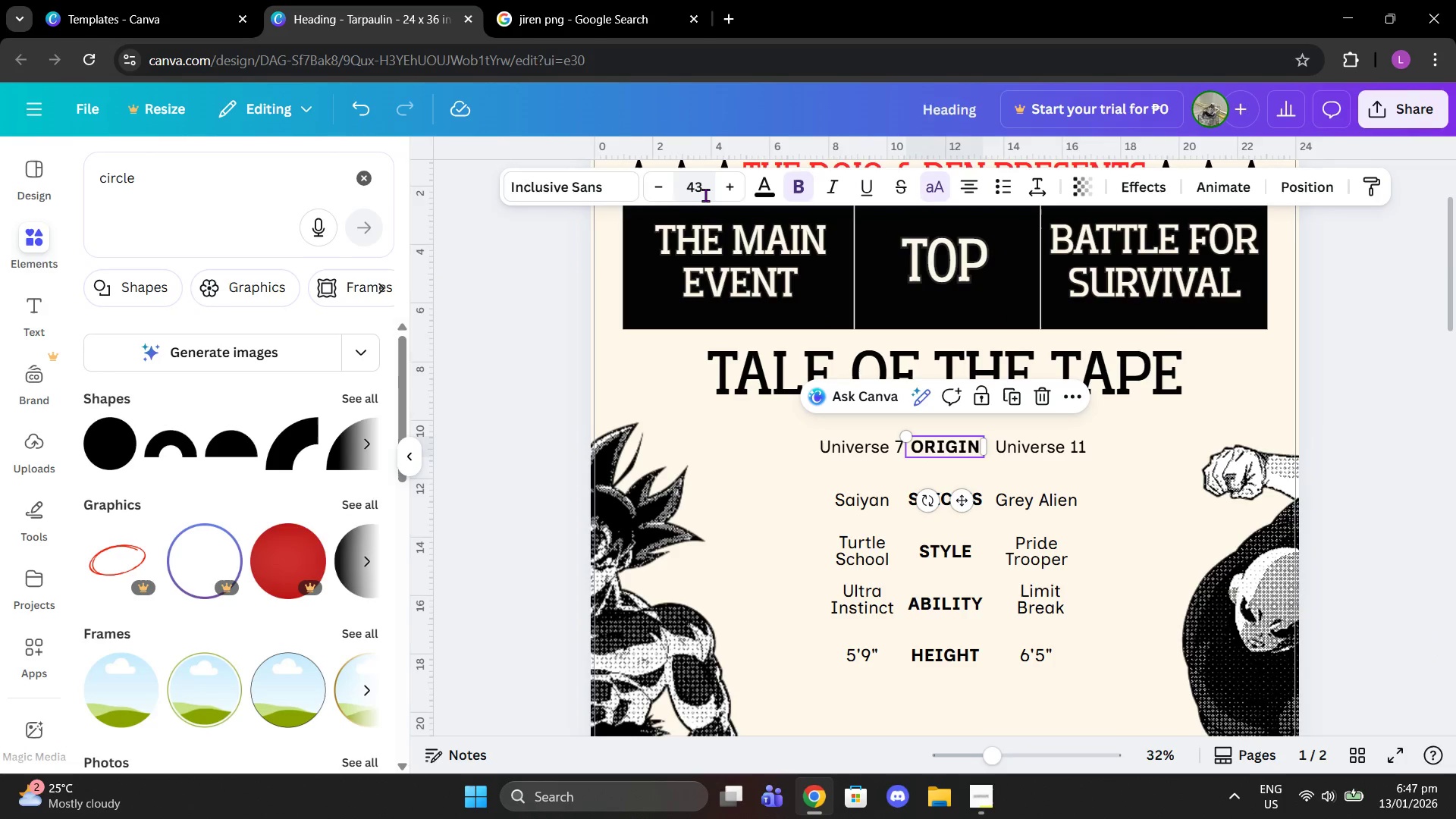 
left_click([761, 185])
 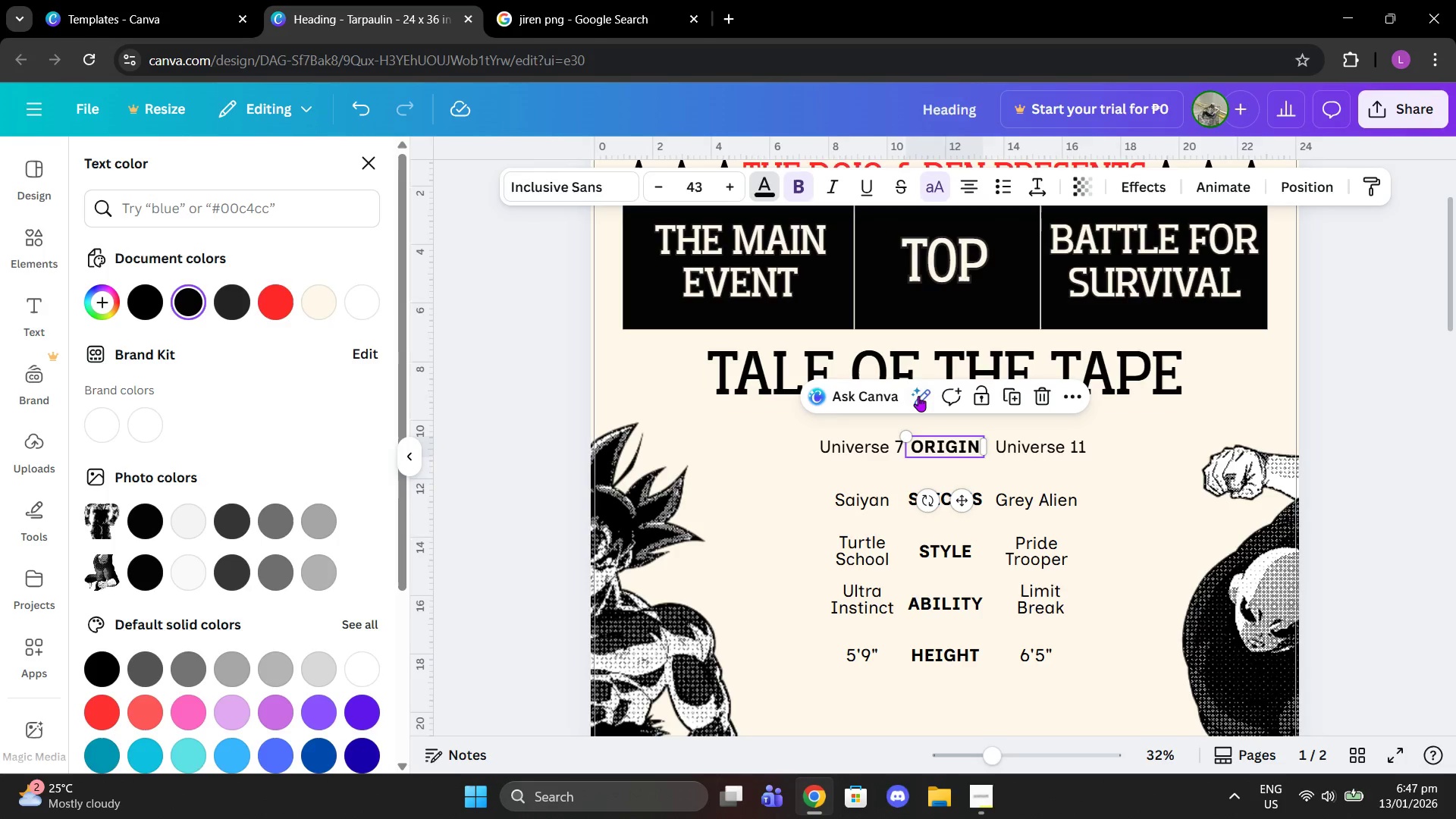 
left_click([764, 385])
 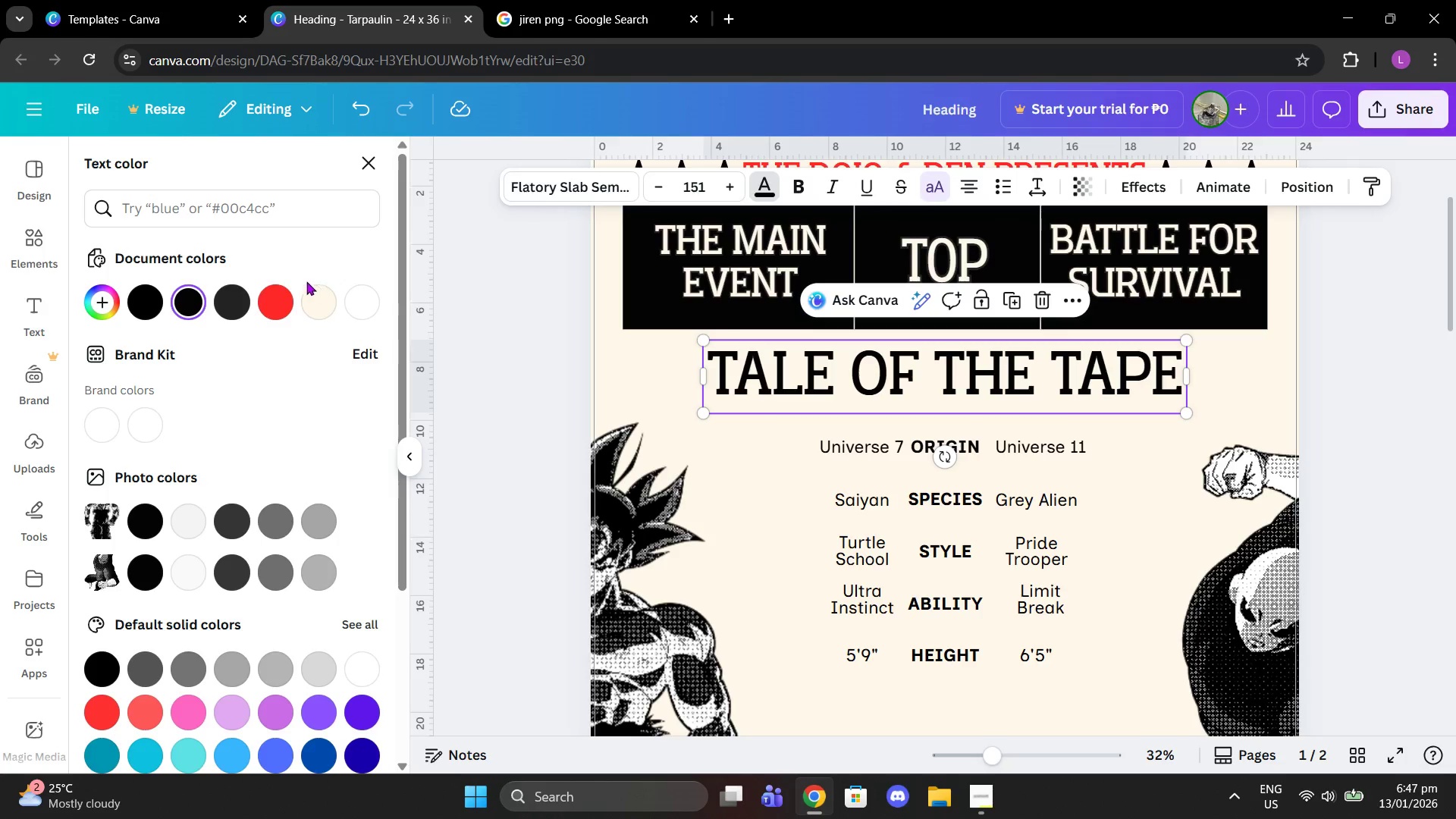 
left_click([270, 290])
 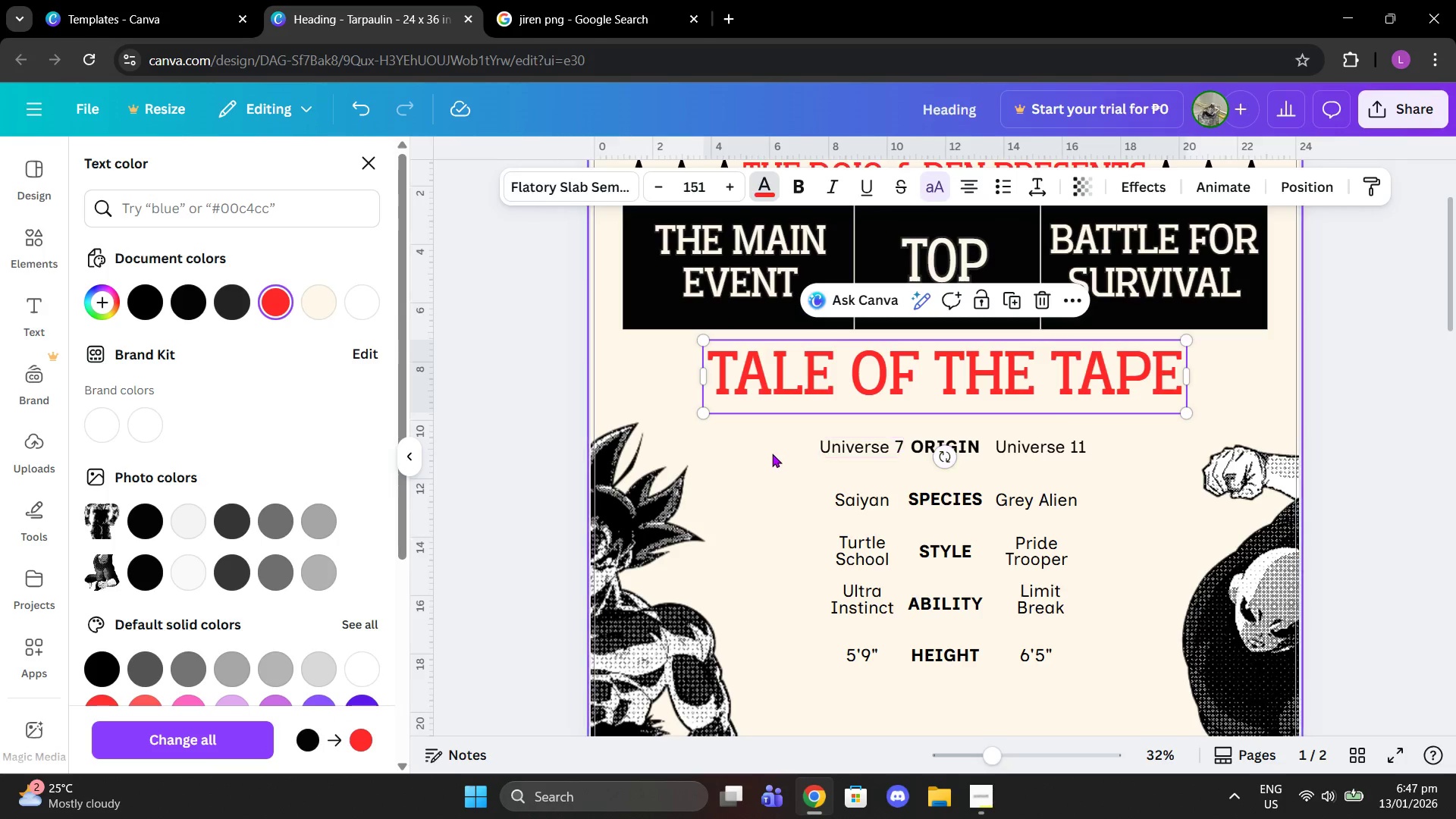 
left_click([792, 425])
 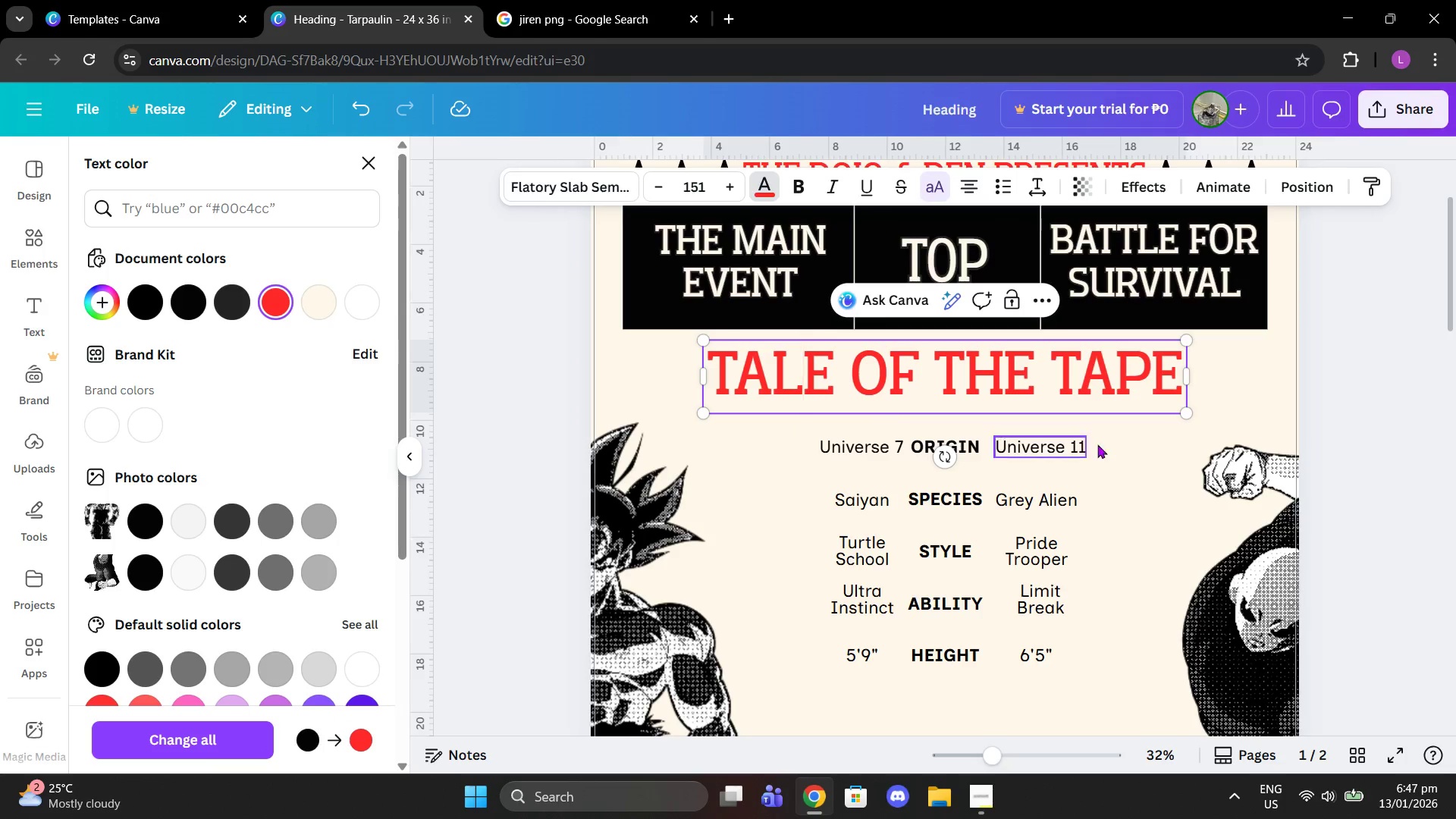 
left_click_drag(start_coordinate=[1158, 453], to_coordinate=[1162, 454])
 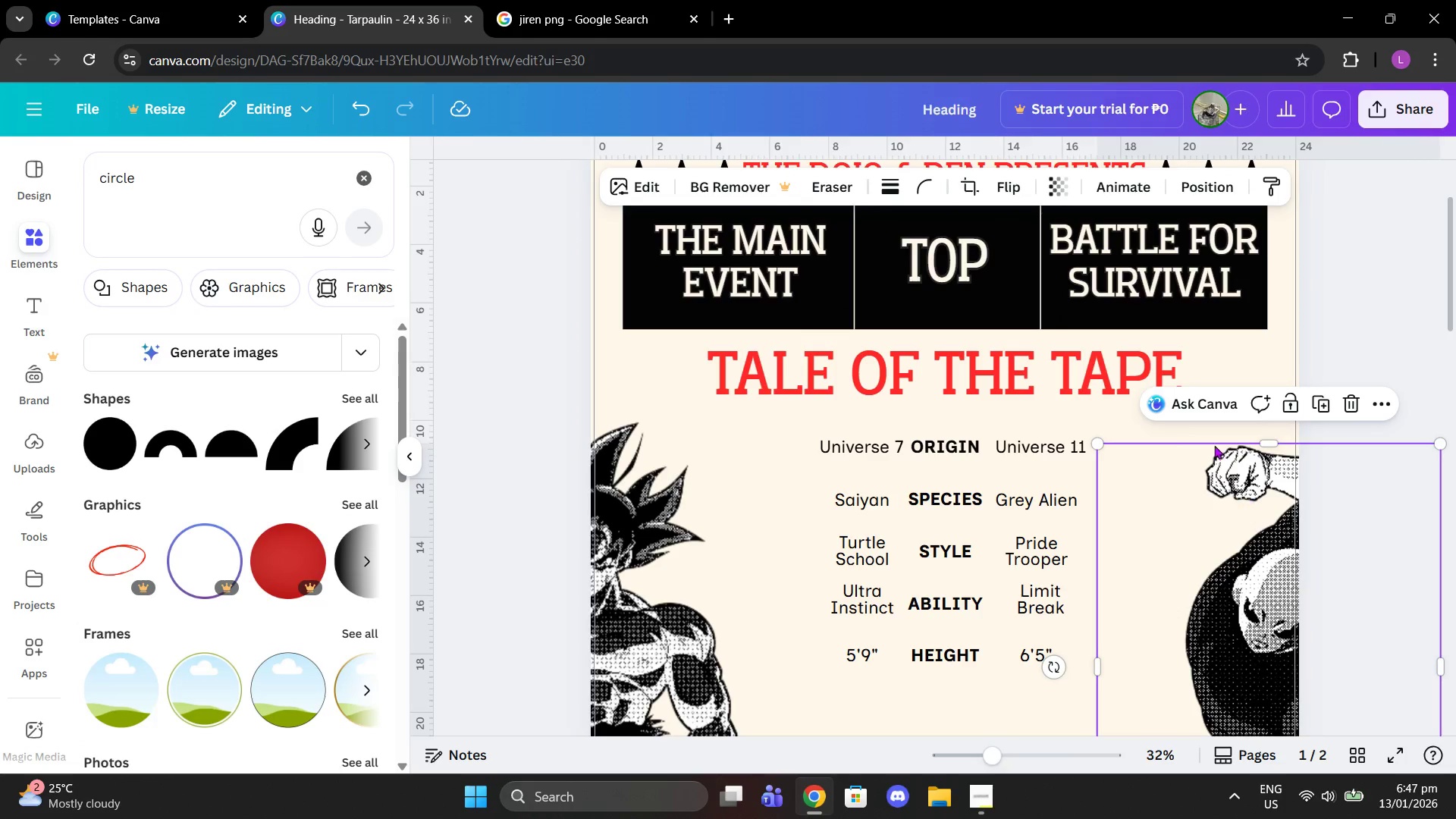 
left_click([1288, 353])
 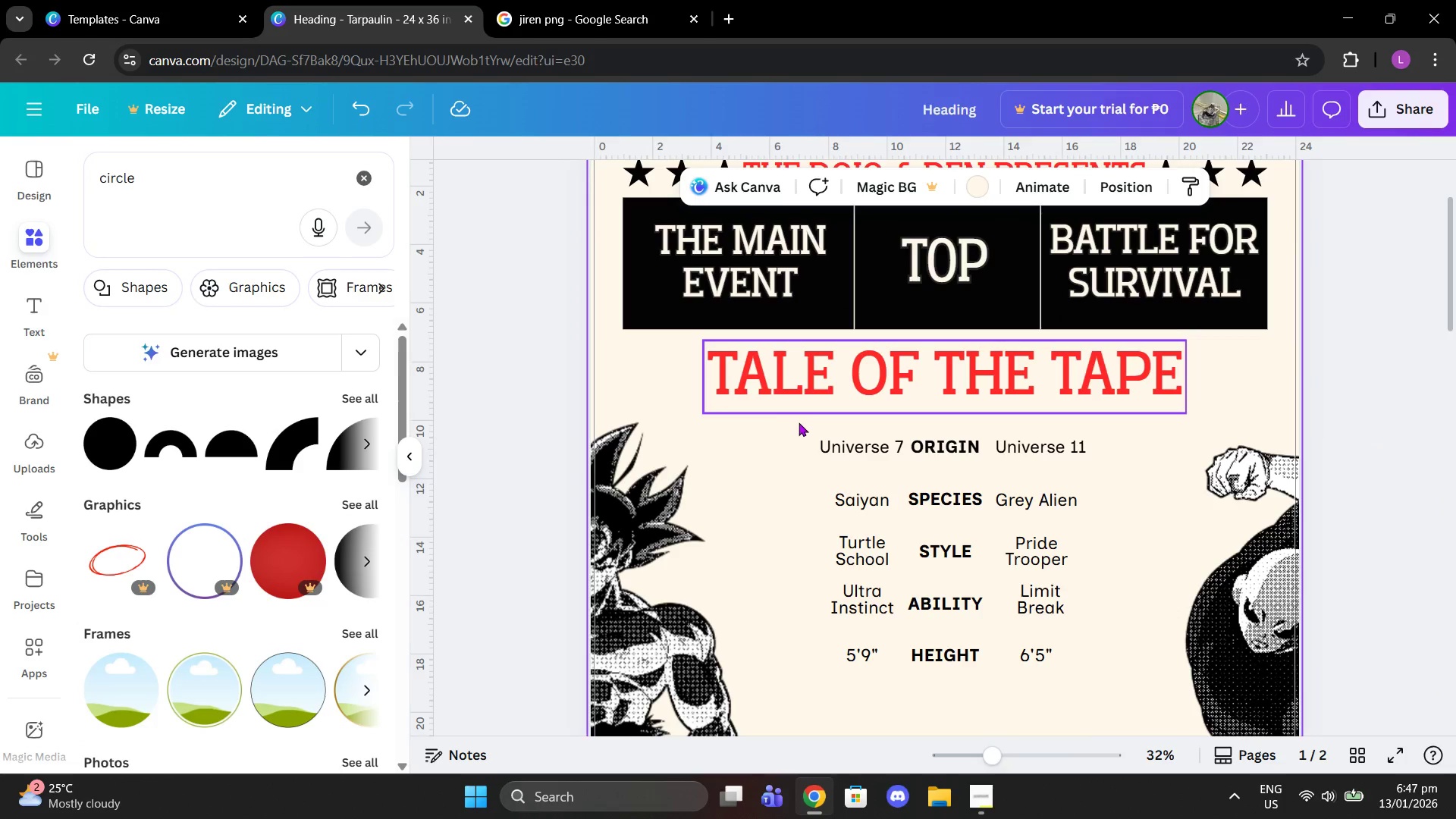 
left_click_drag(start_coordinate=[803, 431], to_coordinate=[1062, 571])
 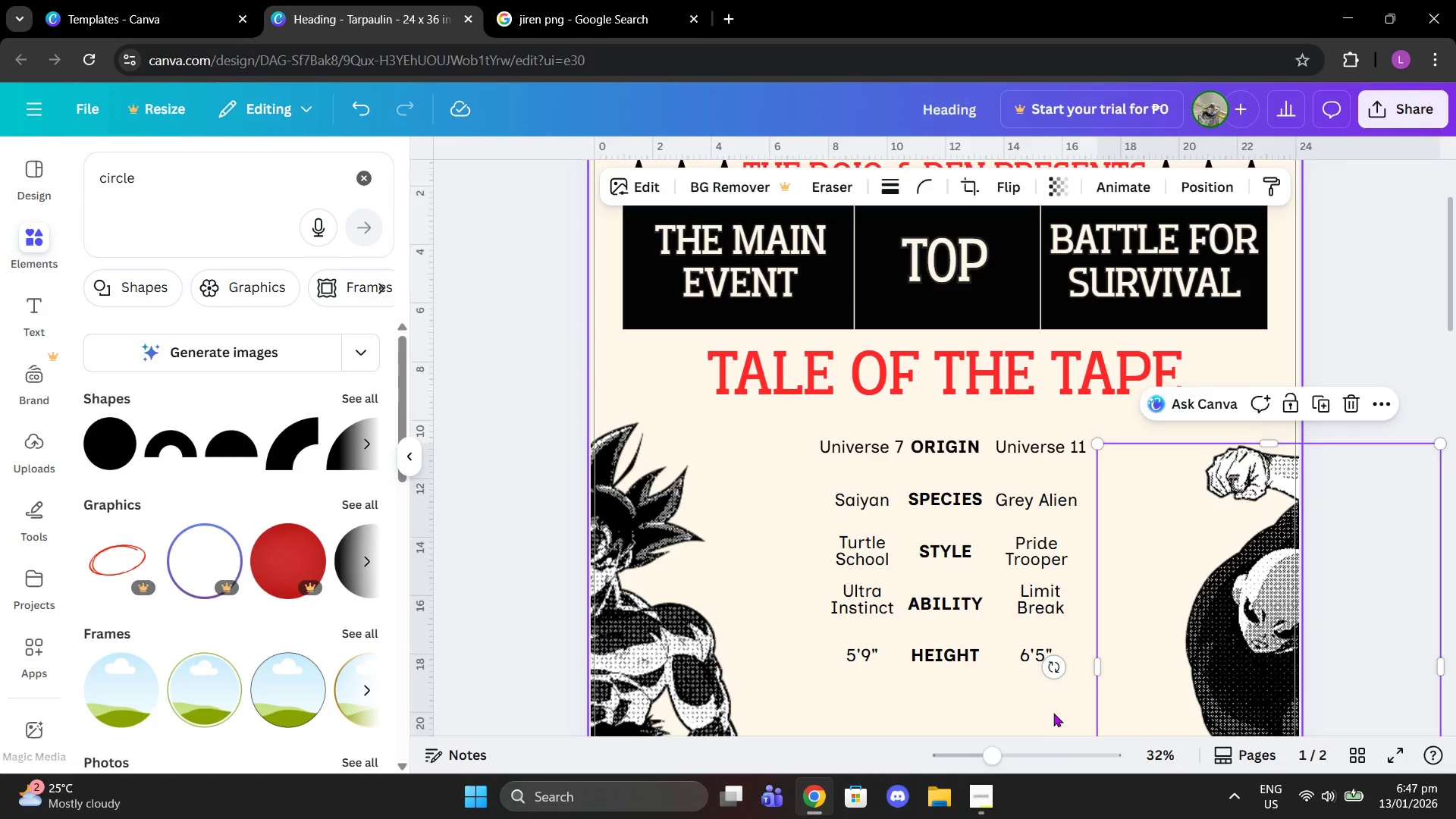 
left_click_drag(start_coordinate=[1043, 708], to_coordinate=[839, 425])
 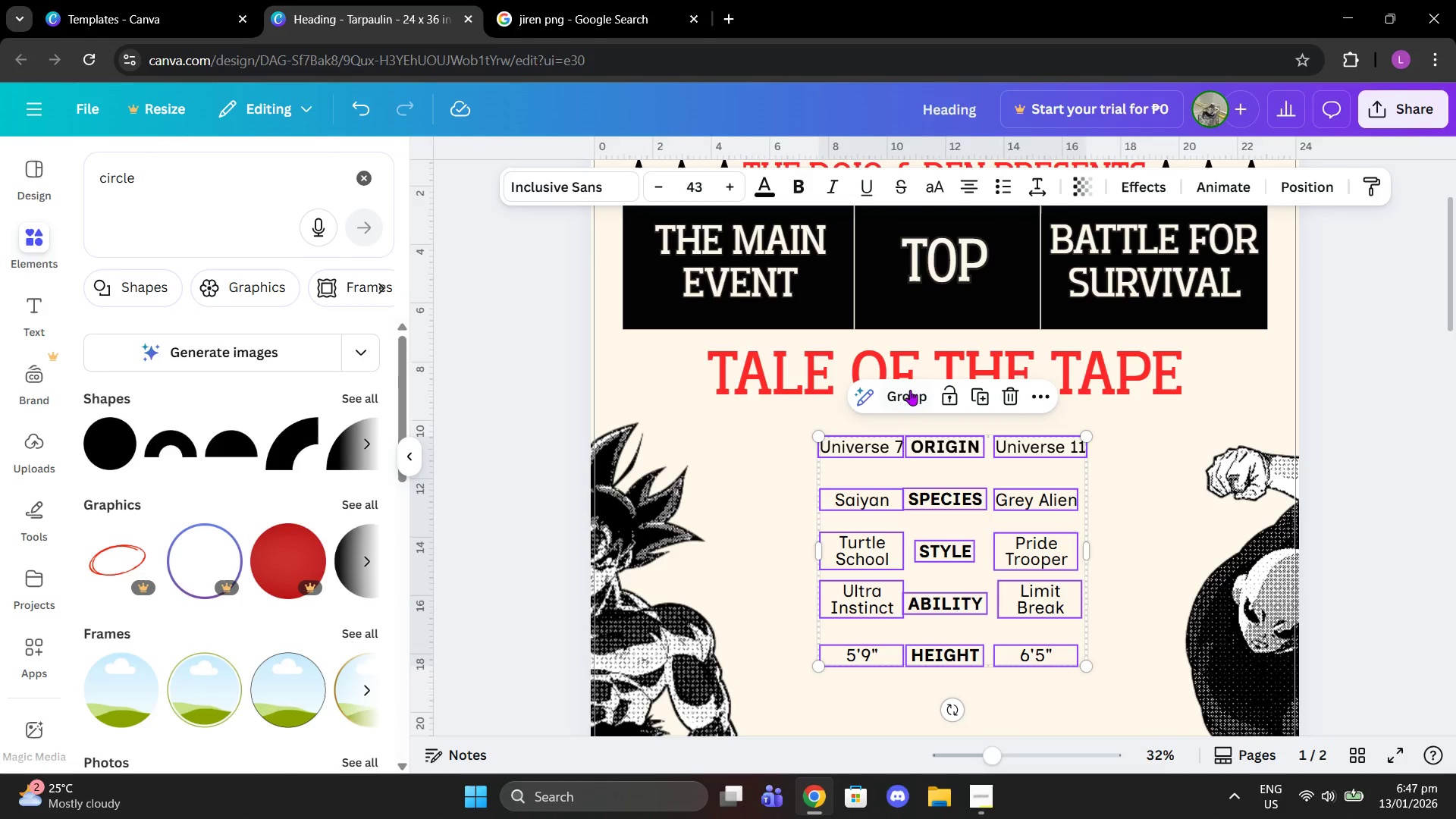 
left_click([923, 384])
 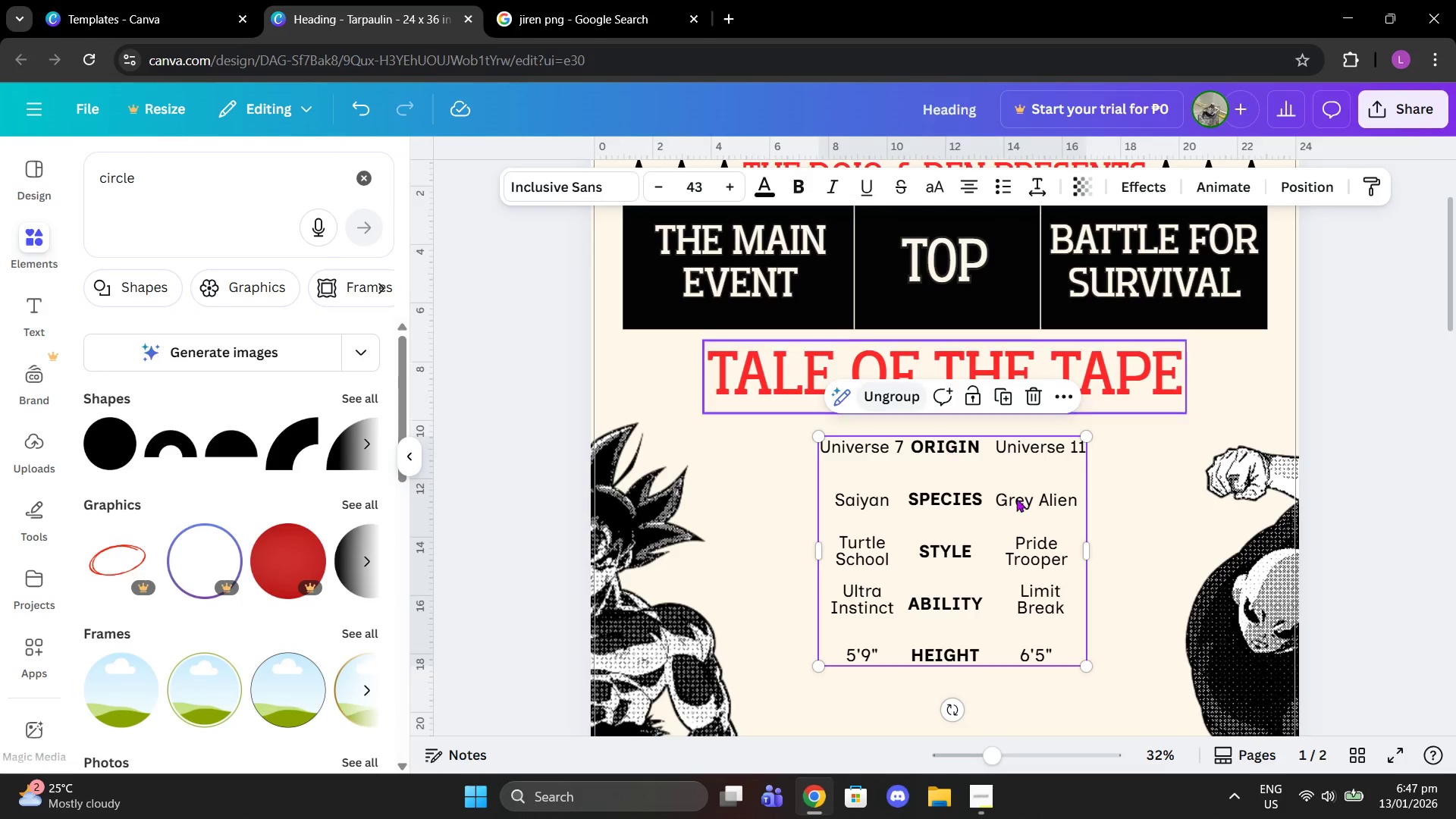 
scroll: coordinate [1103, 544], scroll_direction: down, amount: 3.0
 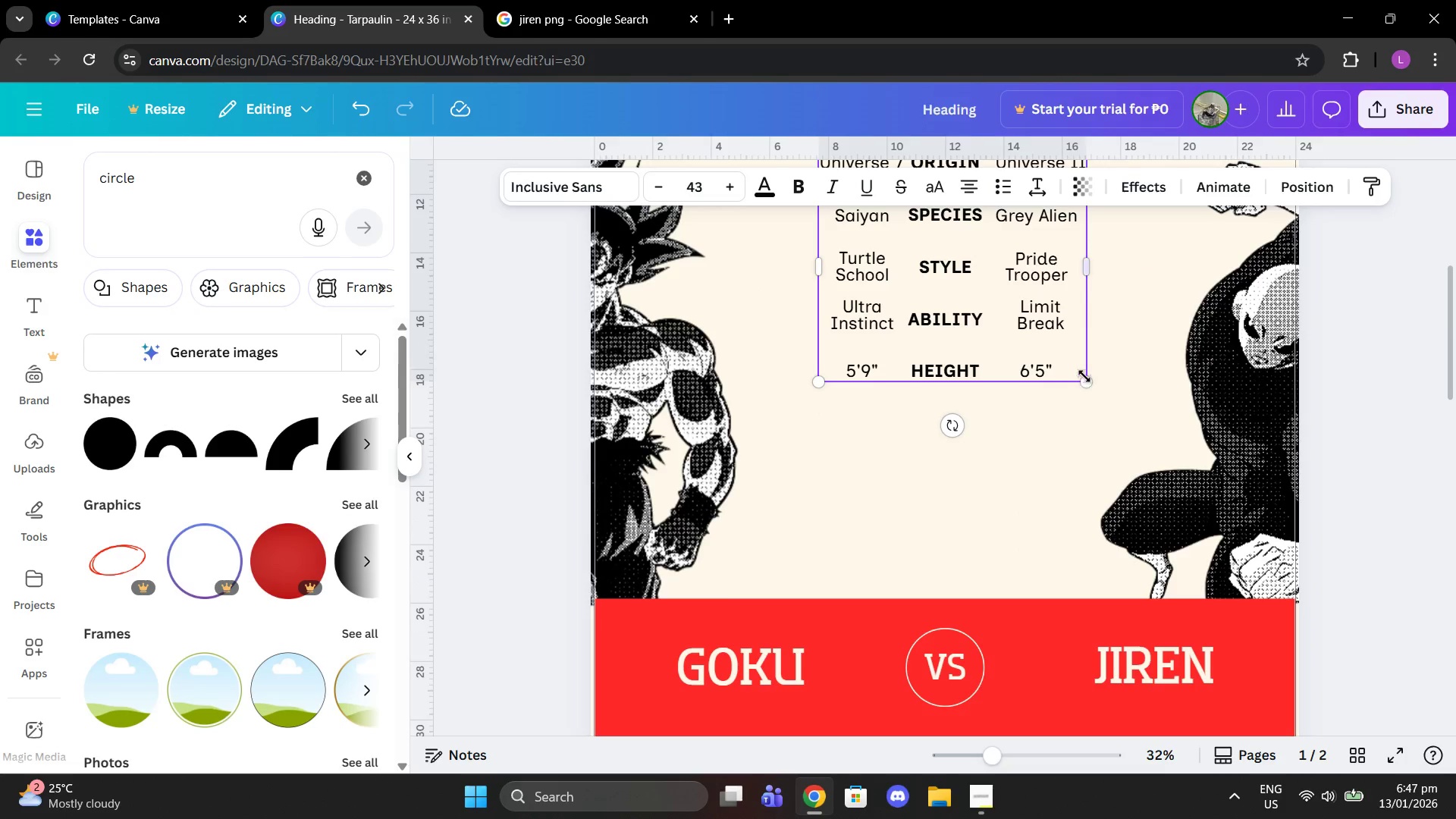 
left_click_drag(start_coordinate=[1084, 378], to_coordinate=[1036, 343])
 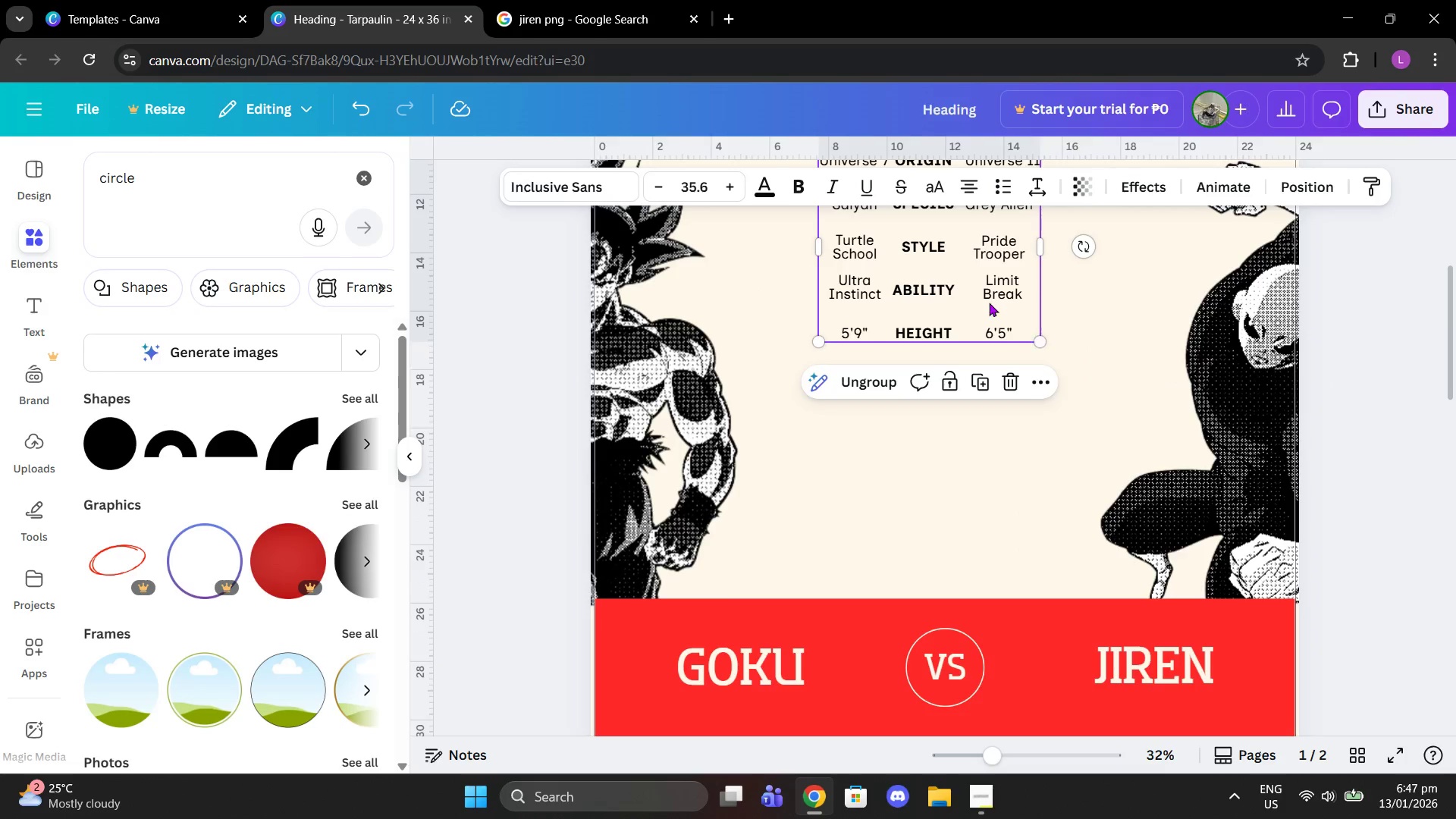 
left_click_drag(start_coordinate=[989, 303], to_coordinate=[1008, 390])
 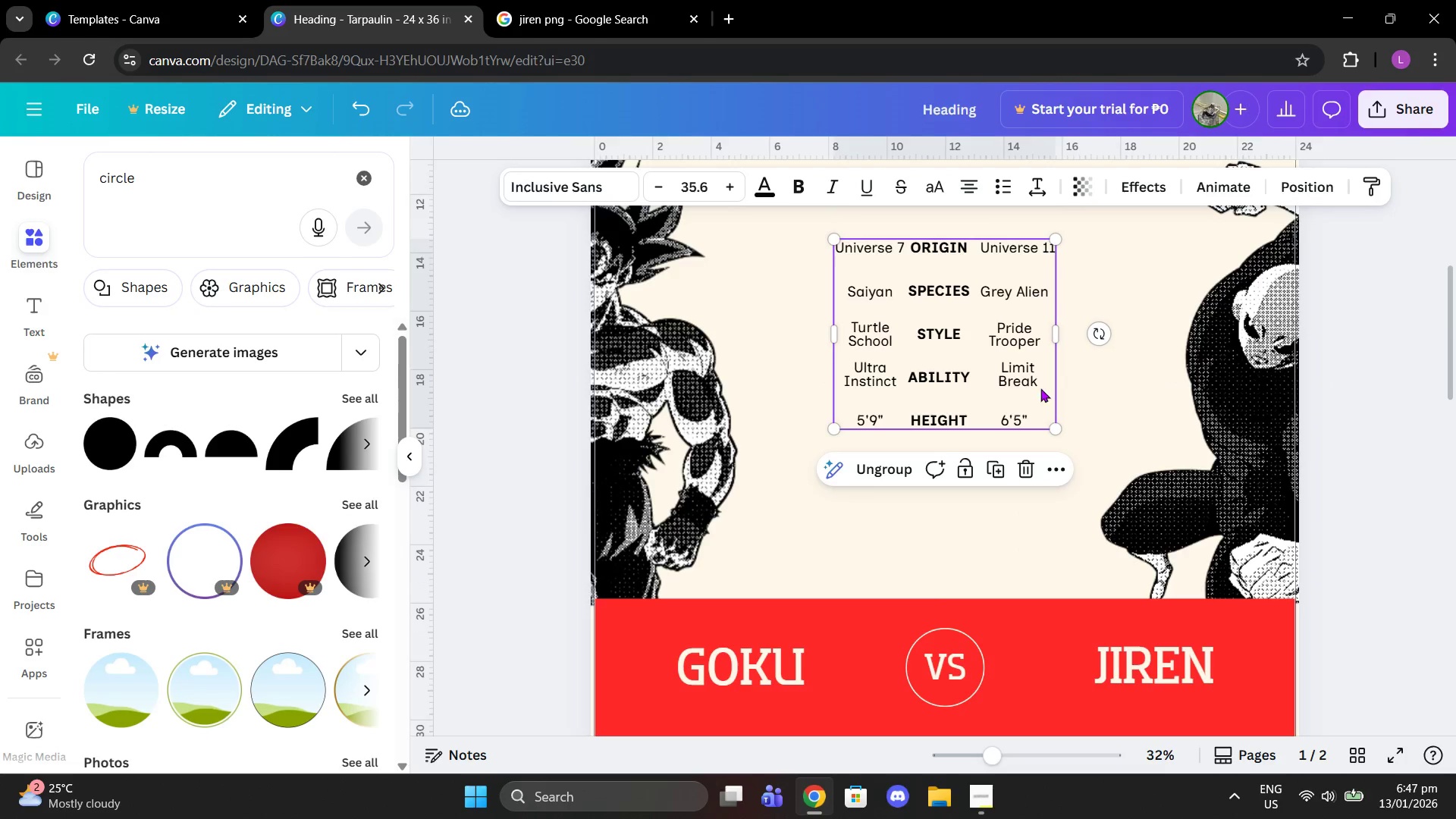 
scroll: coordinate [1044, 388], scroll_direction: up, amount: 2.0
 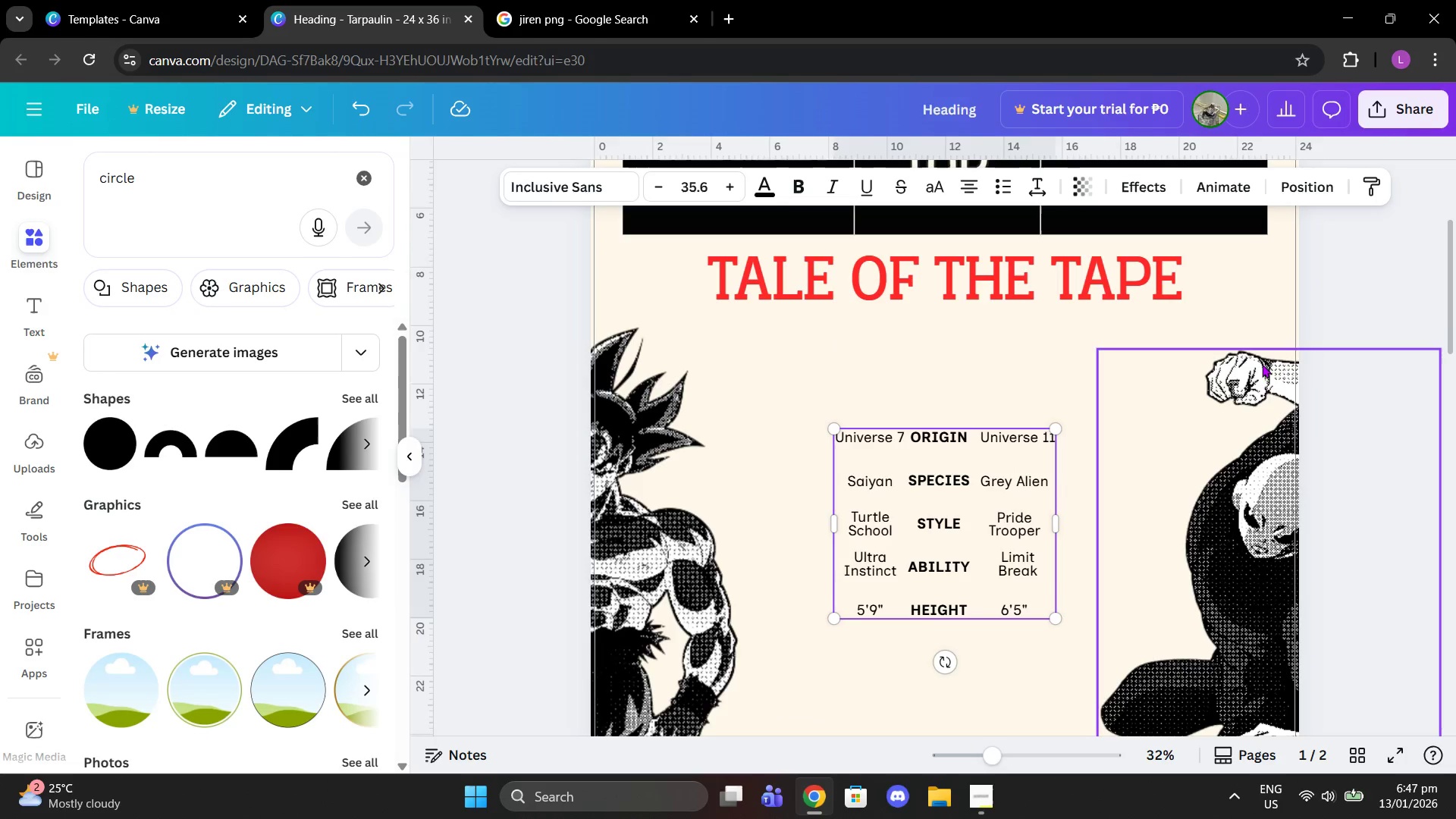 
scroll: coordinate [1323, 378], scroll_direction: down, amount: 2.0
 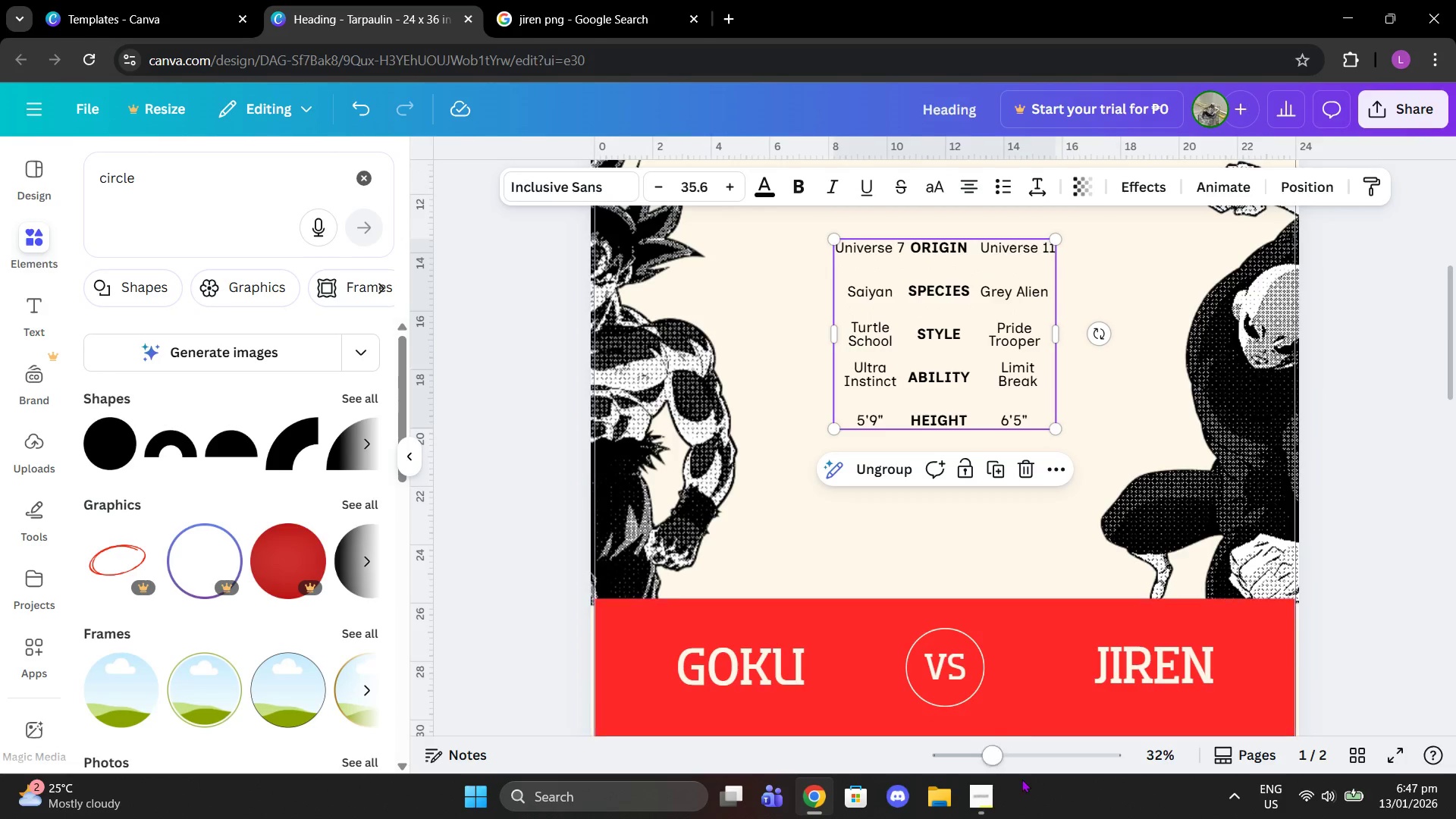 
left_click_drag(start_coordinate=[977, 761], to_coordinate=[960, 748])
 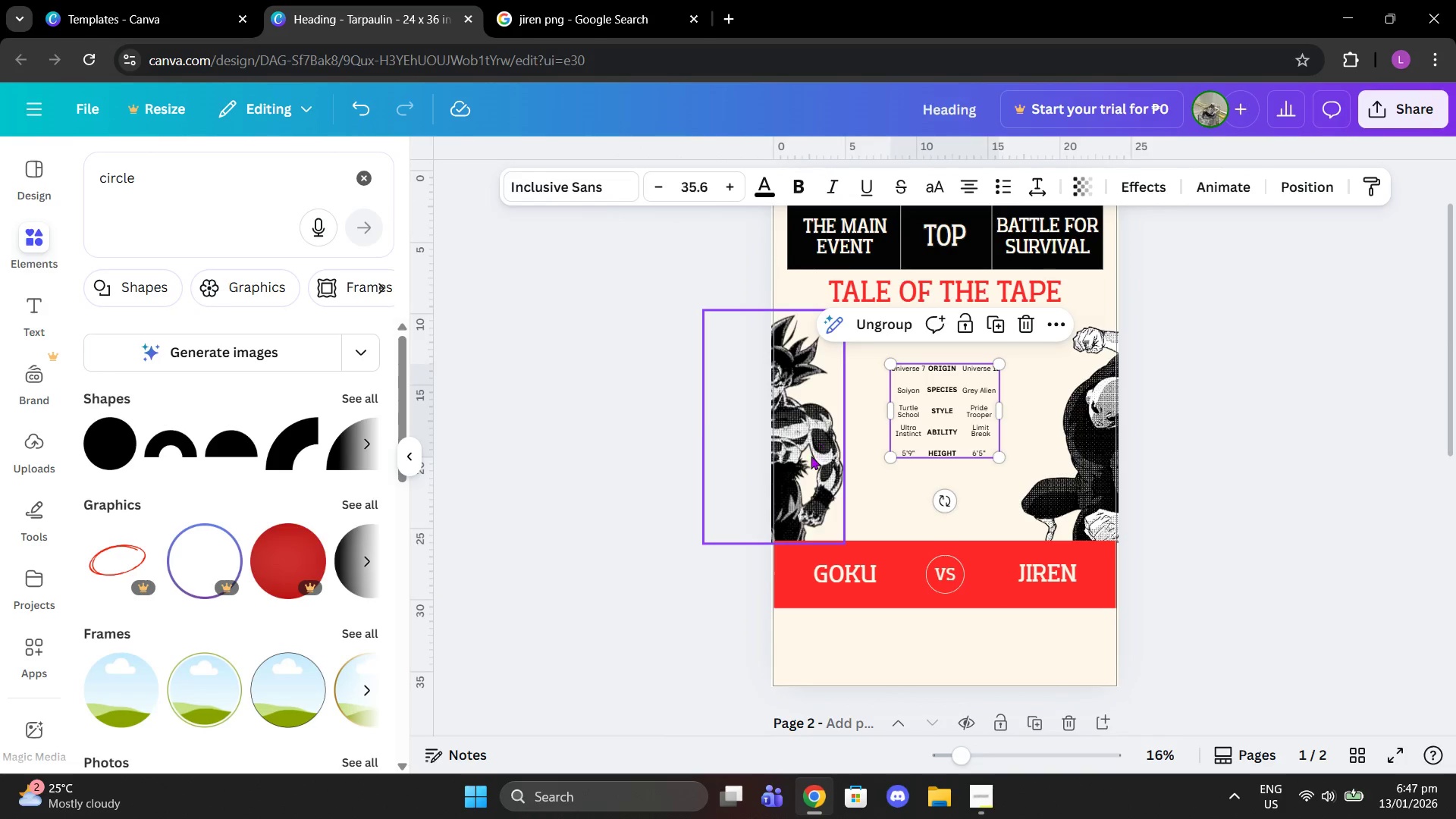 
left_click_drag(start_coordinate=[811, 456], to_coordinate=[868, 456])
 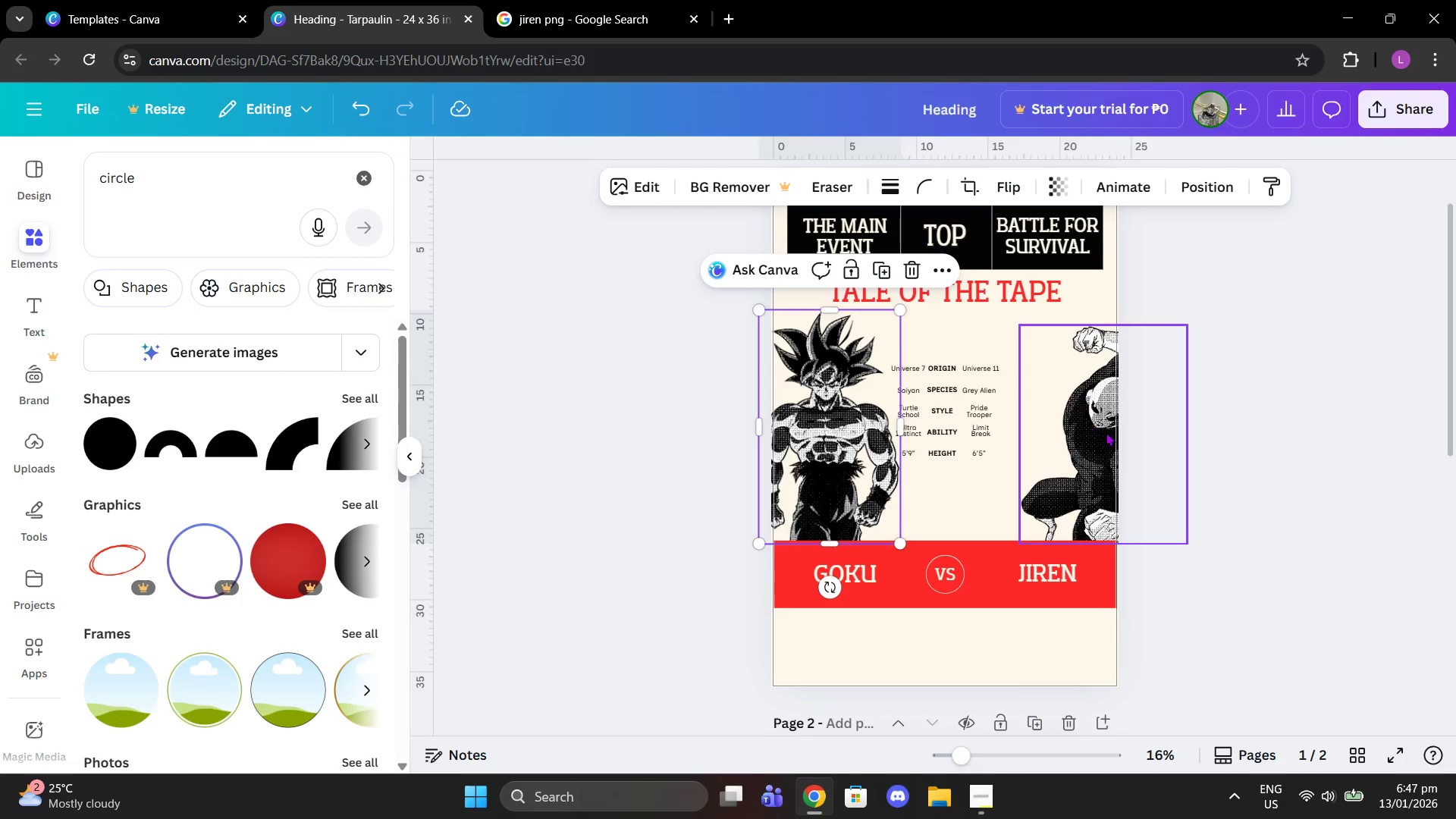 
left_click_drag(start_coordinate=[1105, 434], to_coordinate=[1058, 422])
 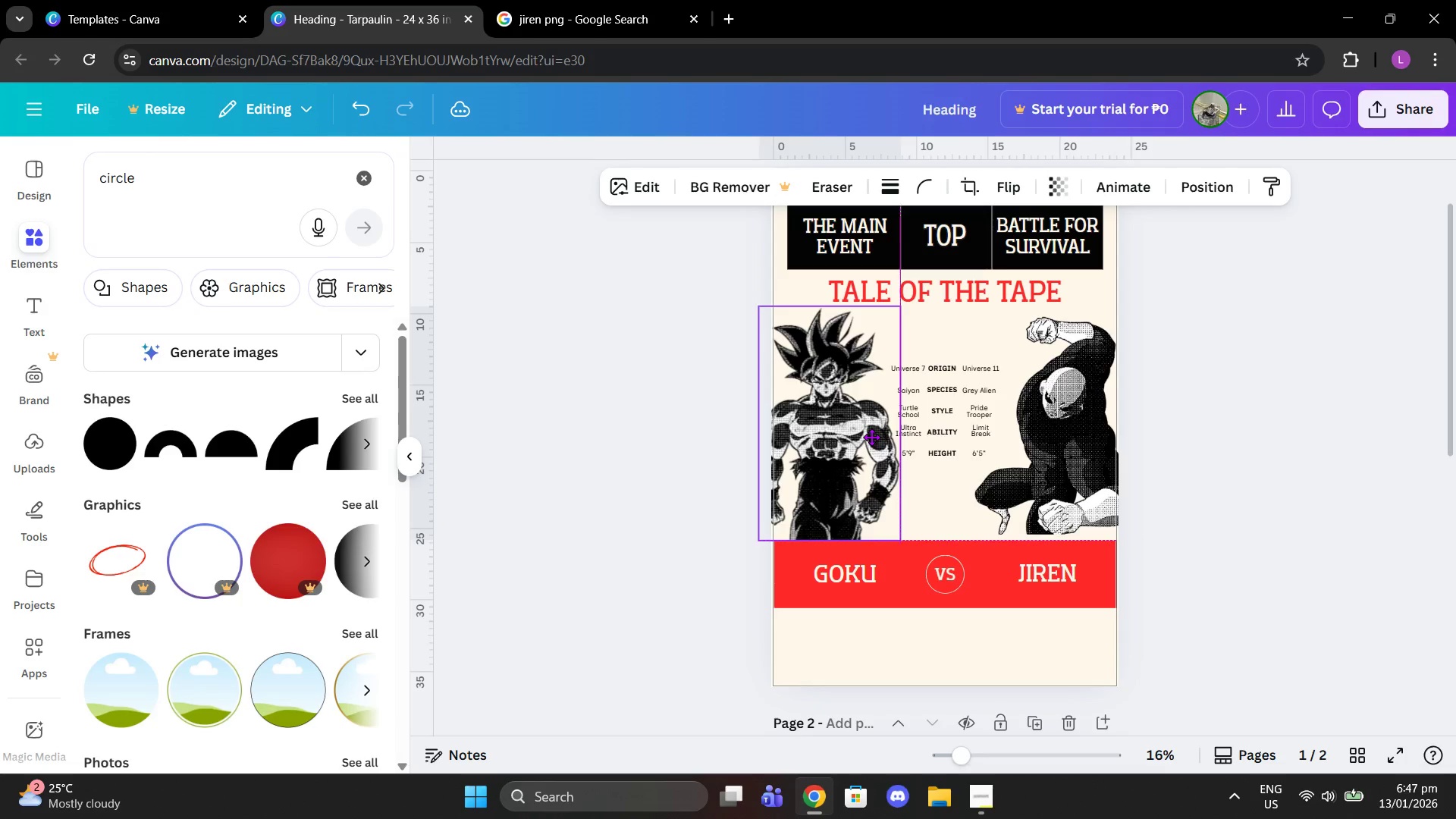 
left_click([1199, 328])
 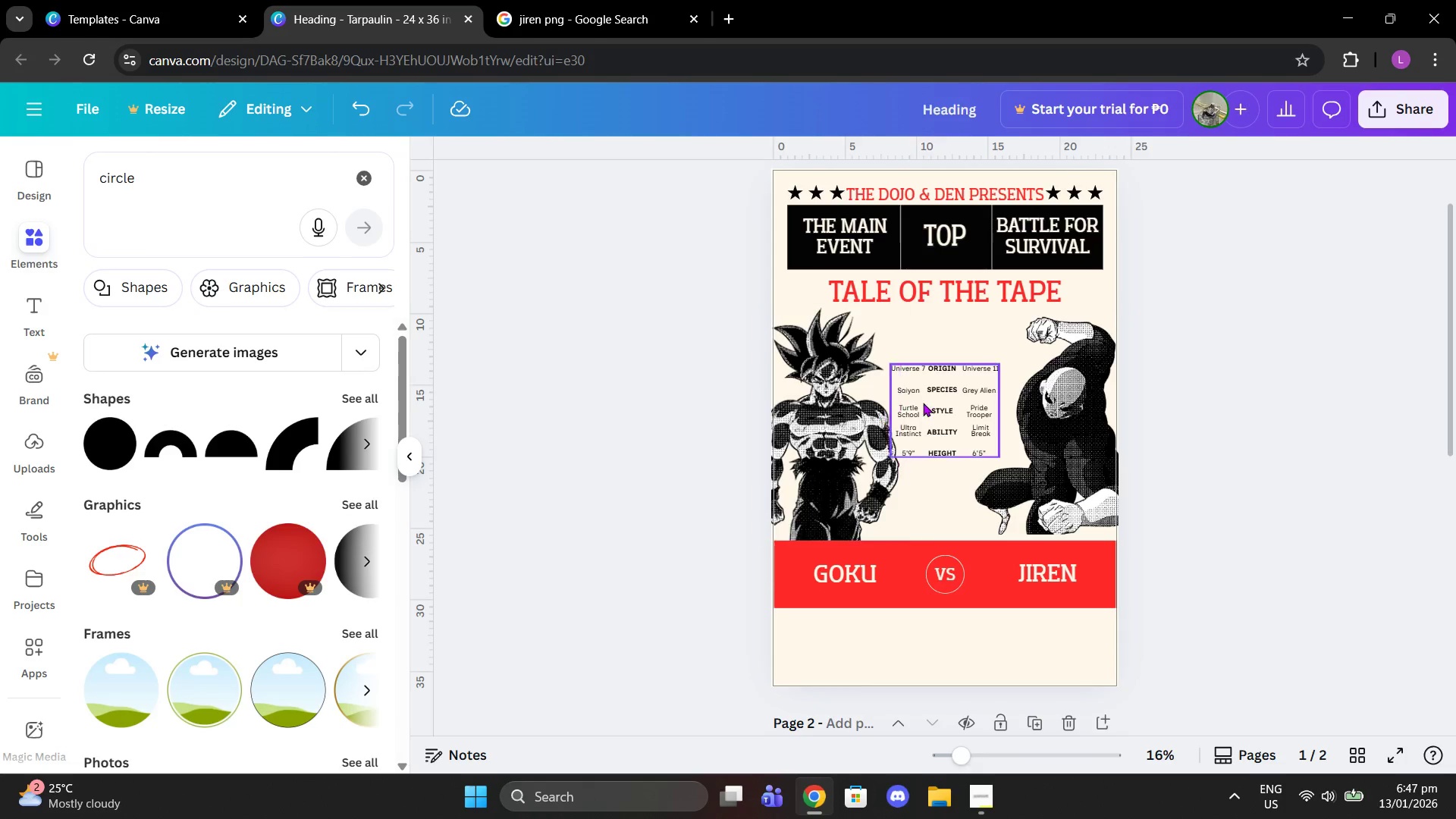 
left_click_drag(start_coordinate=[926, 402], to_coordinate=[929, 347])
 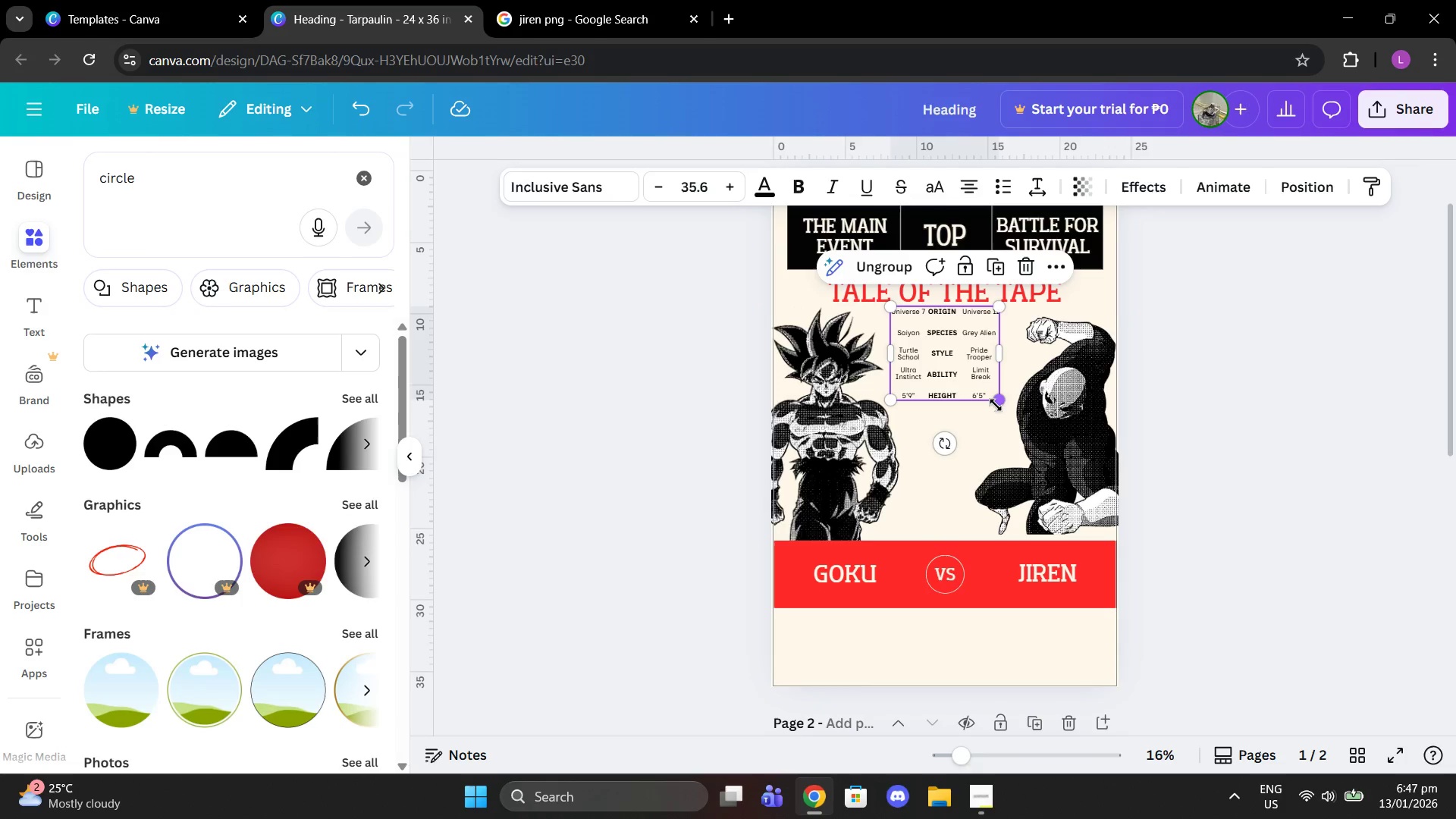 
left_click_drag(start_coordinate=[996, 405], to_coordinate=[1021, 431])
 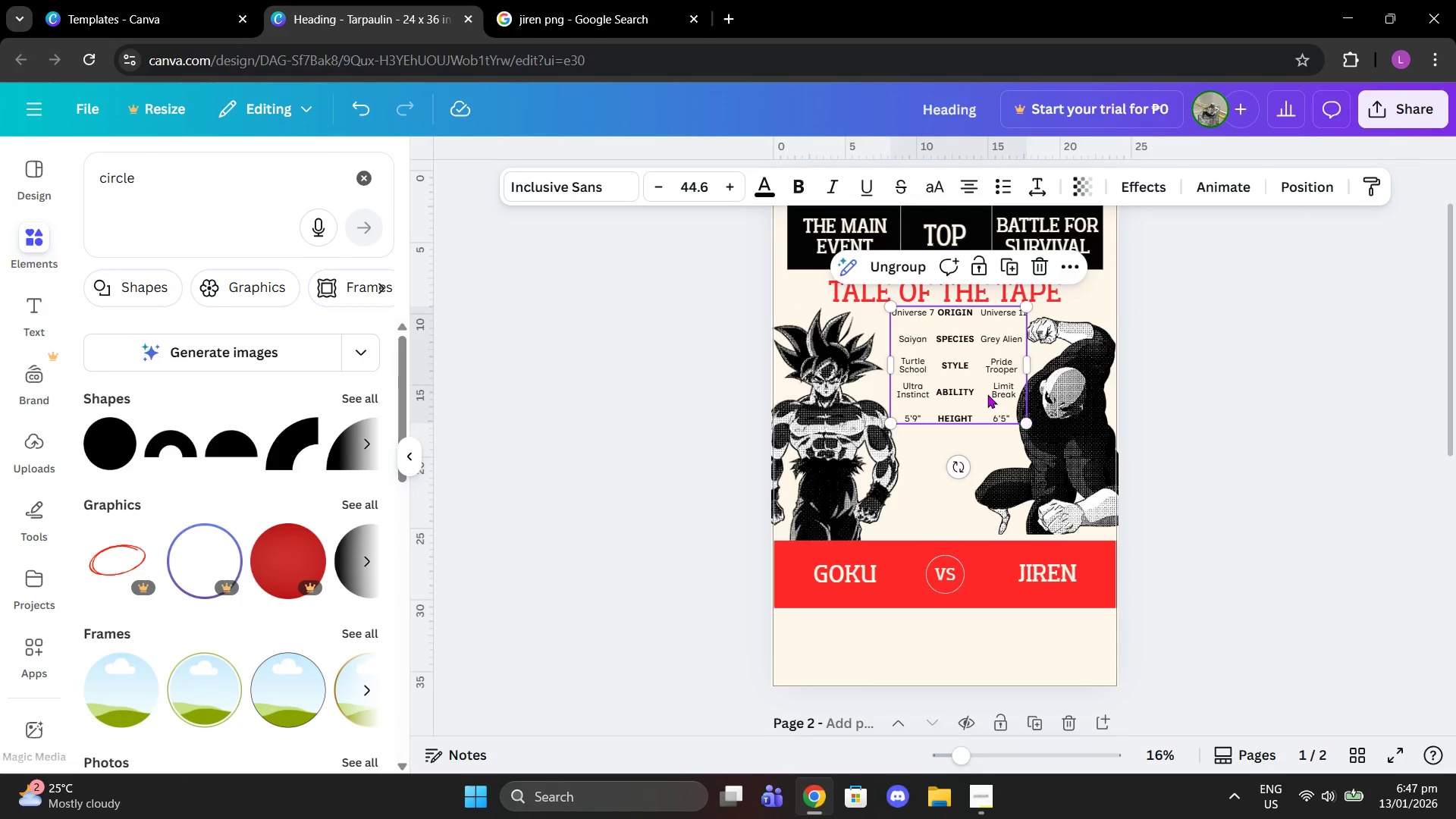 
left_click_drag(start_coordinate=[987, 394], to_coordinate=[980, 392])
 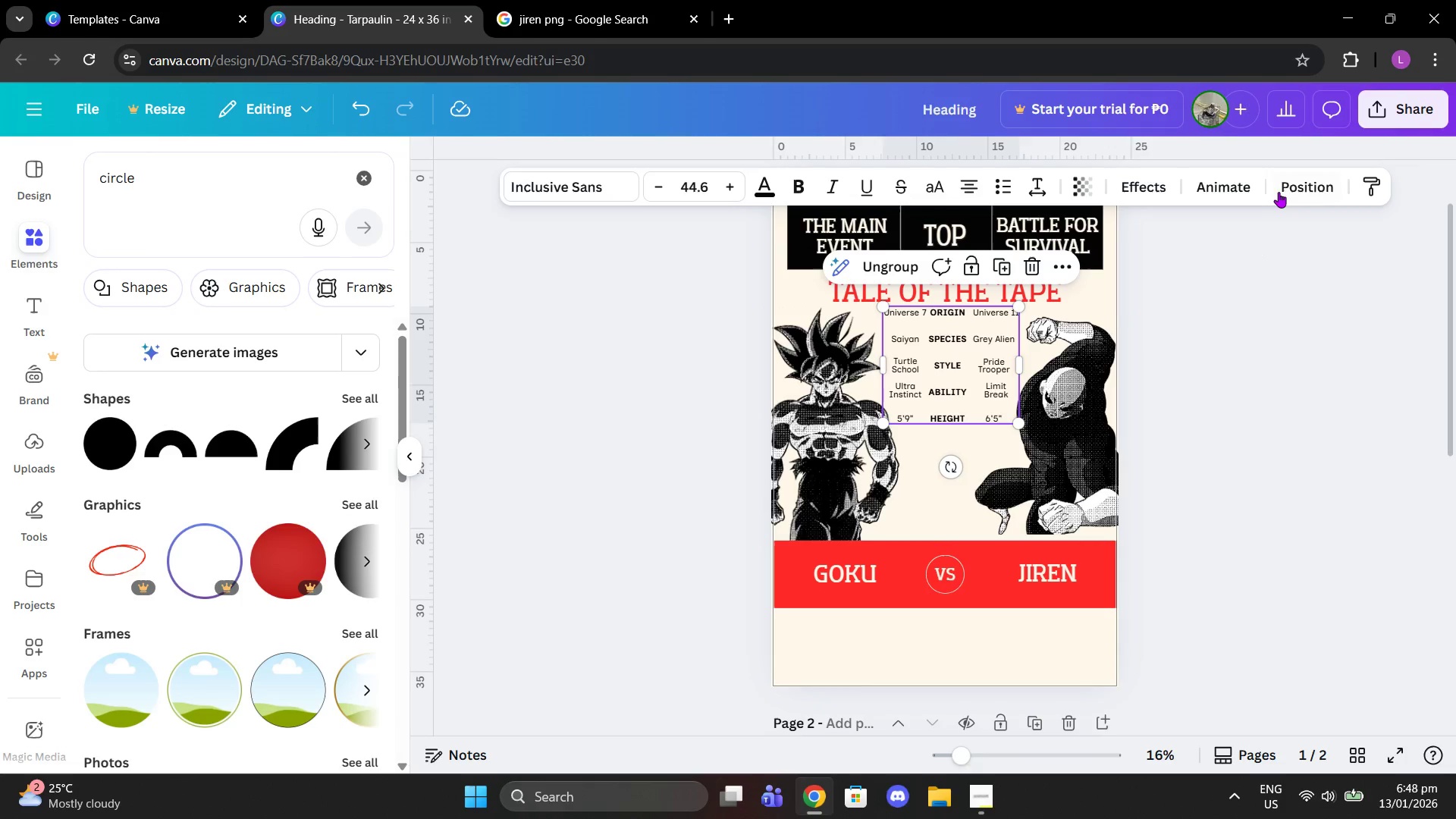 
left_click([1285, 185])
 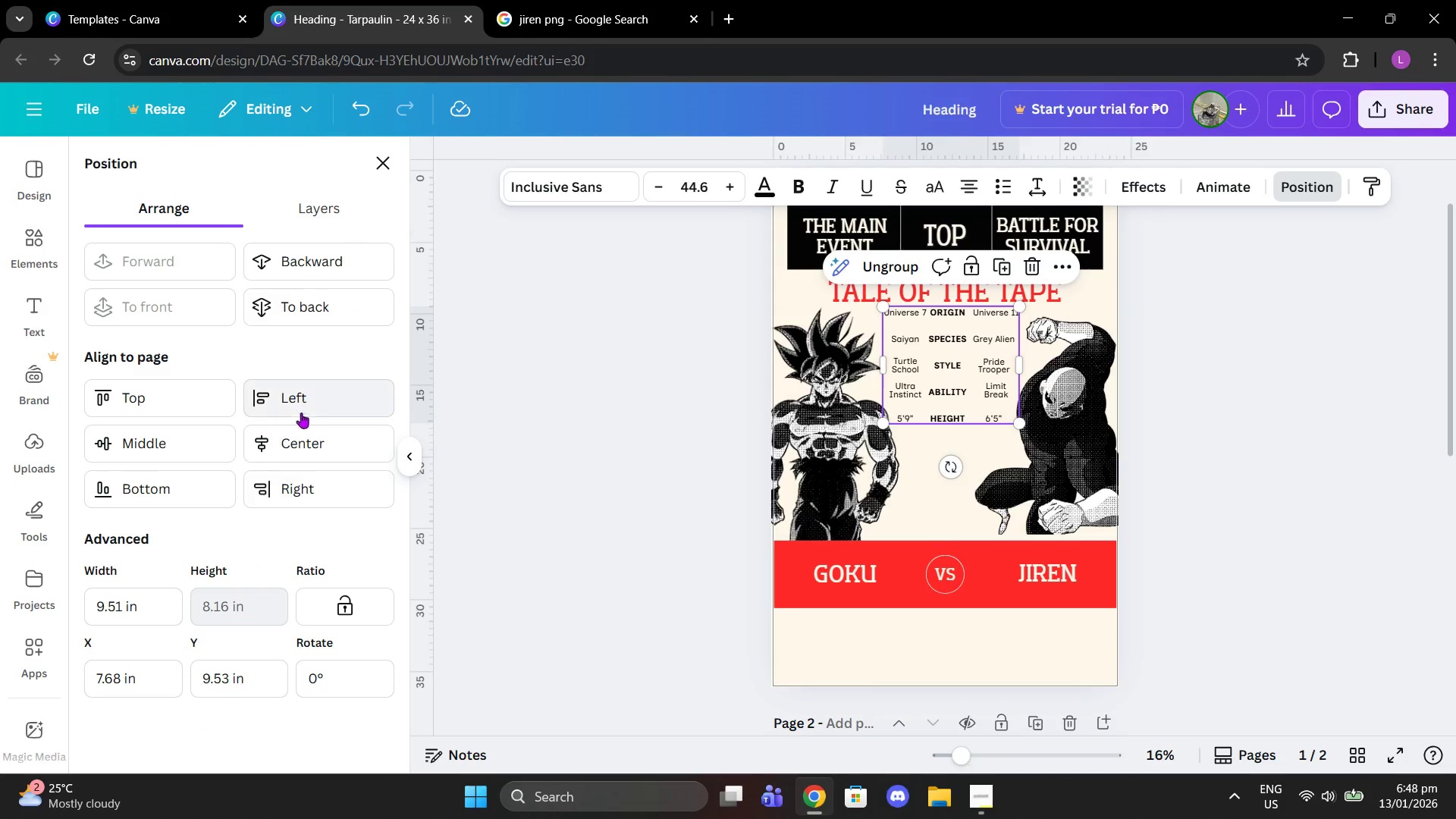 
left_click([306, 444])
 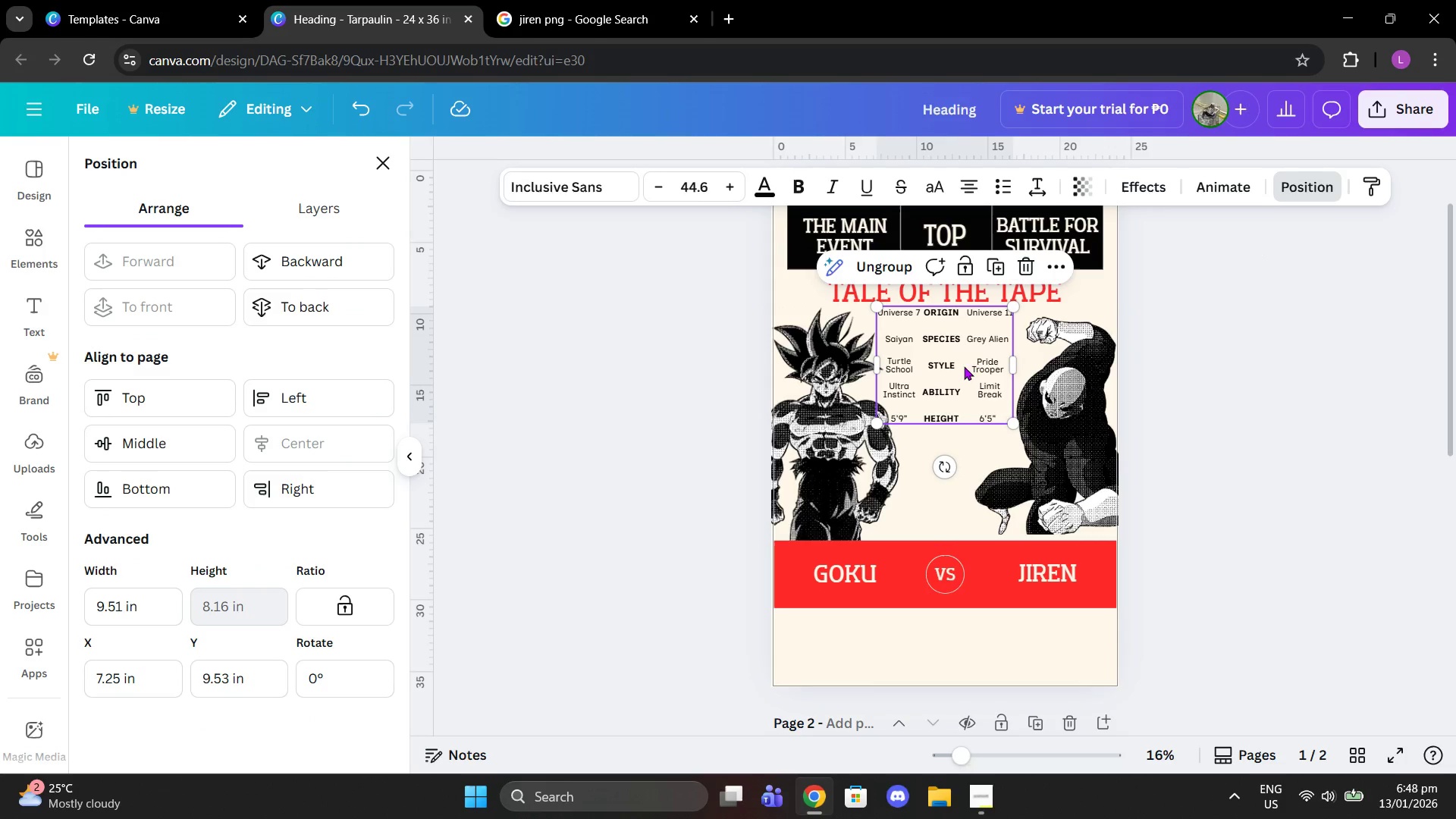 
left_click_drag(start_coordinate=[961, 368], to_coordinate=[965, 376])
 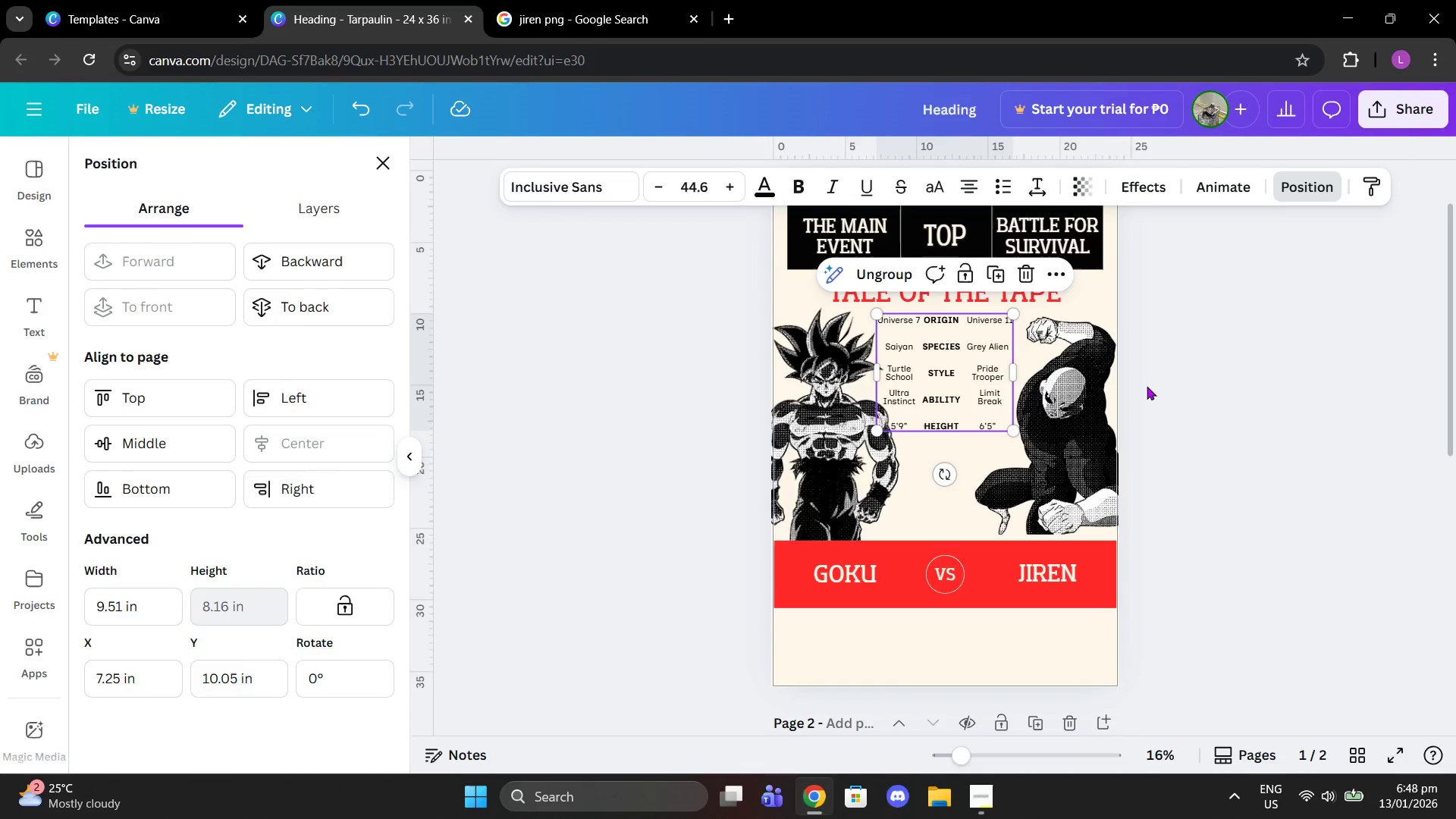 
left_click([1147, 386])
 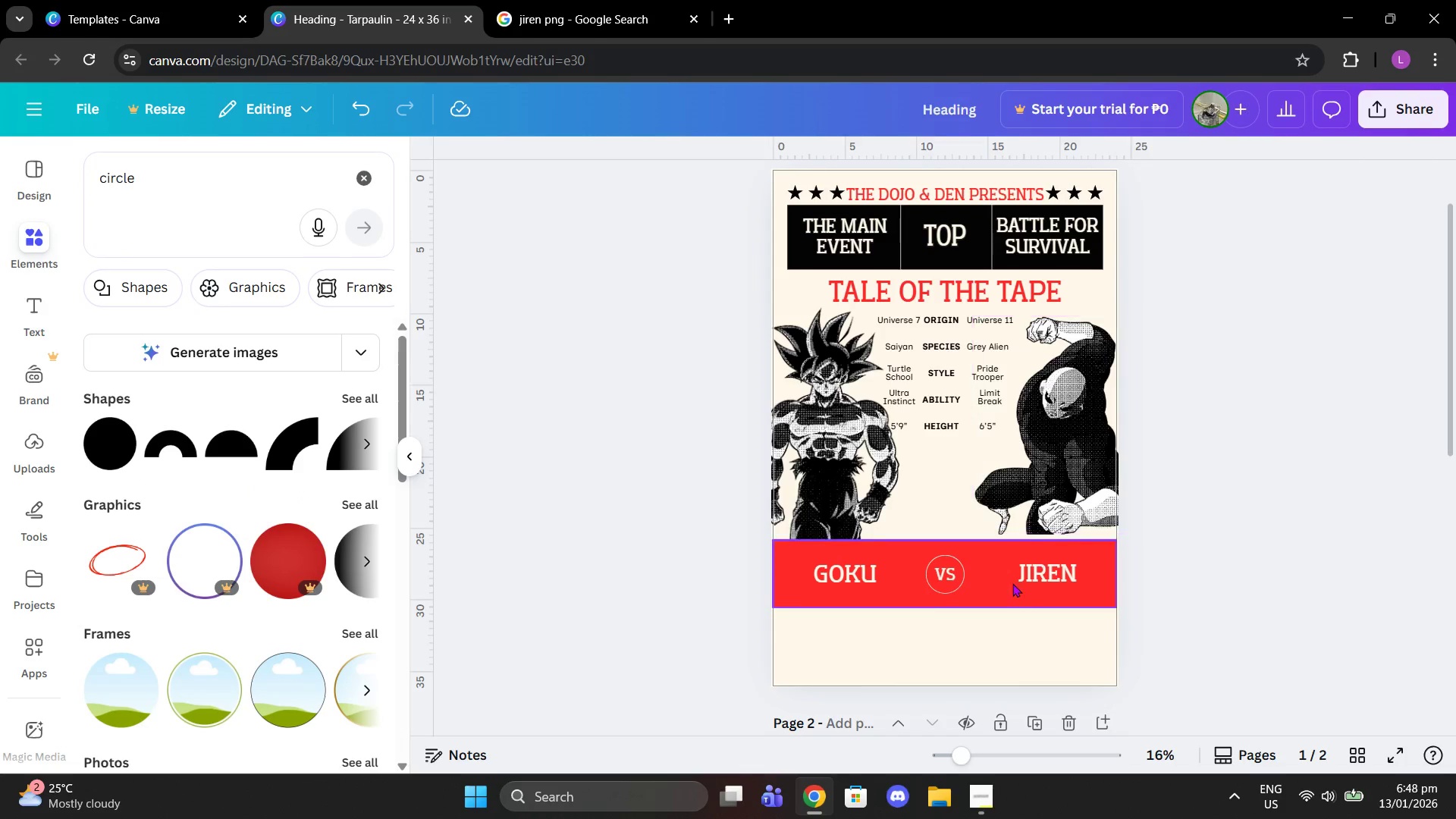 
left_click_drag(start_coordinate=[1029, 492], to_coordinate=[1029, 497])
 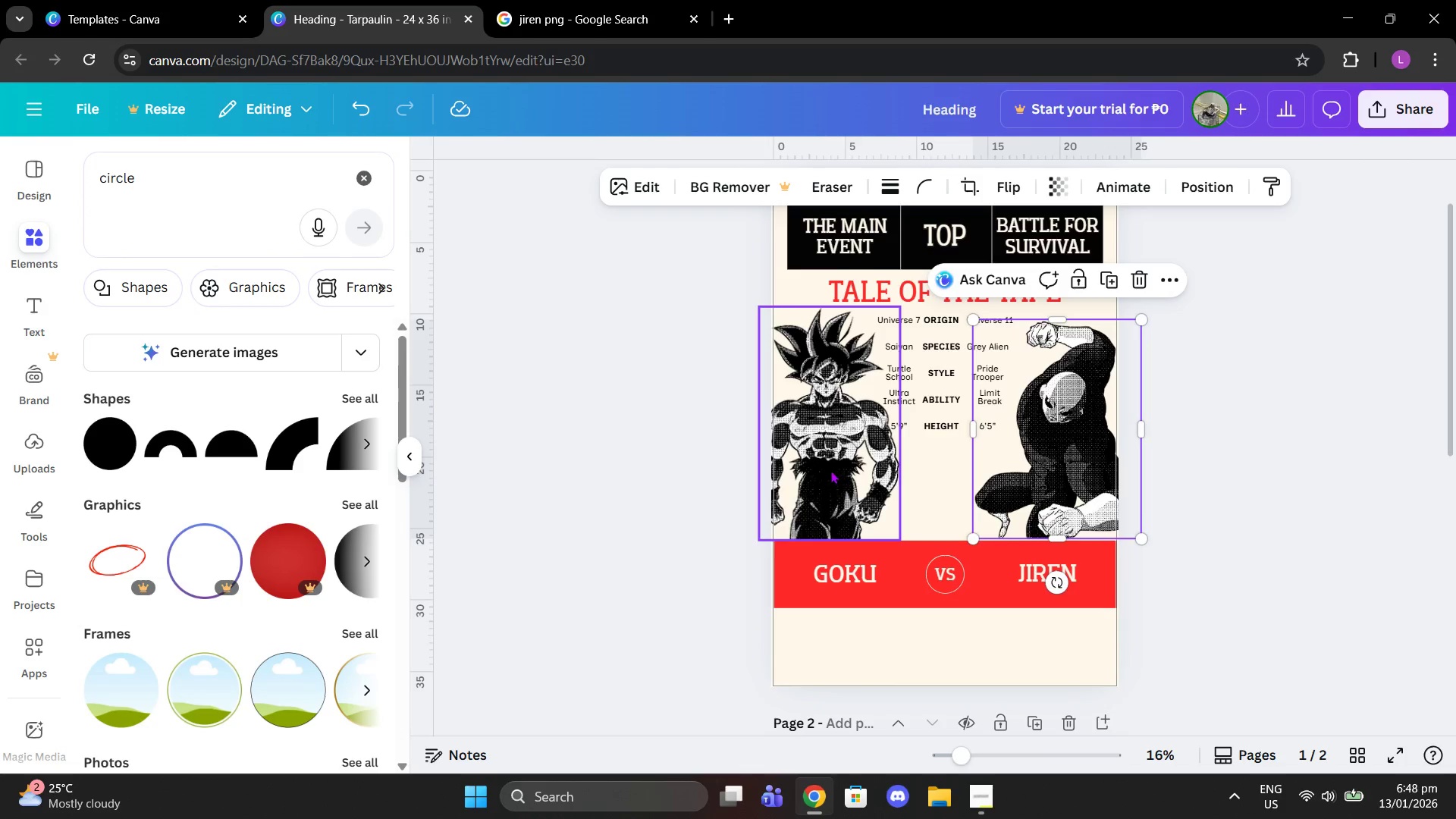 
left_click_drag(start_coordinate=[830, 470], to_coordinate=[828, 466])
 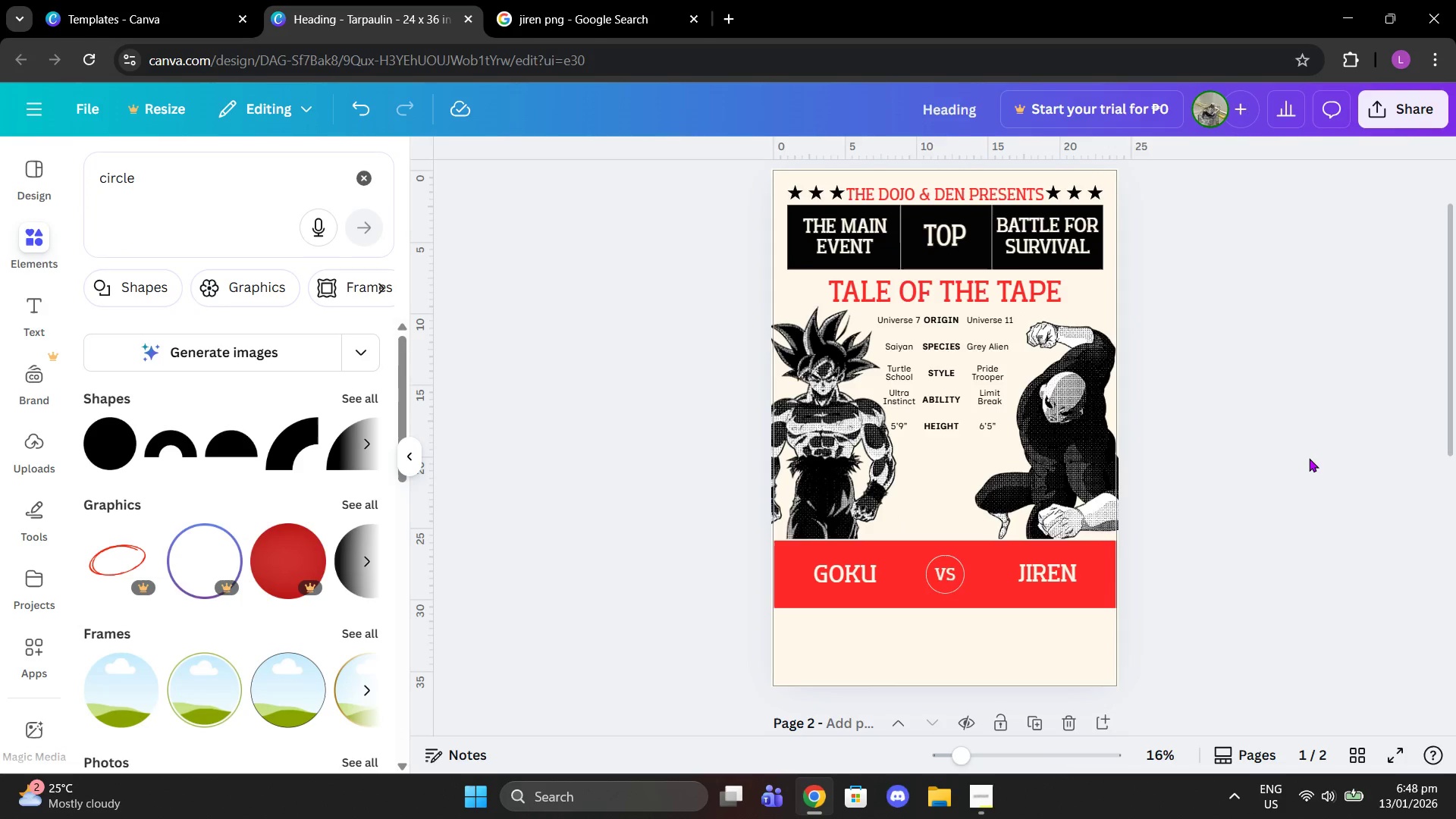 
double_click([1309, 458])
 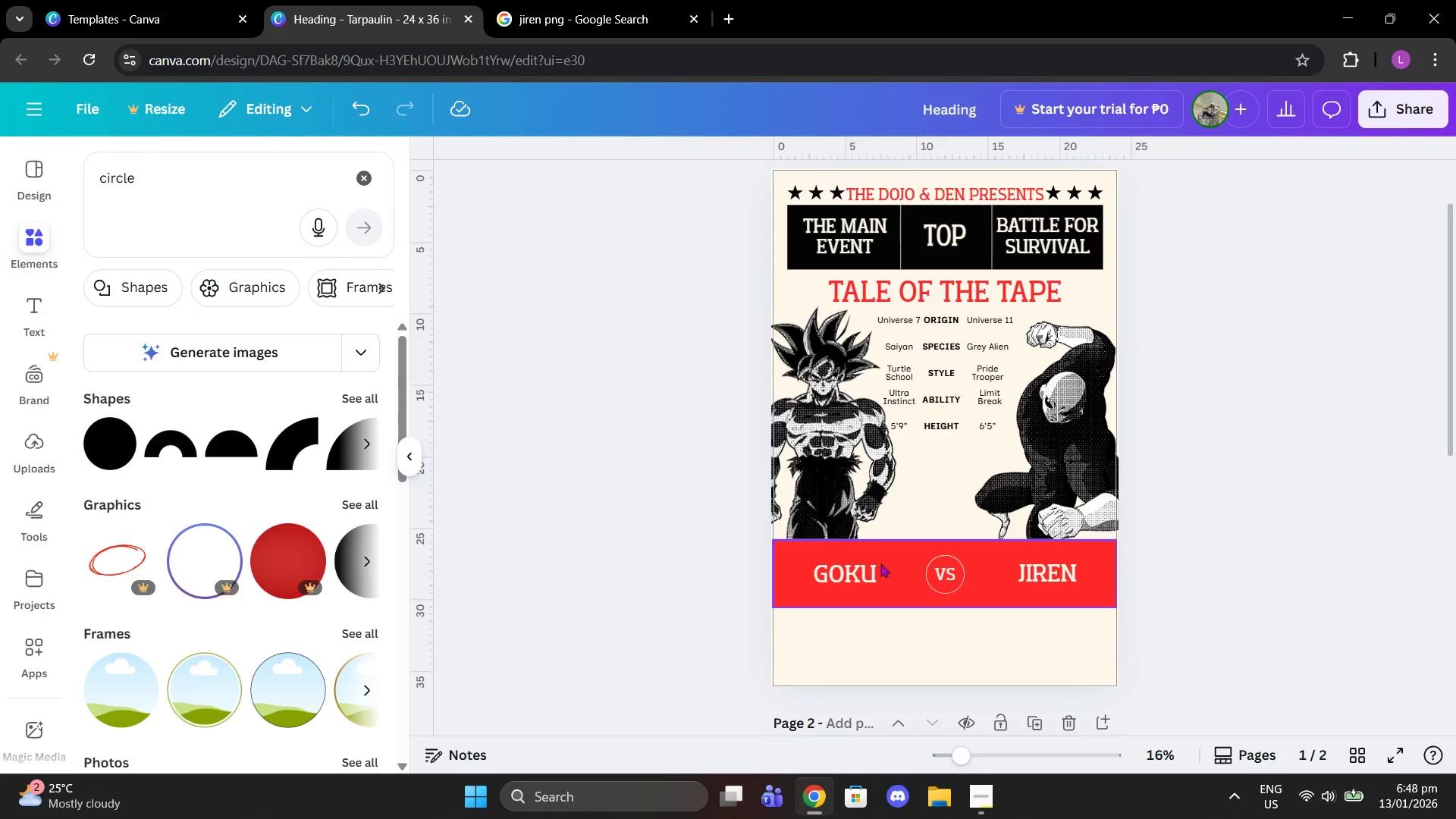 
left_click([896, 585])
 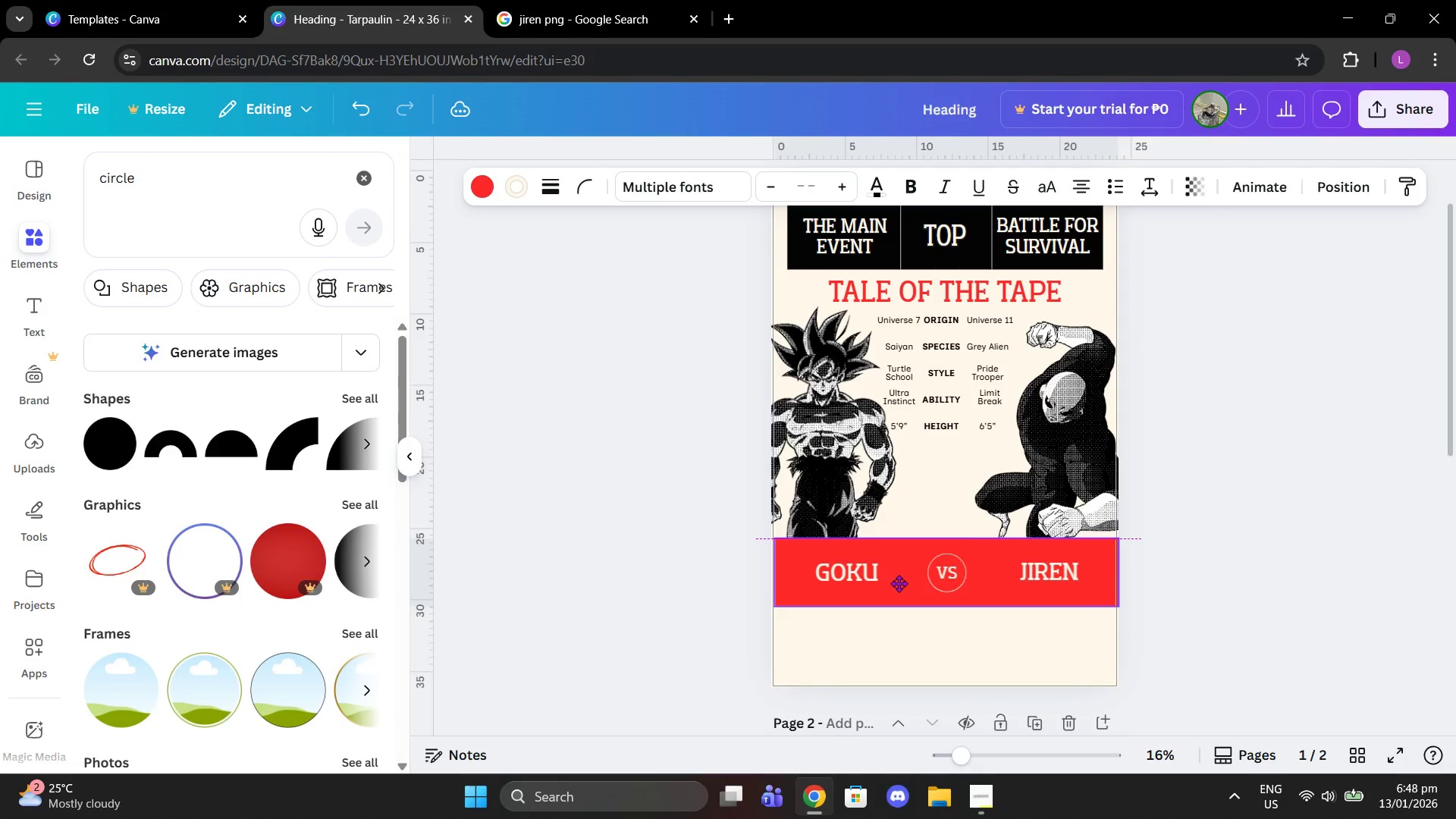 
wait(5.22)
 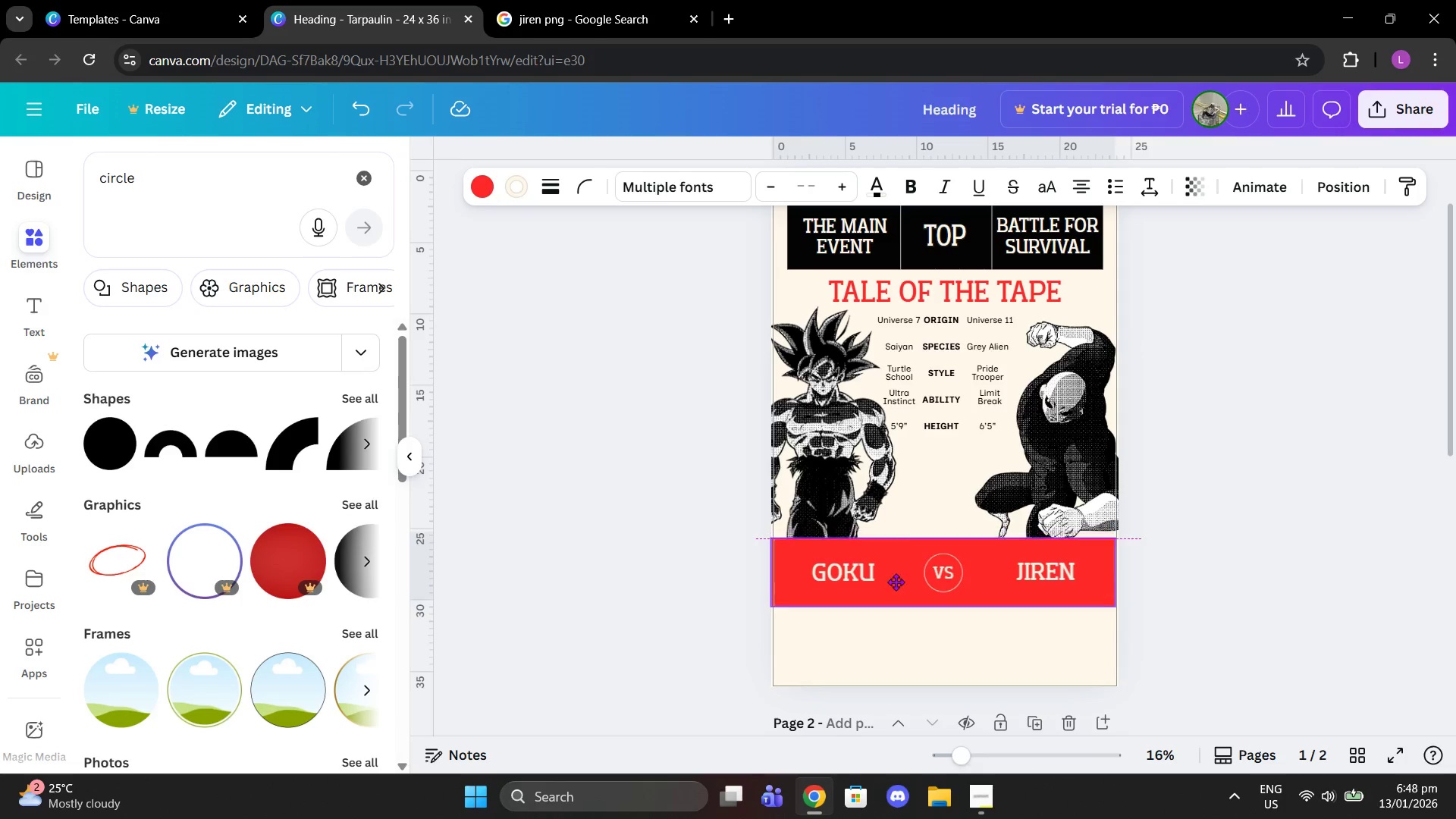 
double_click([954, 582])
 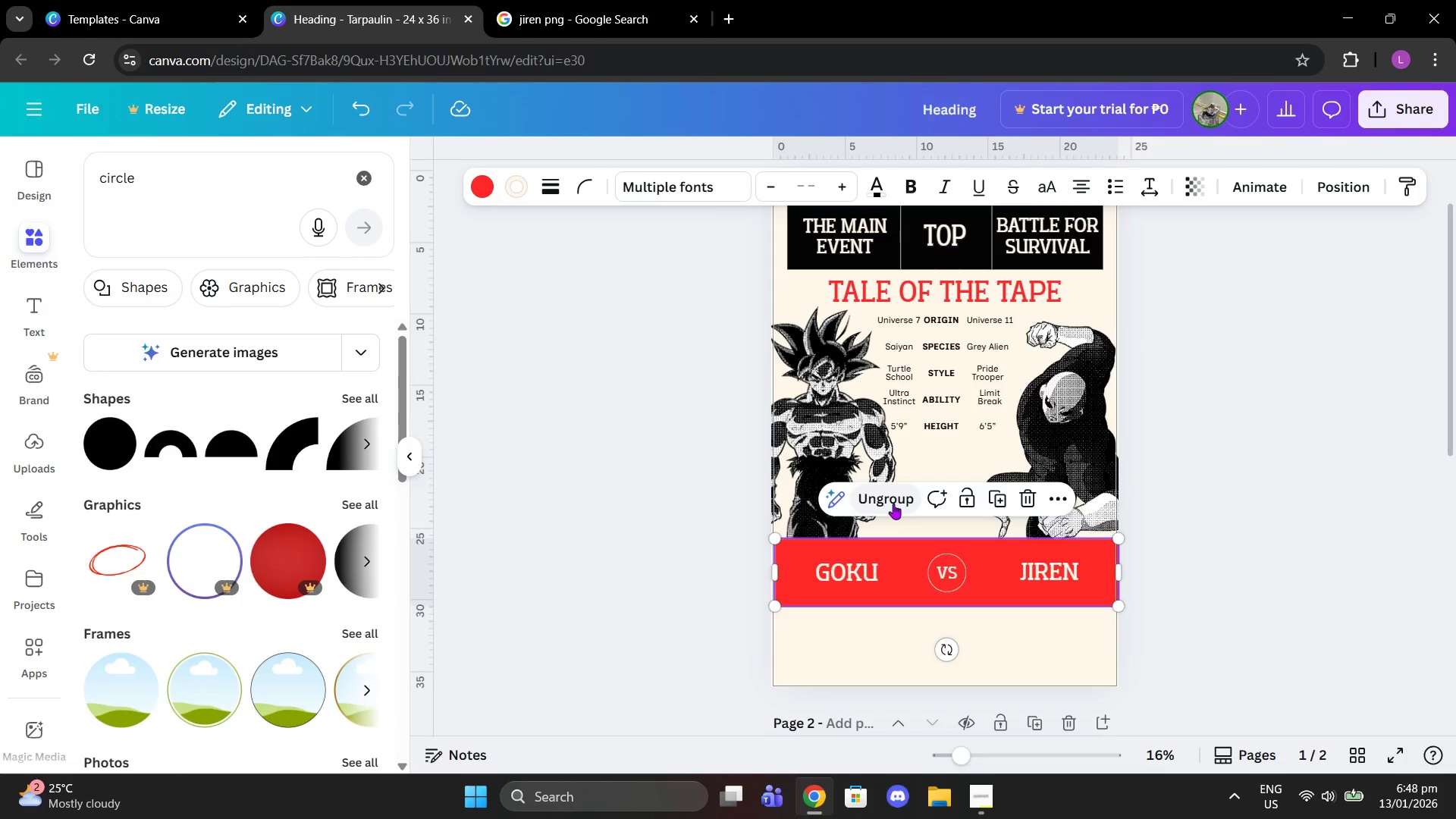 
double_click([1185, 601])
 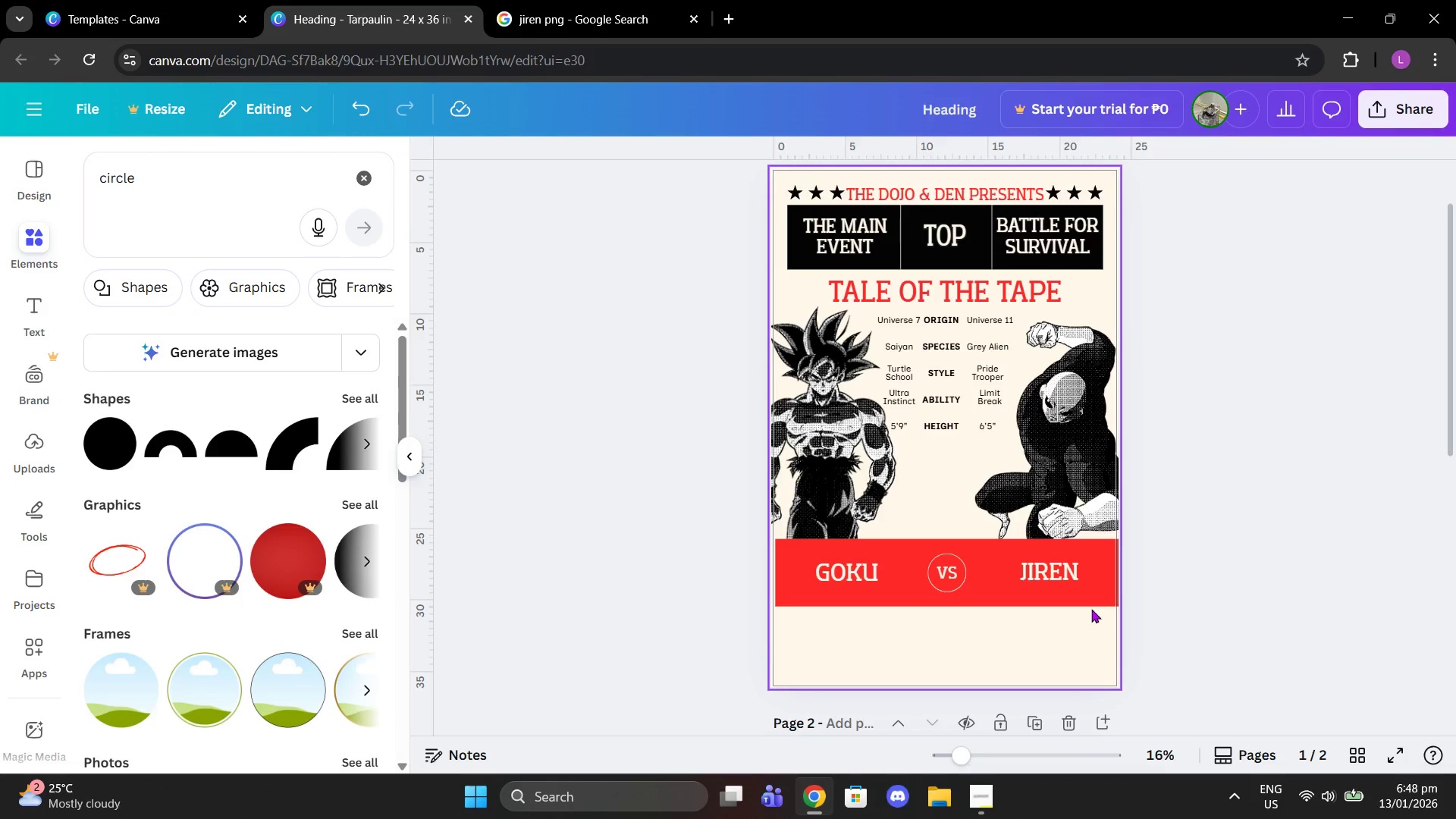 
double_click([1091, 592])
 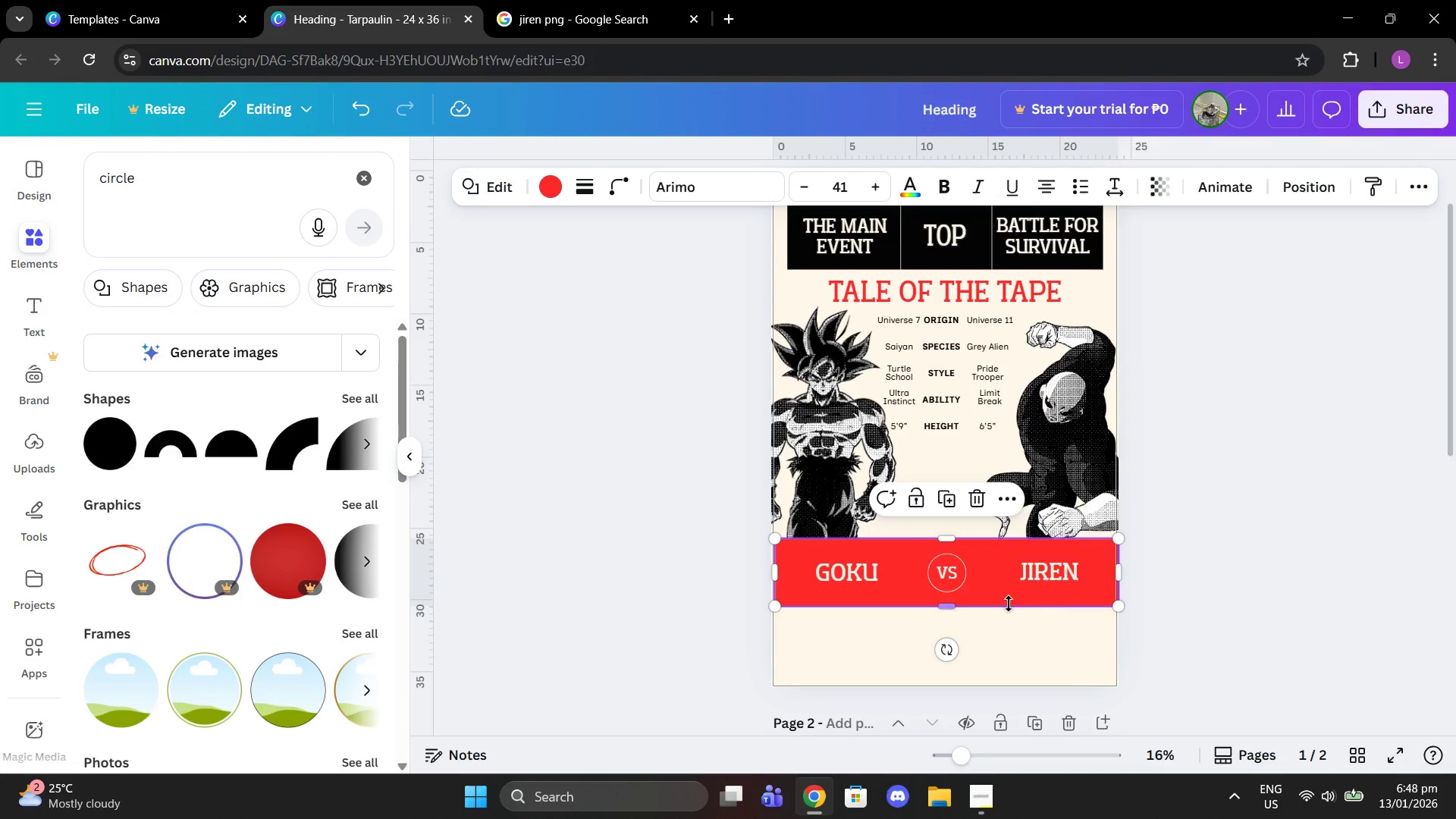 
left_click_drag(start_coordinate=[950, 607], to_coordinate=[960, 629])
 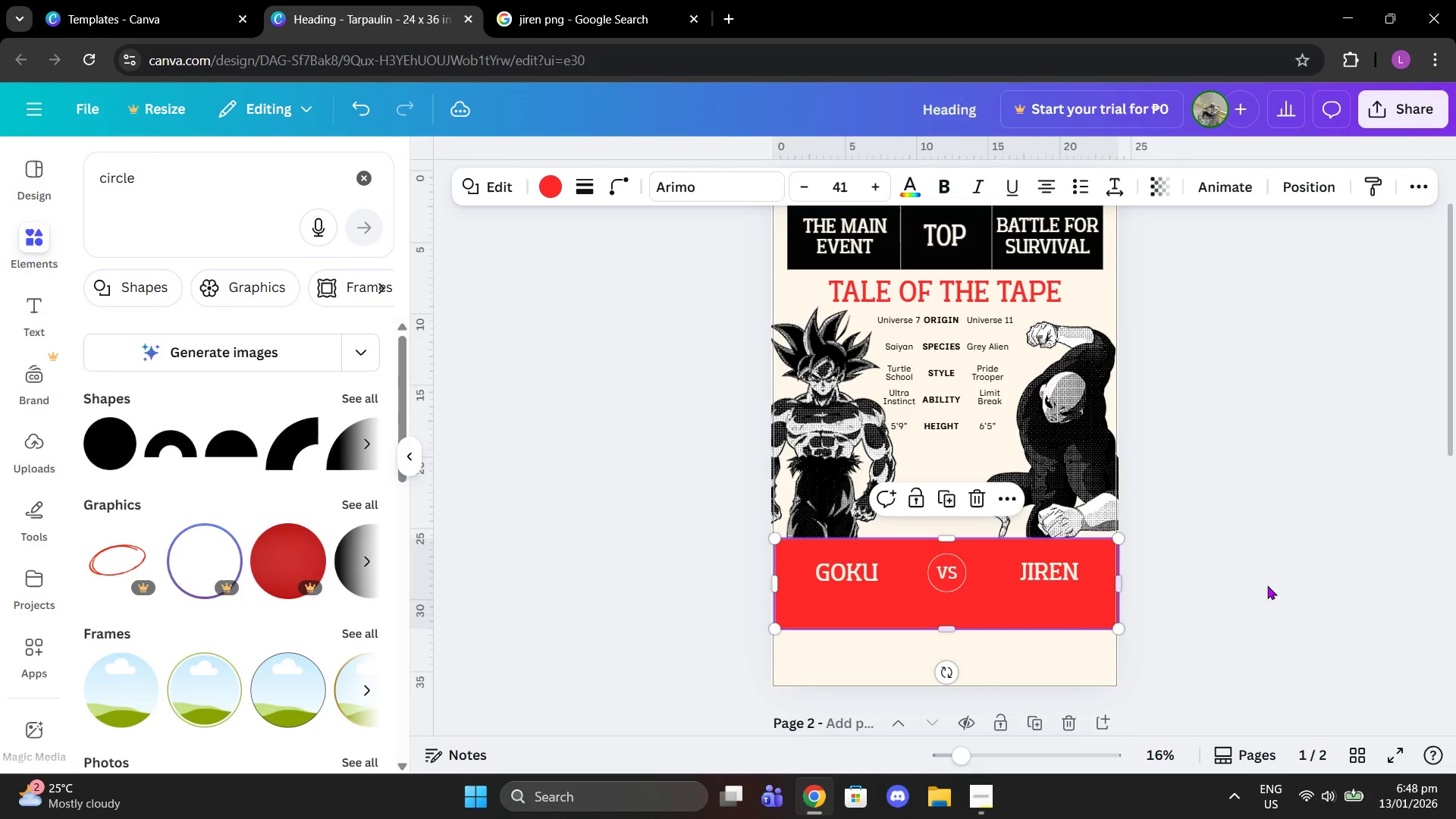 
left_click([1267, 585])
 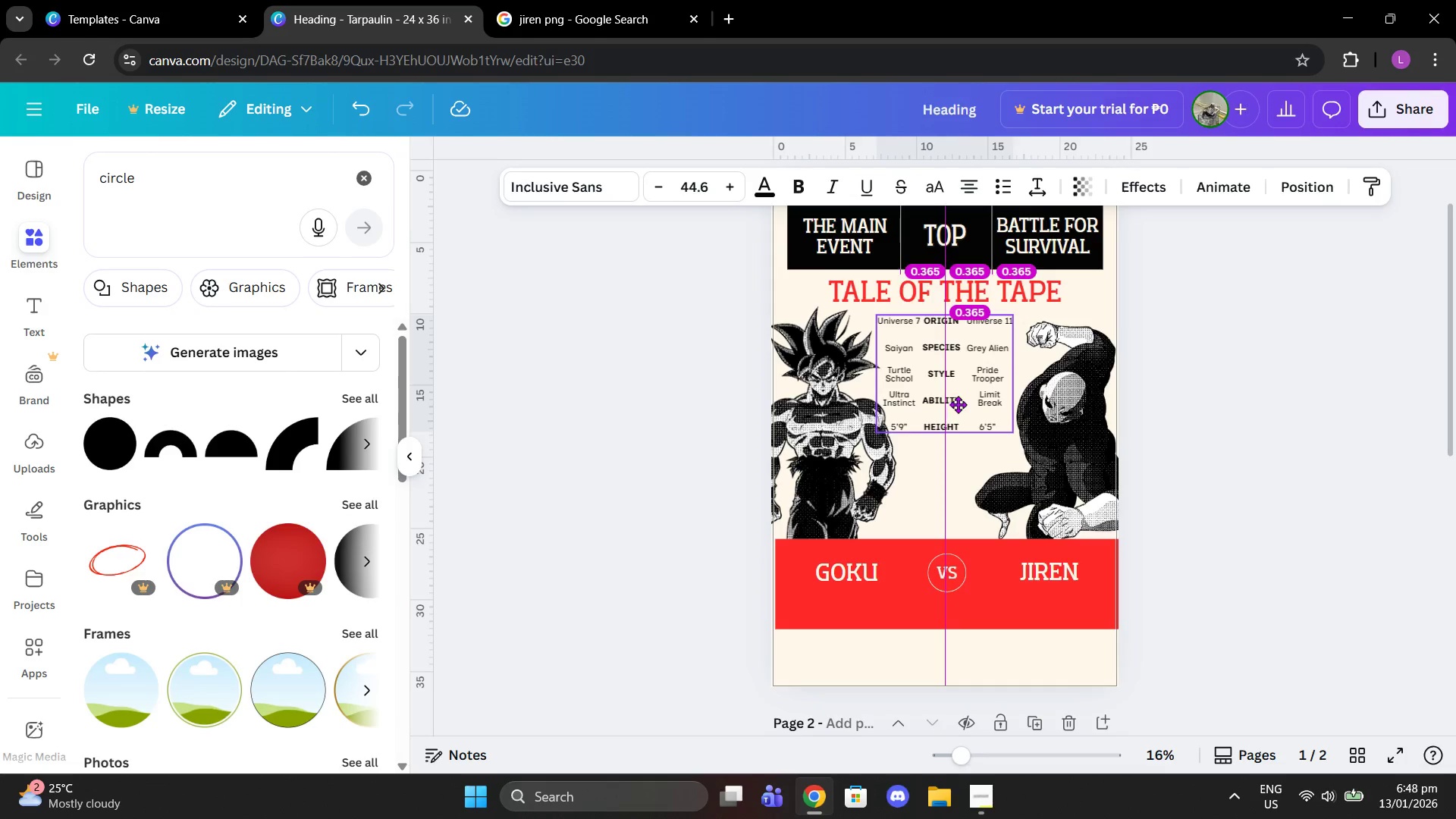 
left_click([1024, 300])
 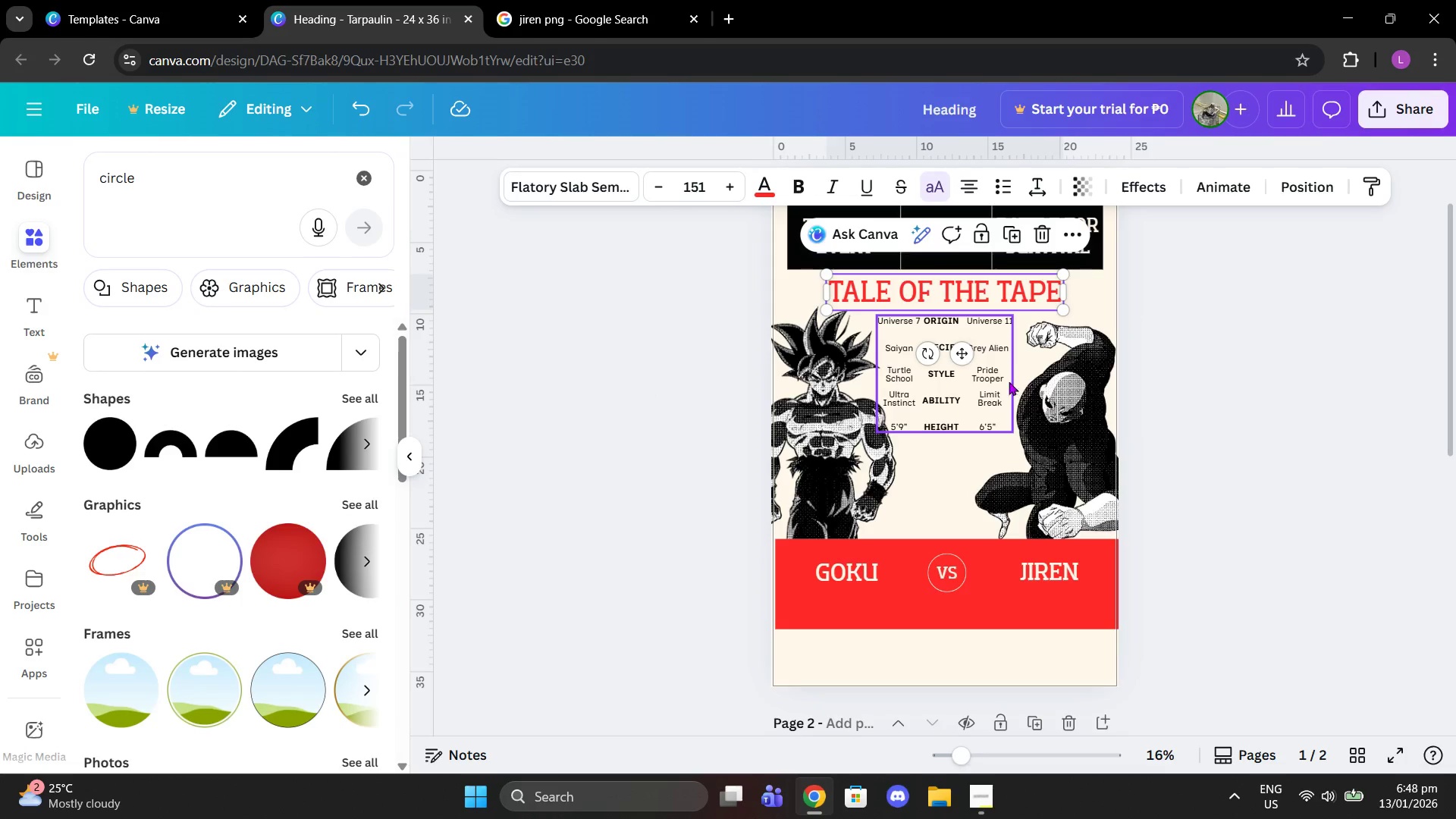 
wait(7.53)
 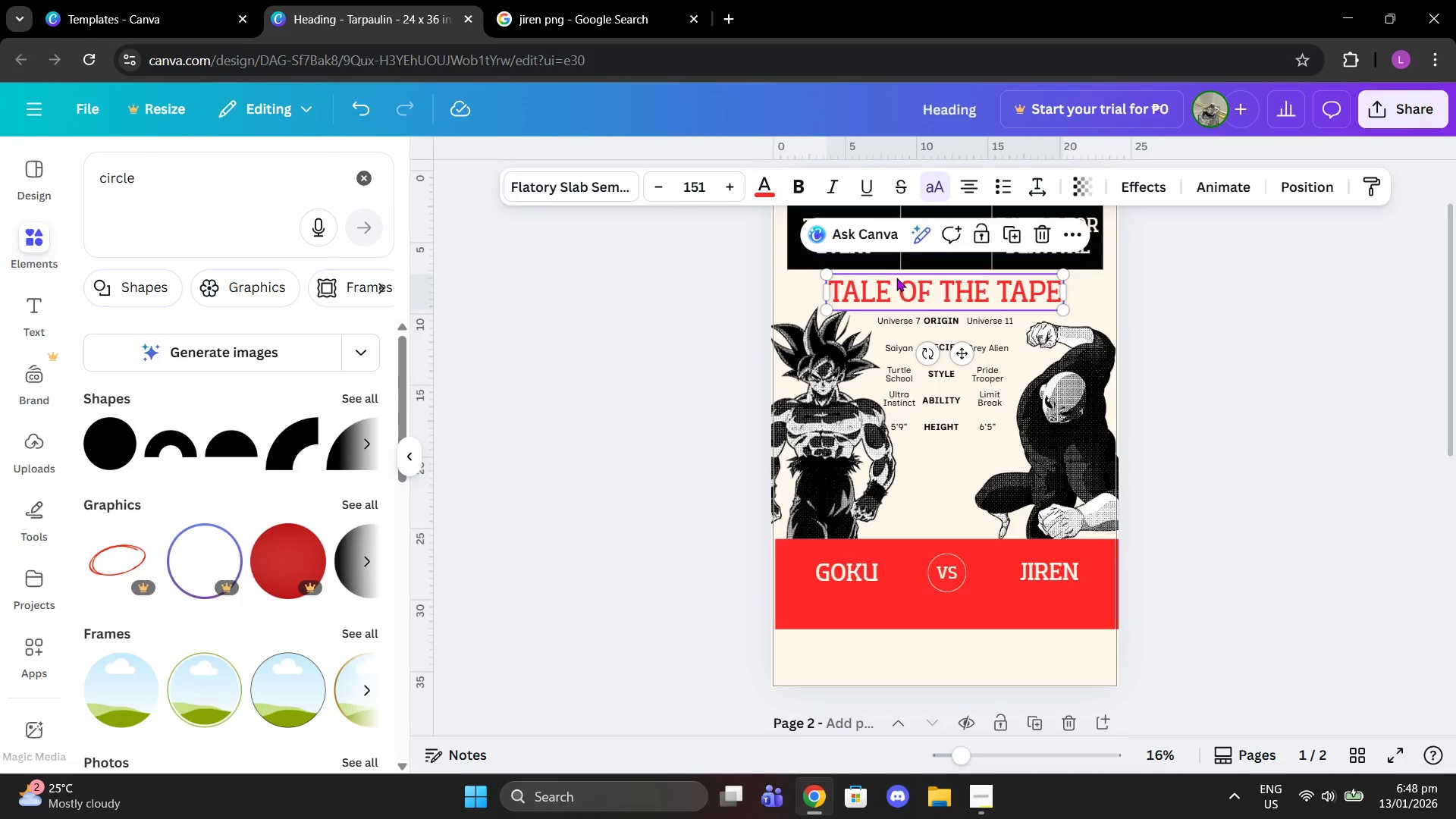 
scroll: coordinate [1021, 409], scroll_direction: up, amount: 2.0
 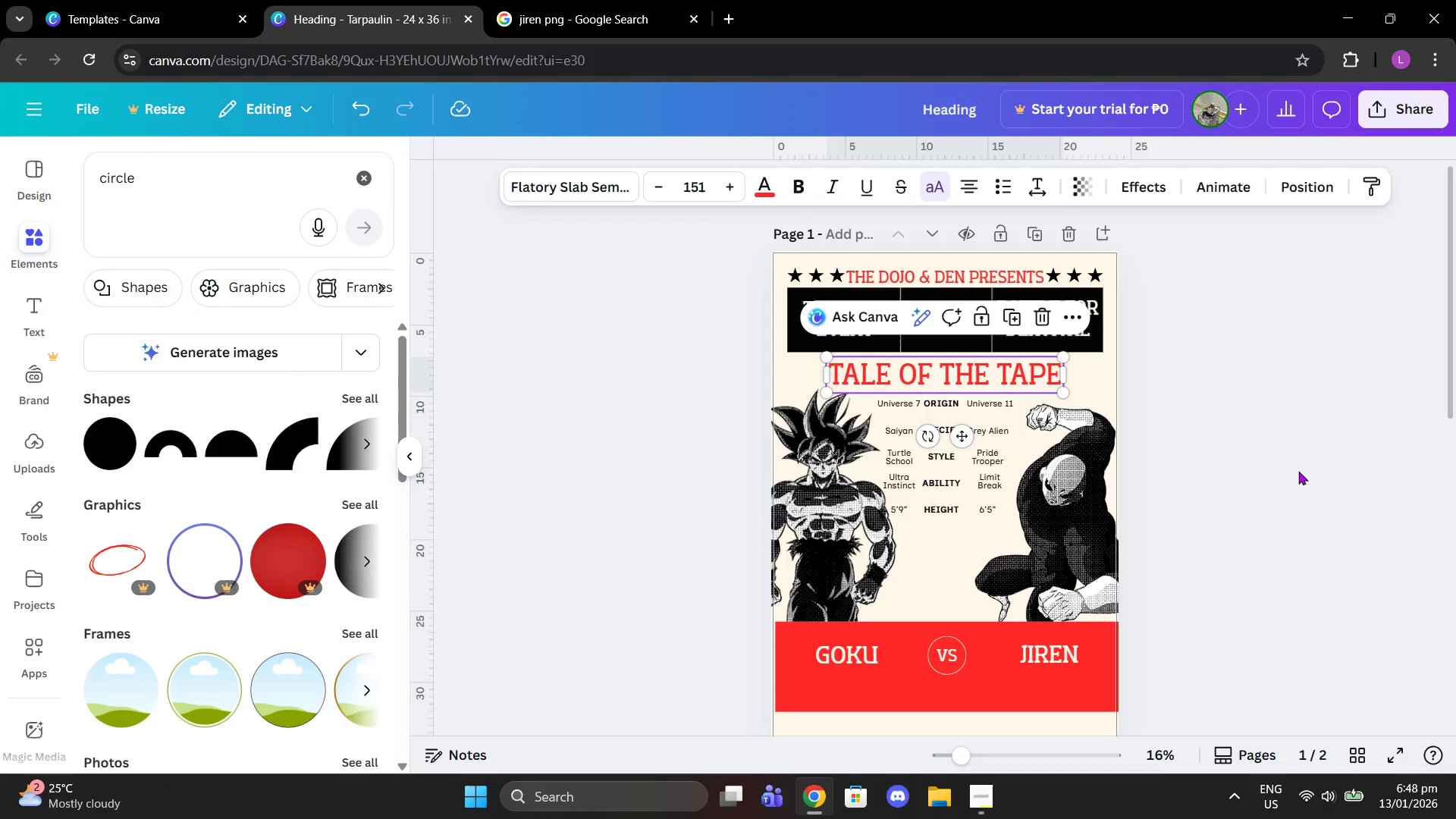 
wait(17.47)
 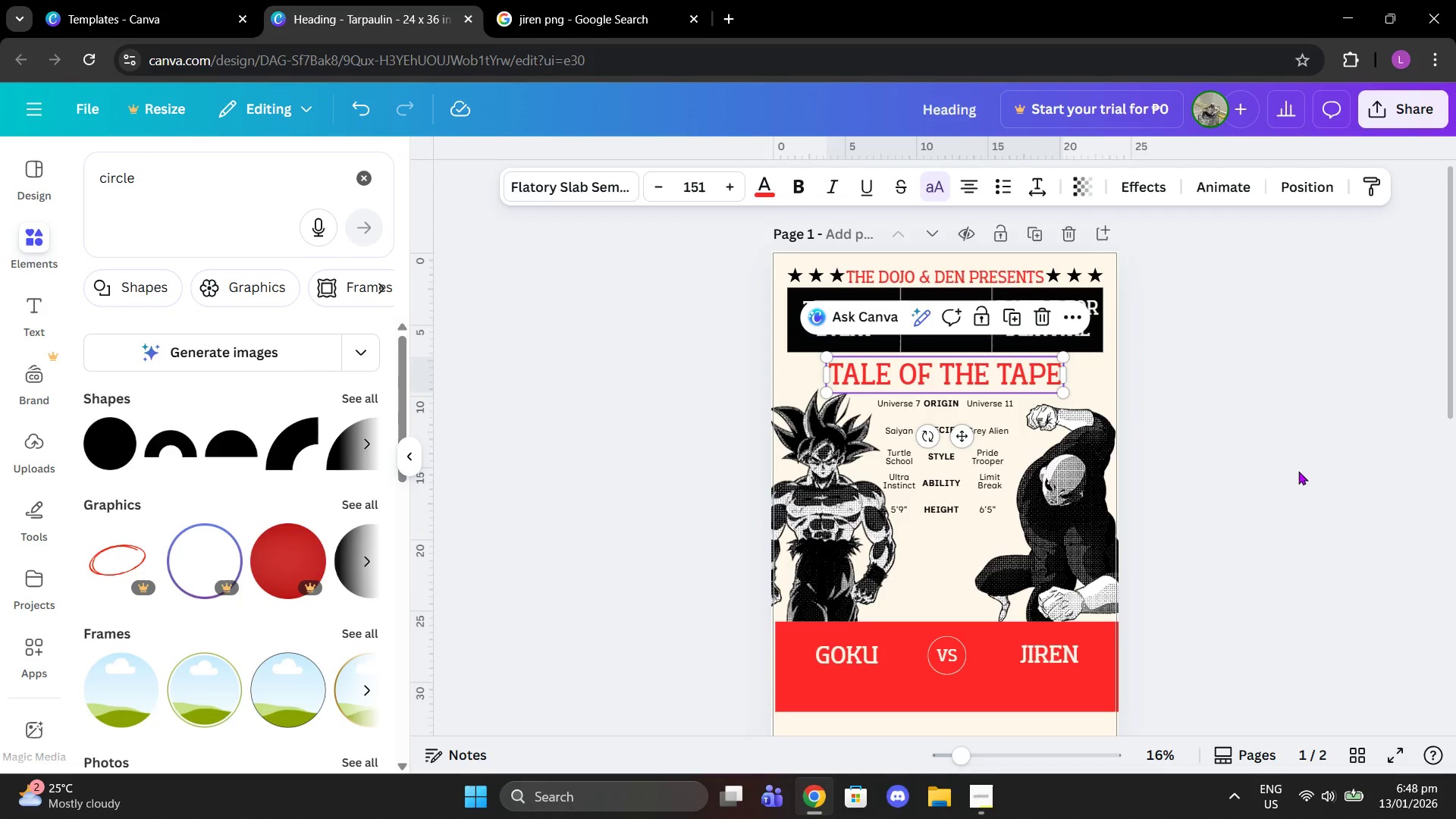 
scroll: coordinate [1363, 487], scroll_direction: down, amount: 1.0
 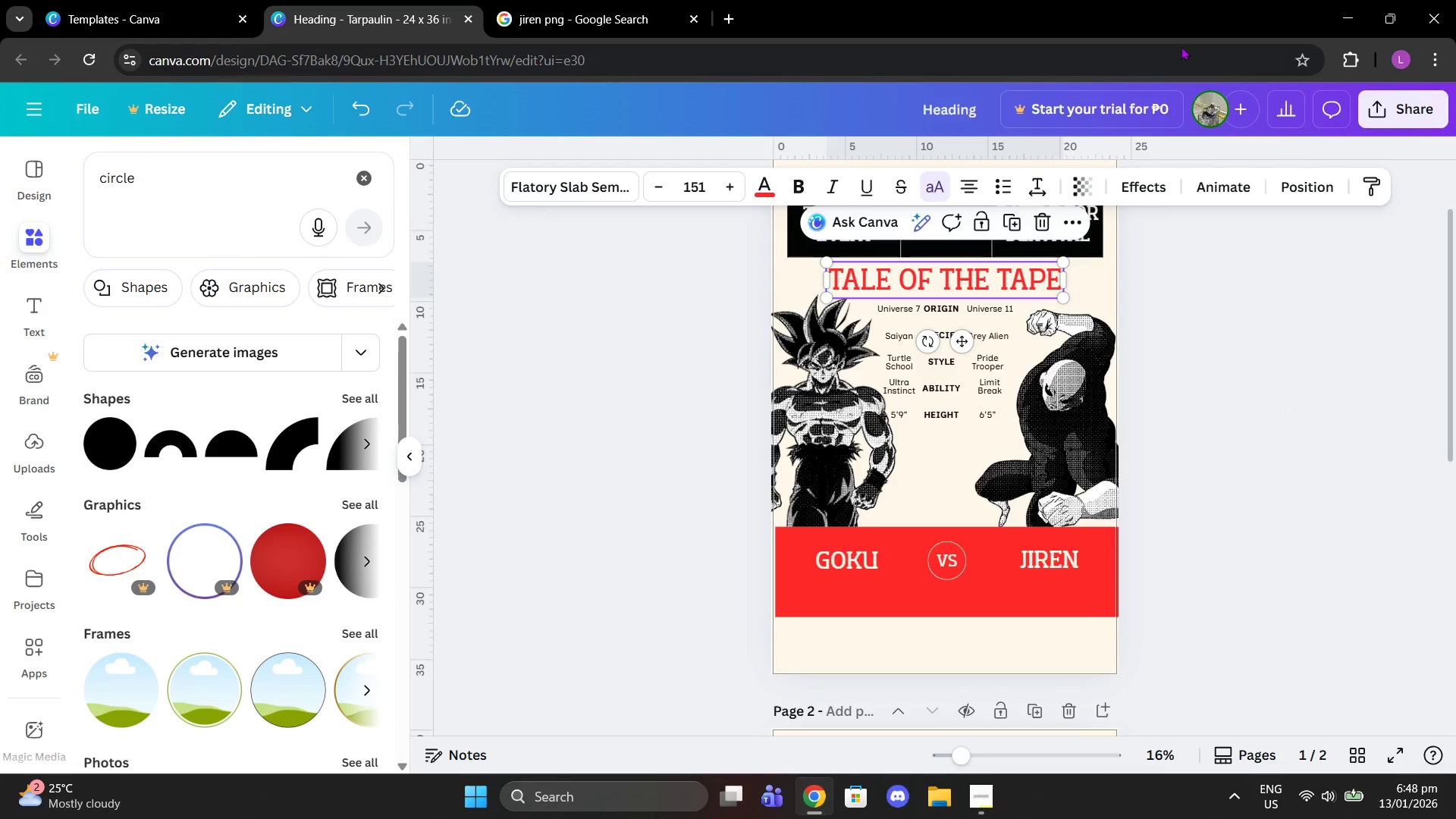 
left_click([679, 0])
 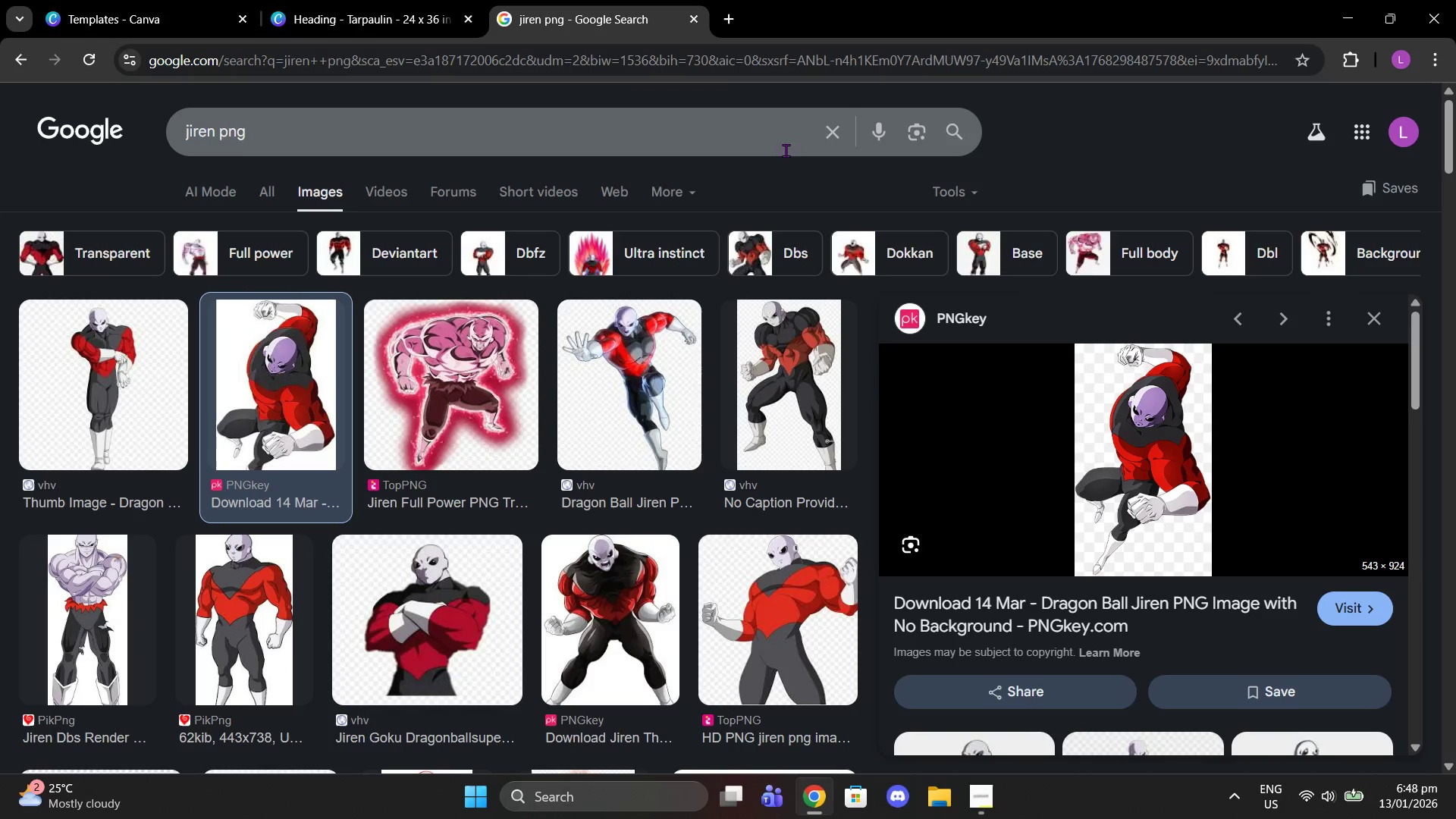 
left_click([840, 114])
 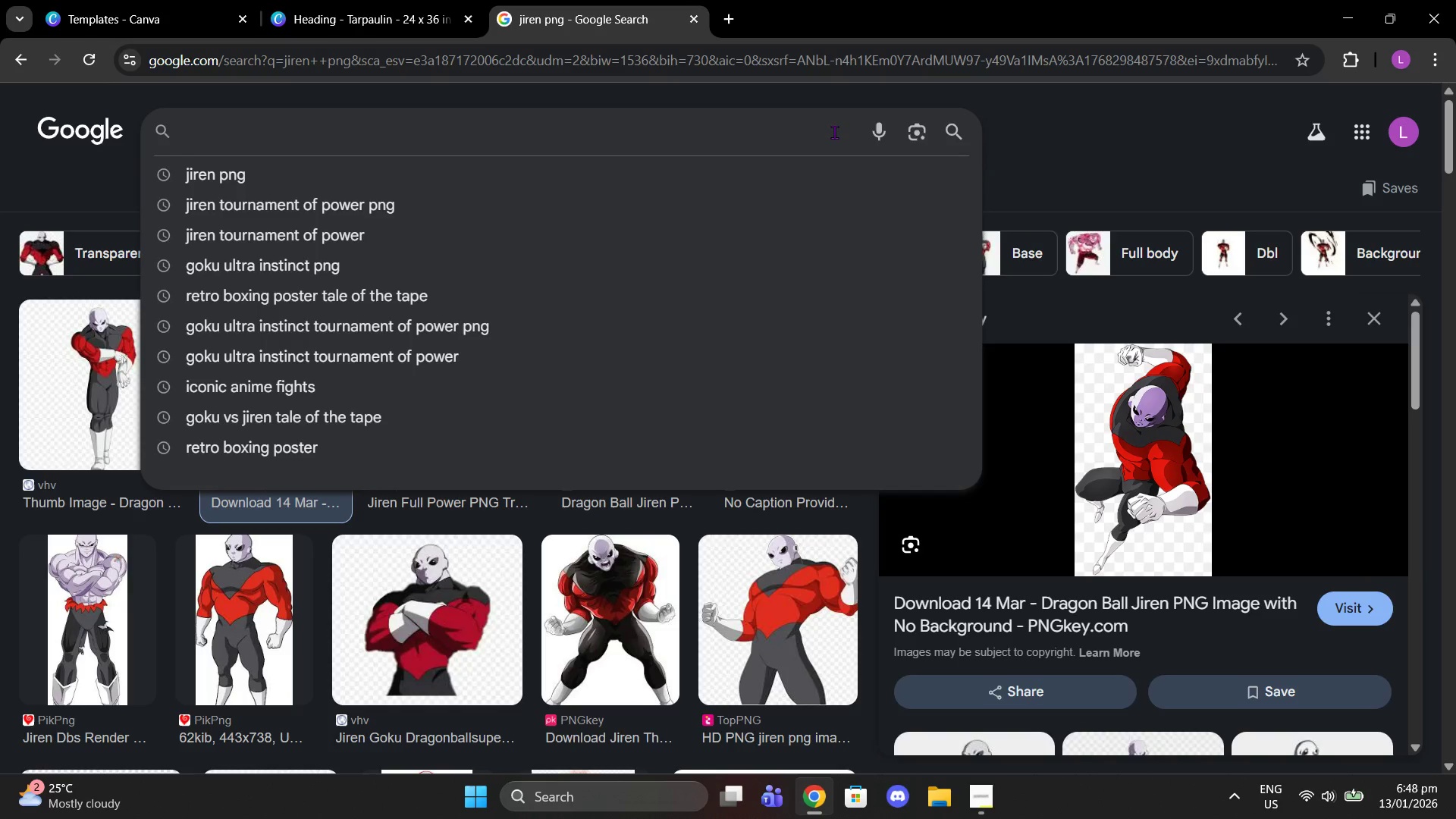 
type(goku nick )
key(Backspace)
type(name)
 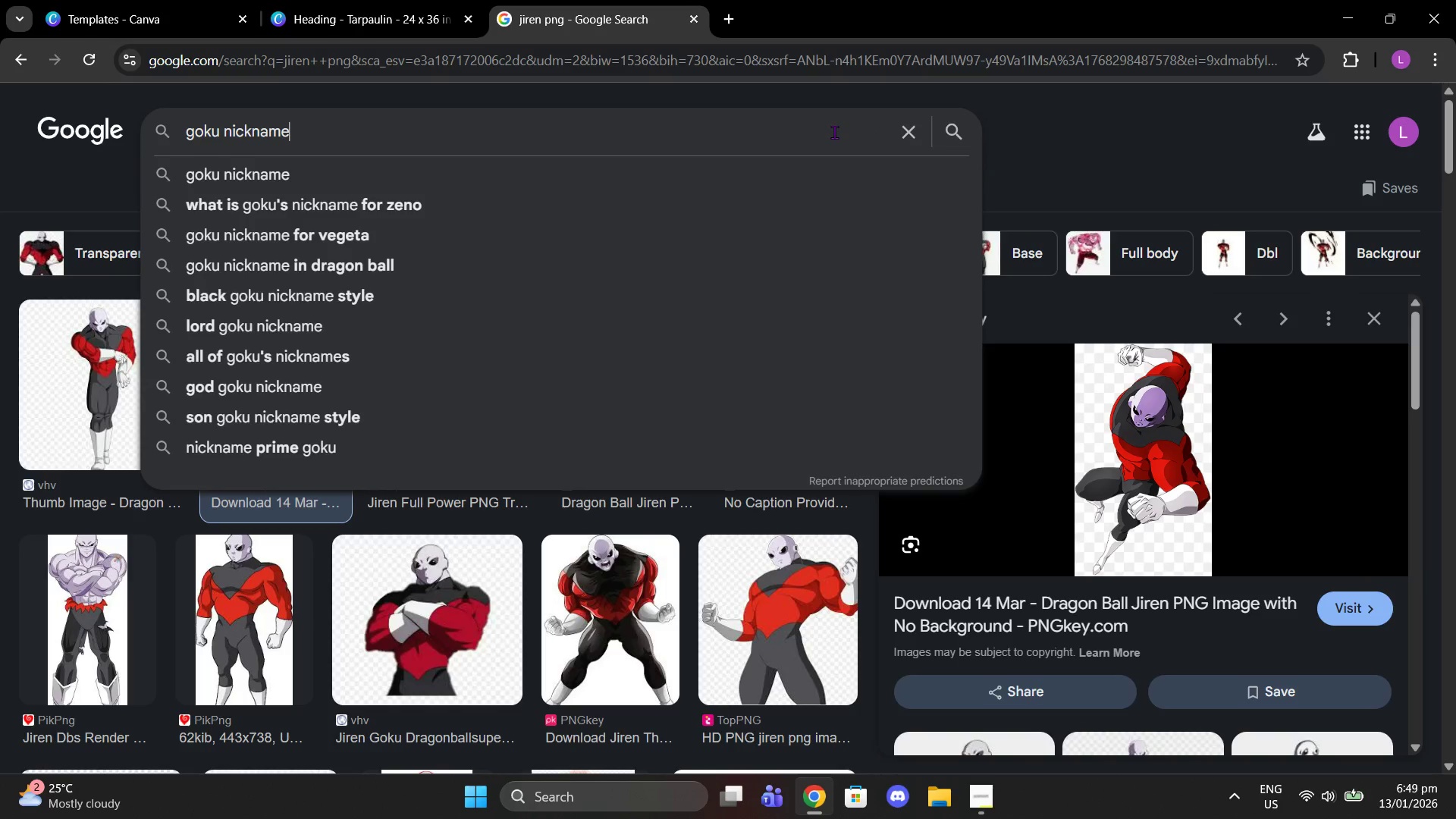 
key(Enter)
 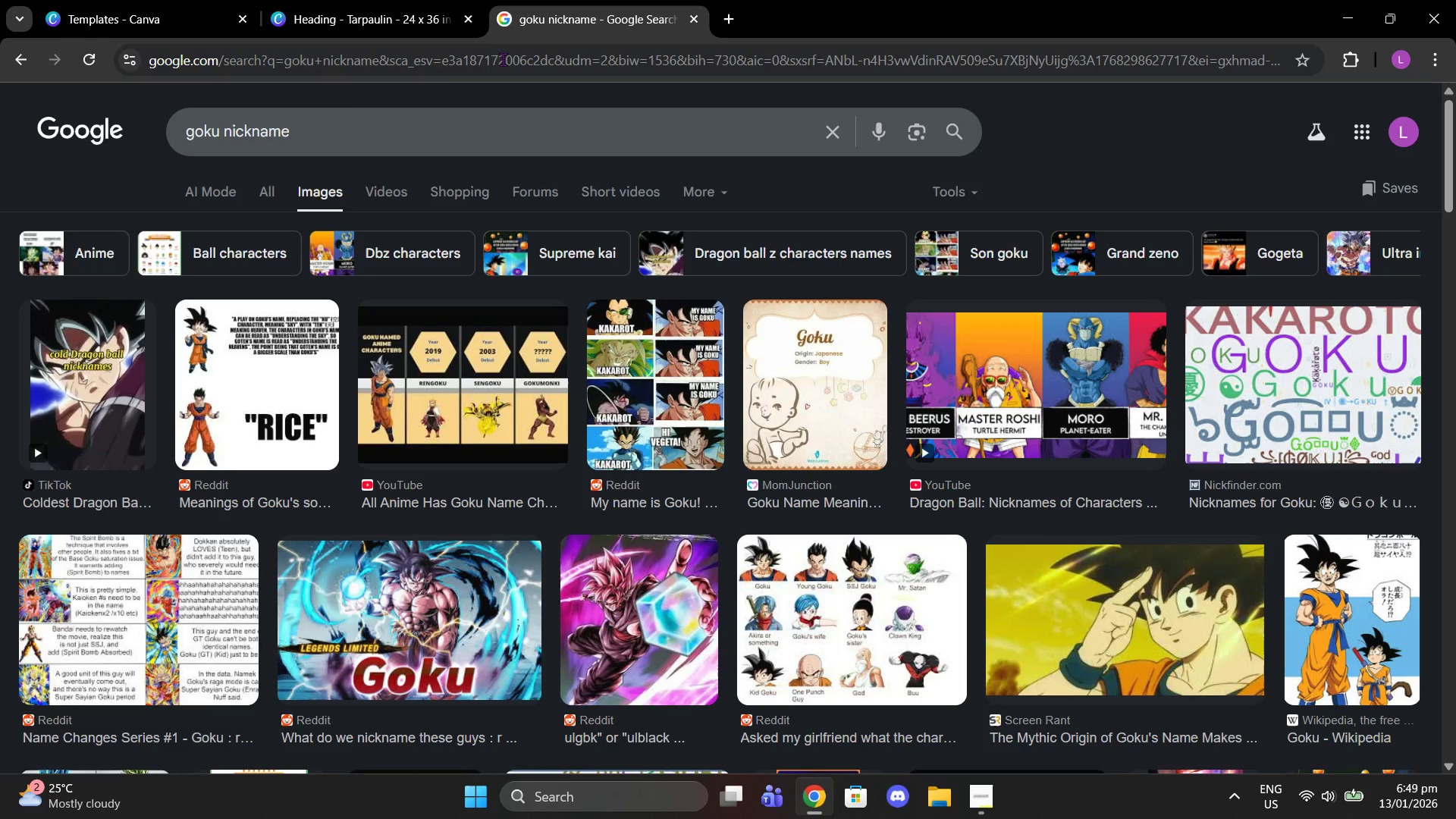 
left_click([249, 190])
 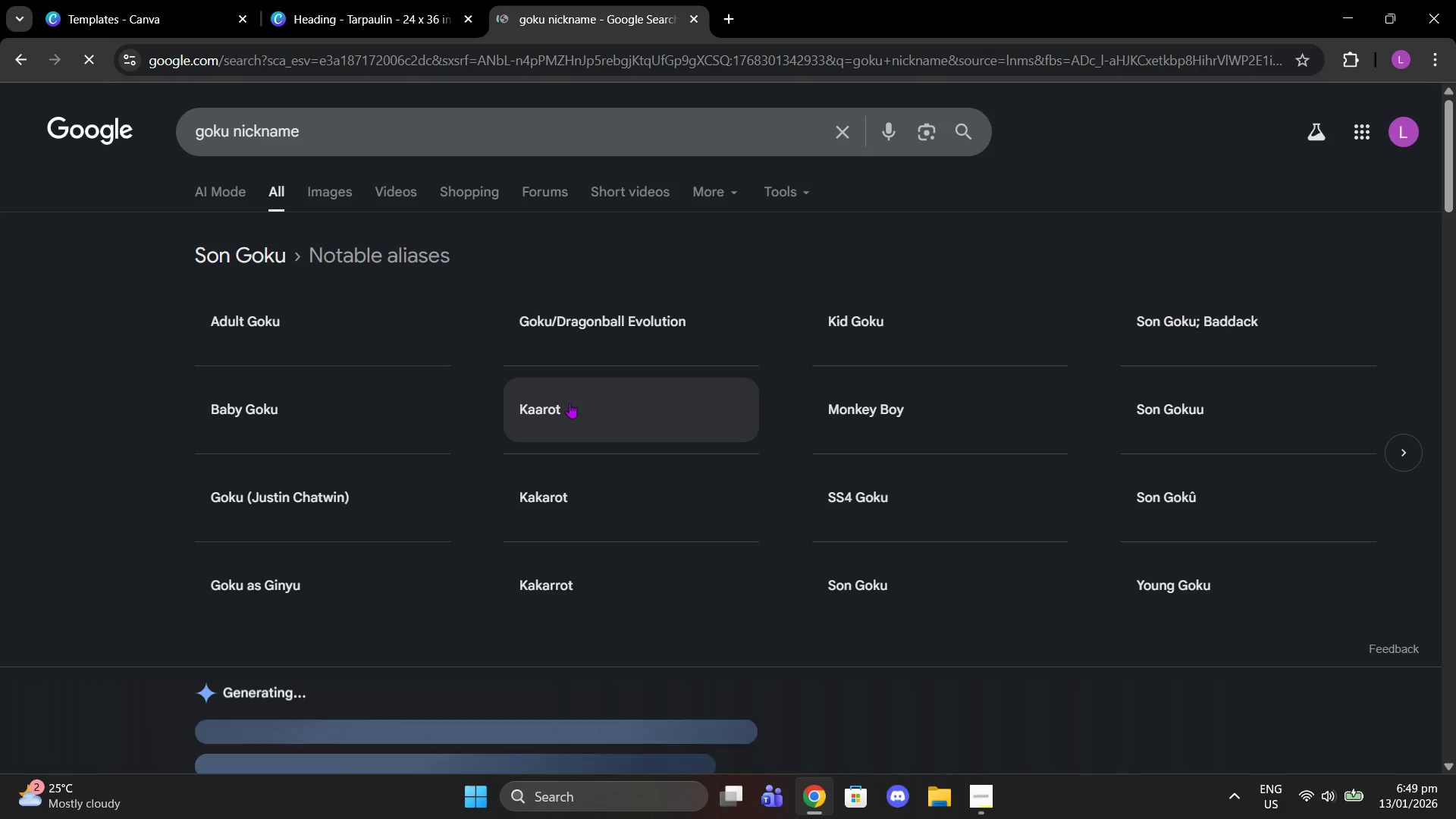 
scroll: coordinate [600, 372], scroll_direction: down, amount: 2.0
 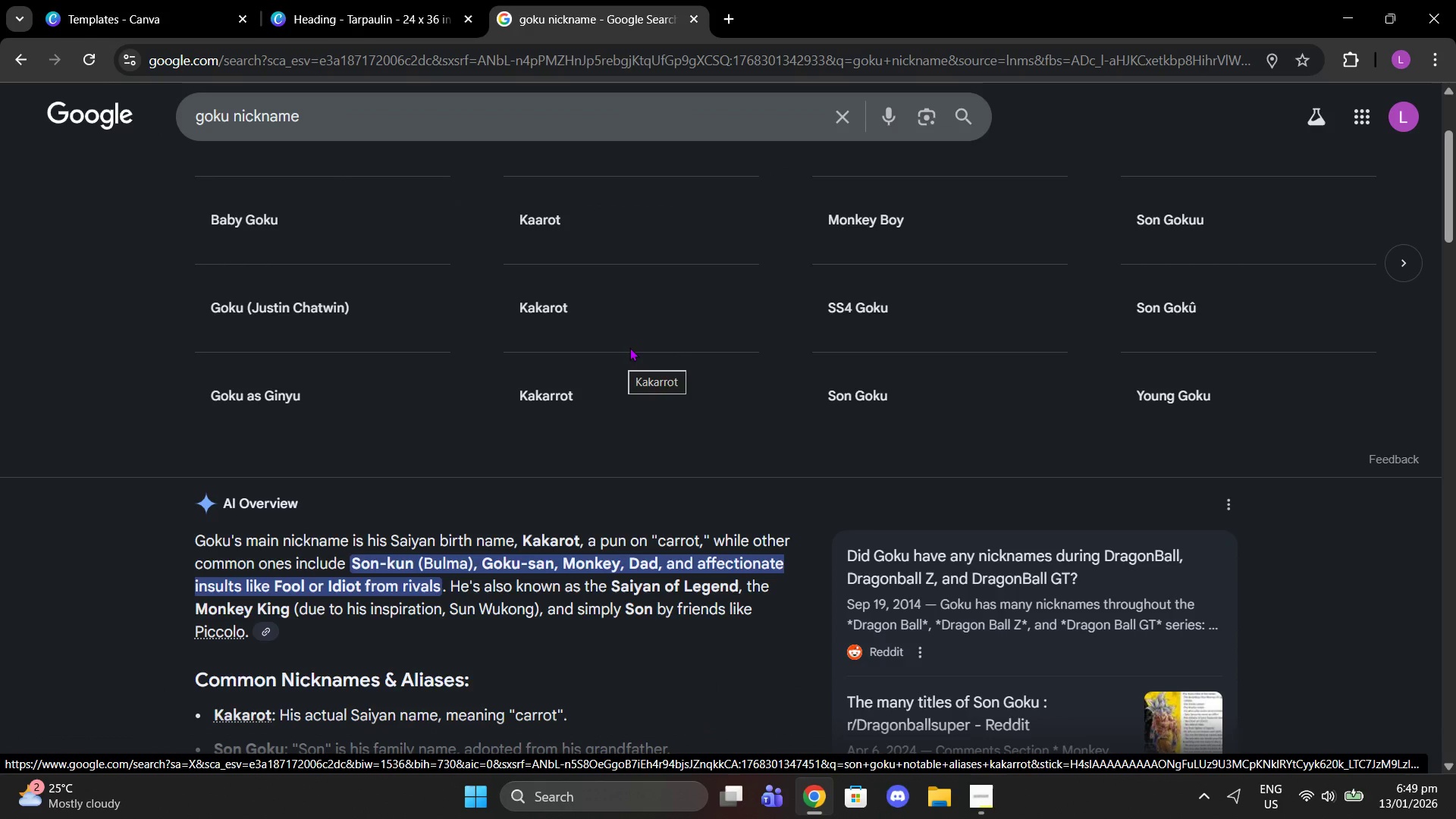 
left_click_drag(start_coordinate=[518, 107], to_coordinate=[146, 96])
 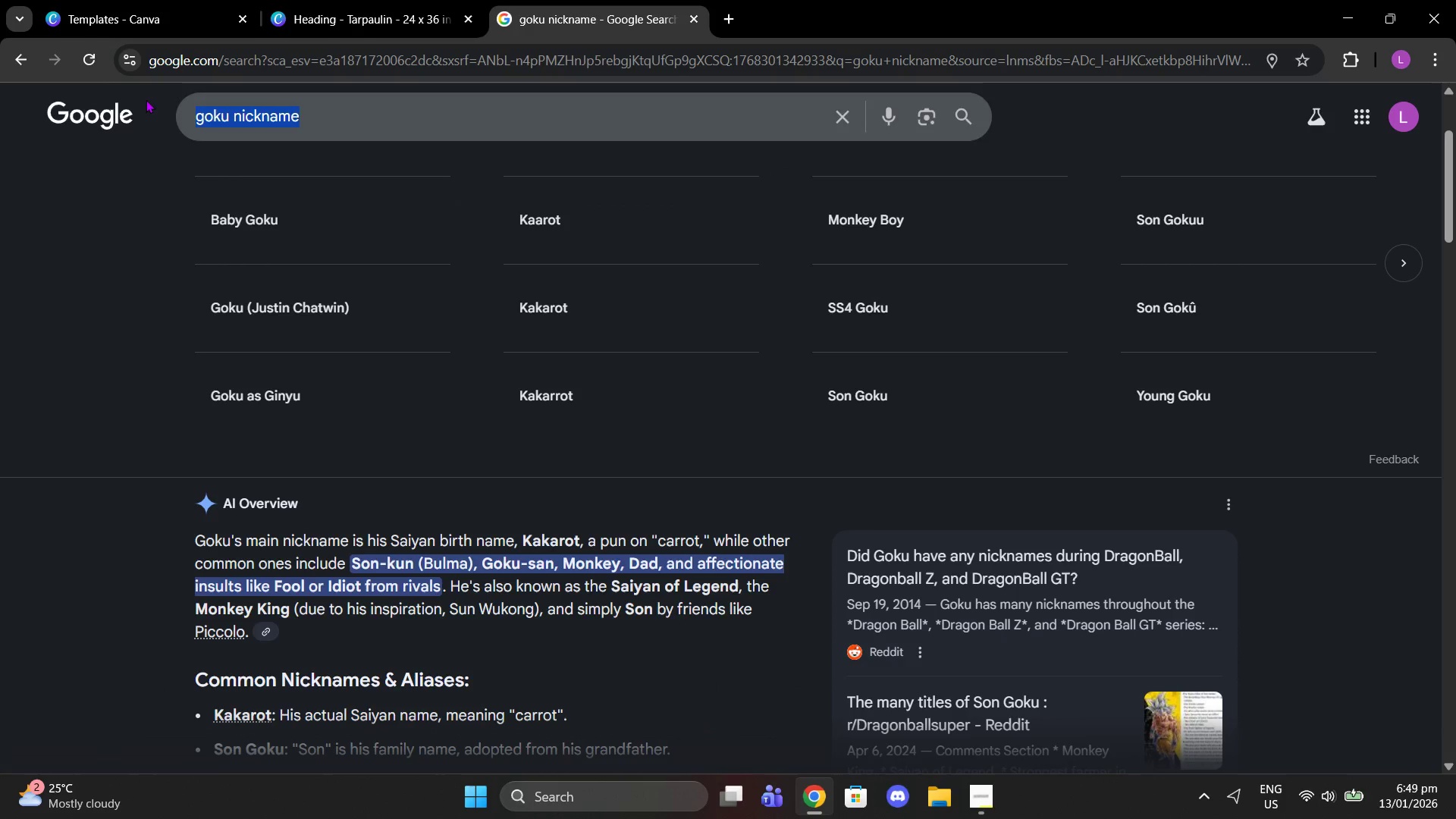 
type(goku ful name)
 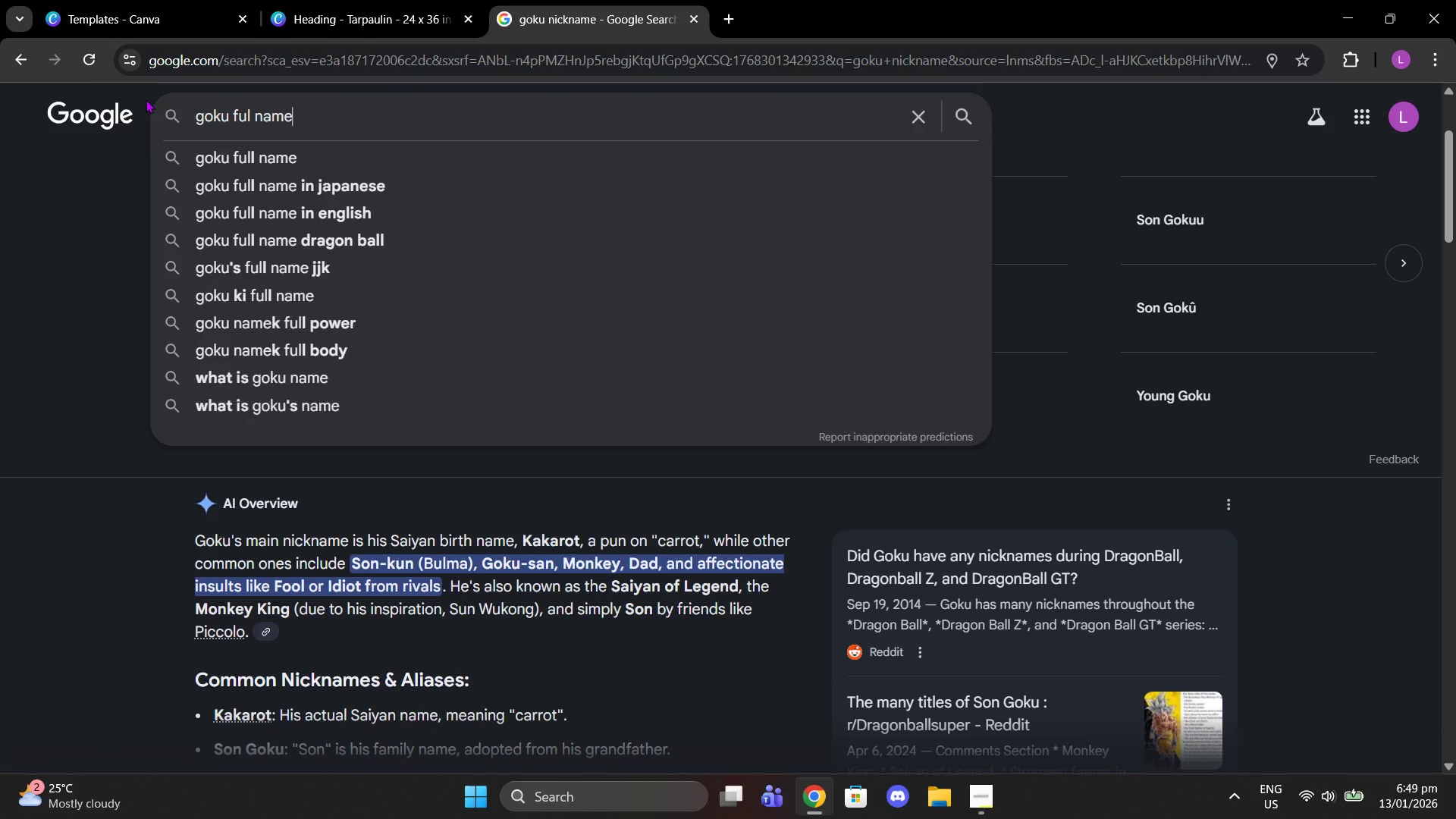 
key(Enter)
 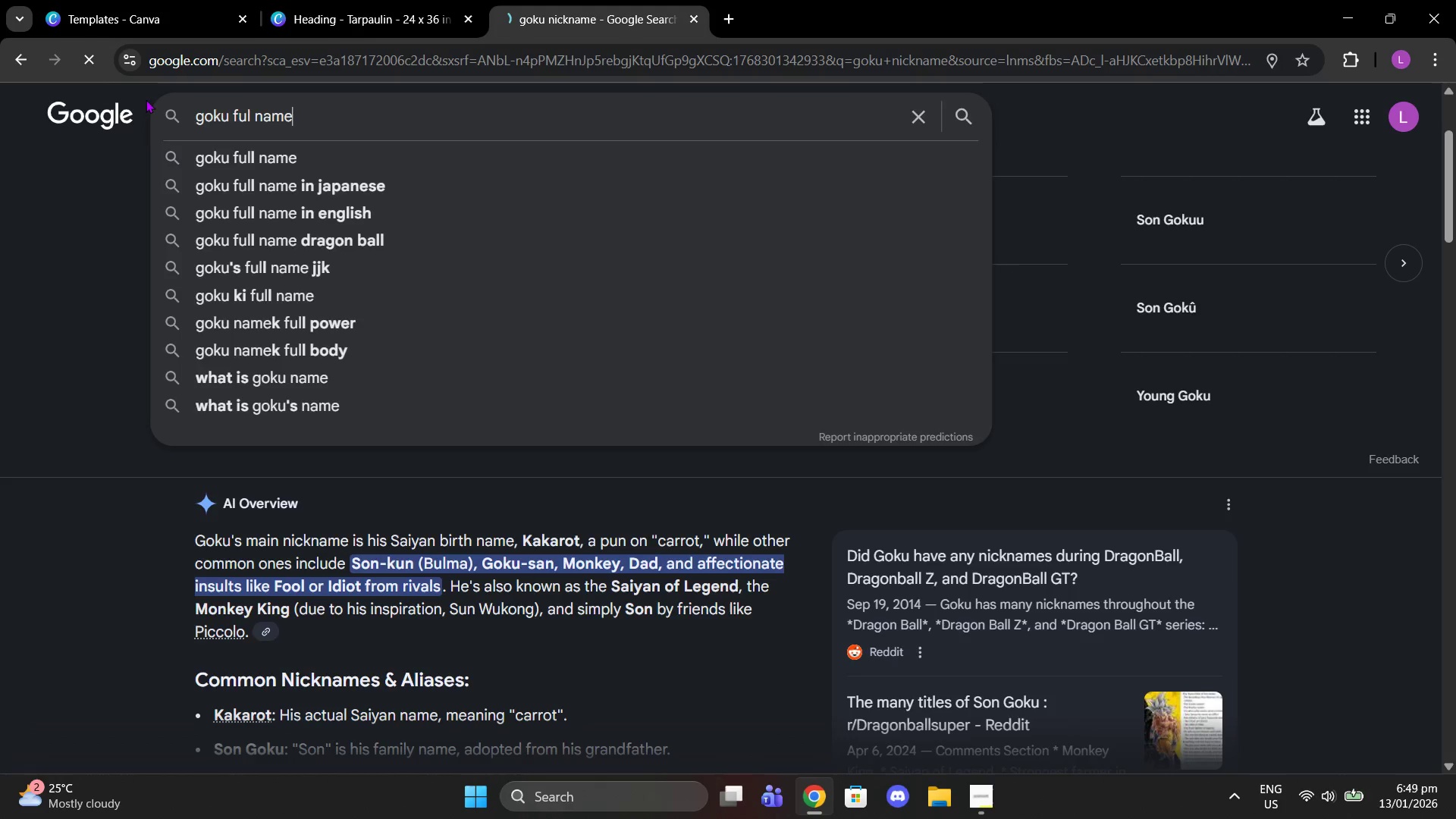 
key(Enter)
 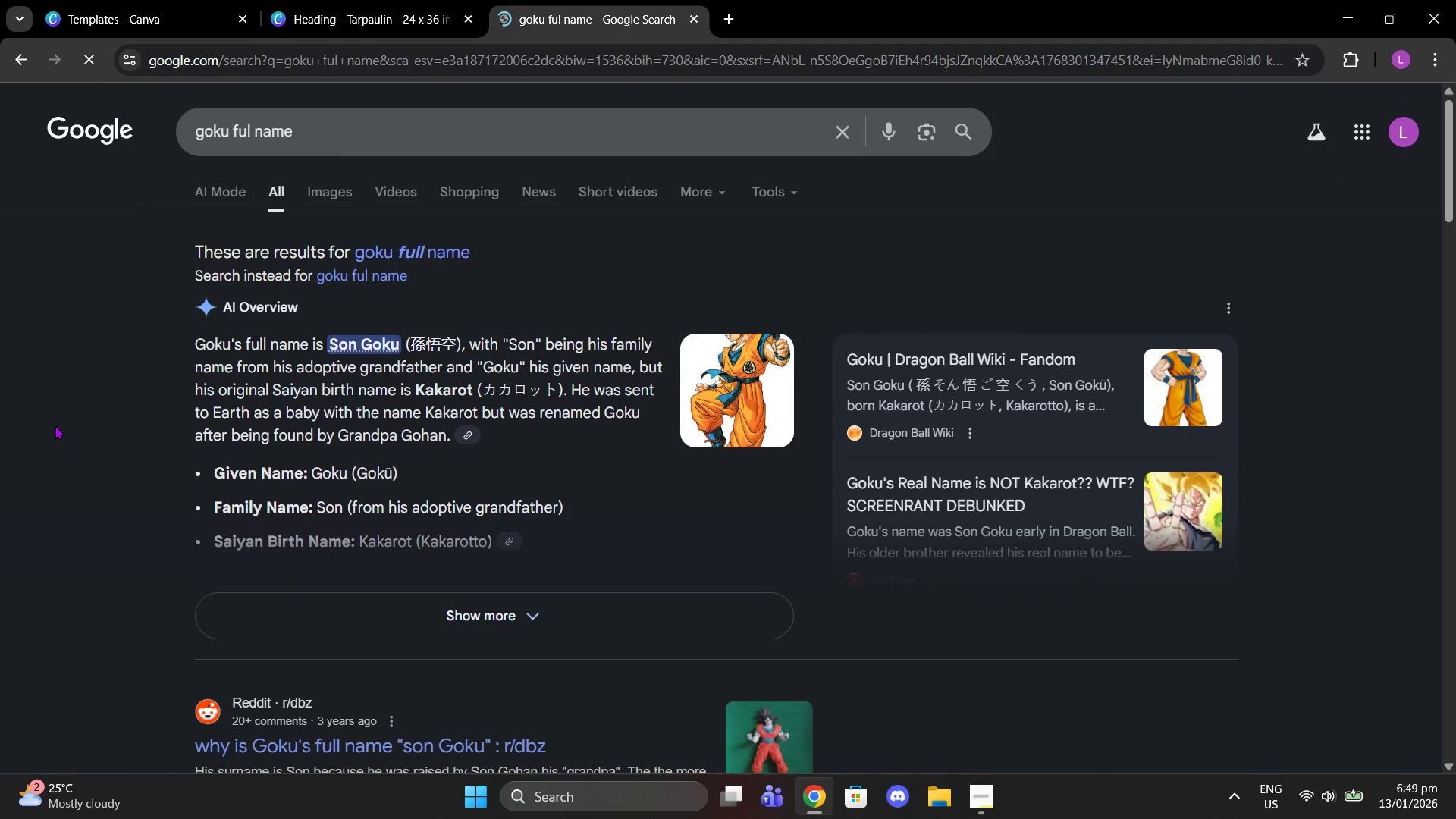 
left_click([388, 0])
 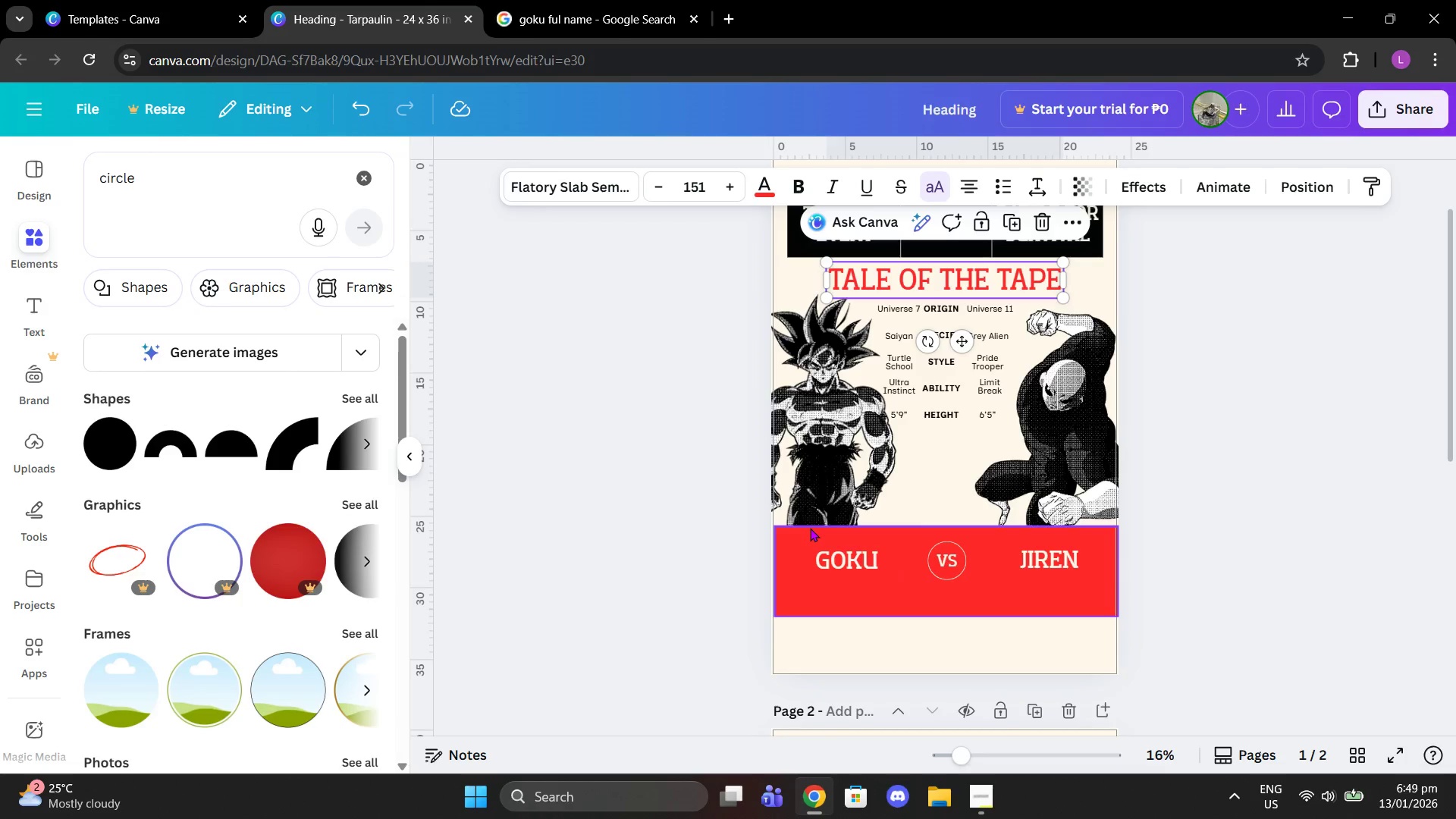 
double_click([833, 552])
 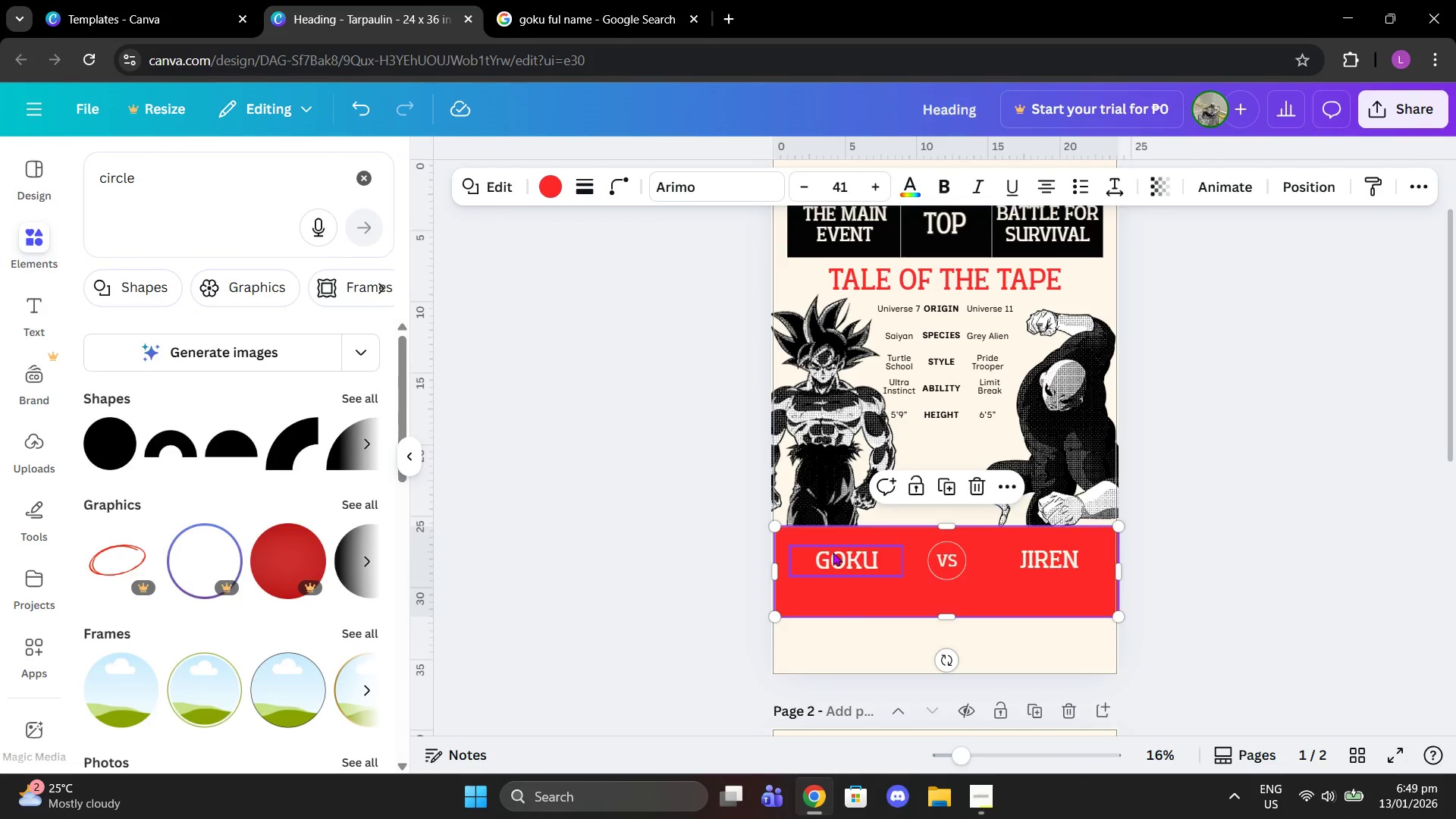 
triple_click([833, 552])
 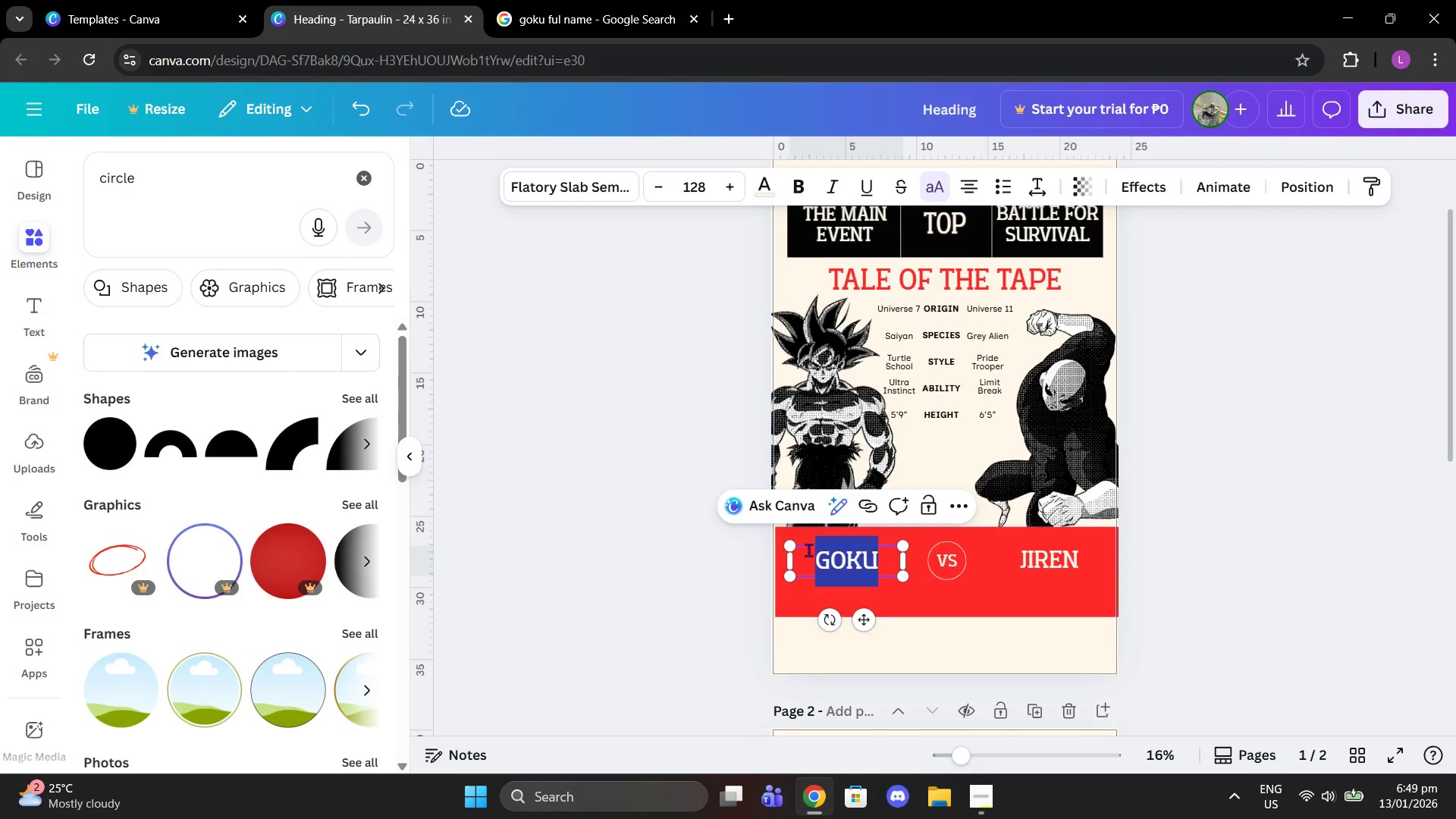 
left_click([815, 560])
 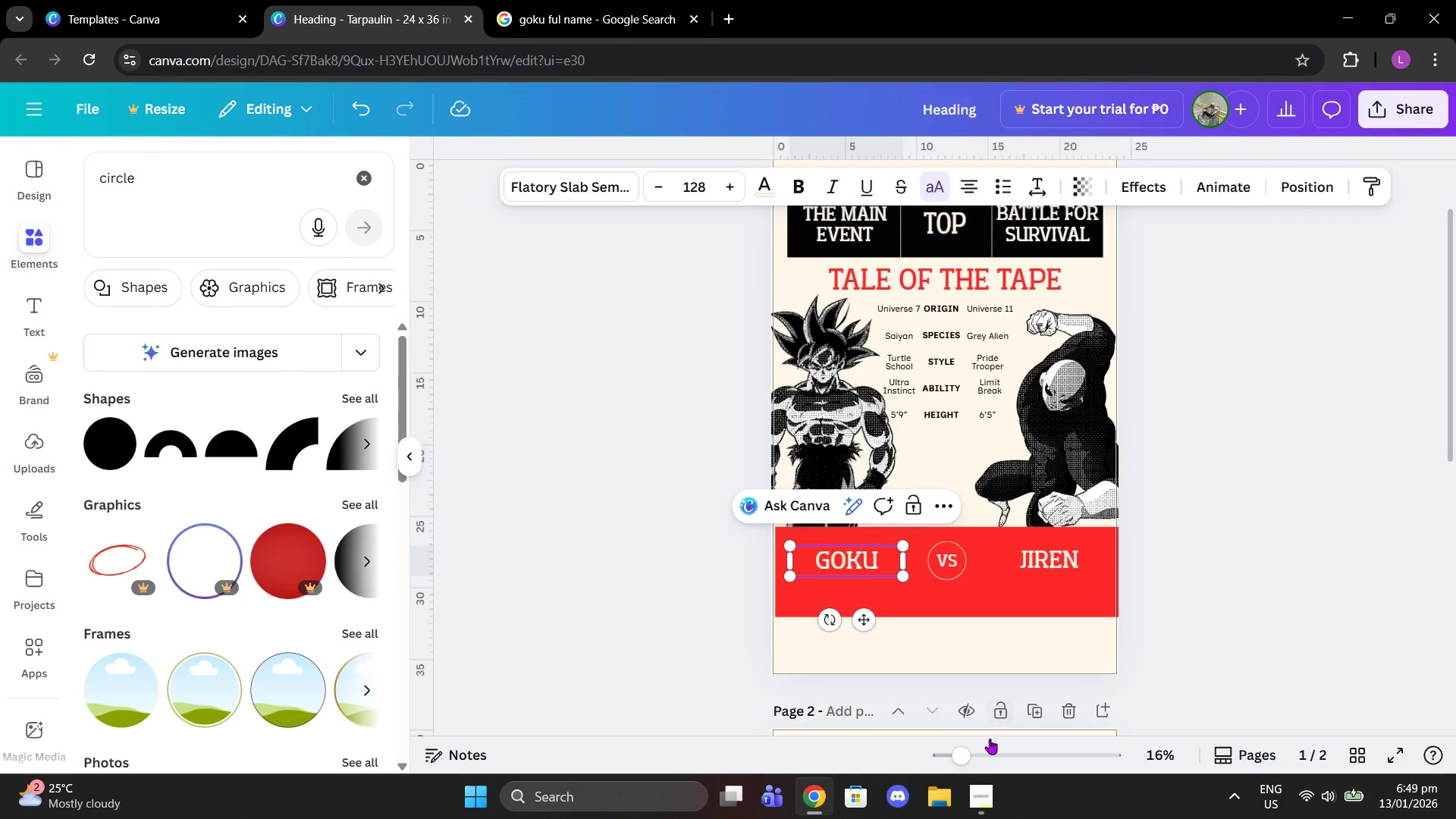 
left_click_drag(start_coordinate=[975, 755], to_coordinate=[999, 767])
 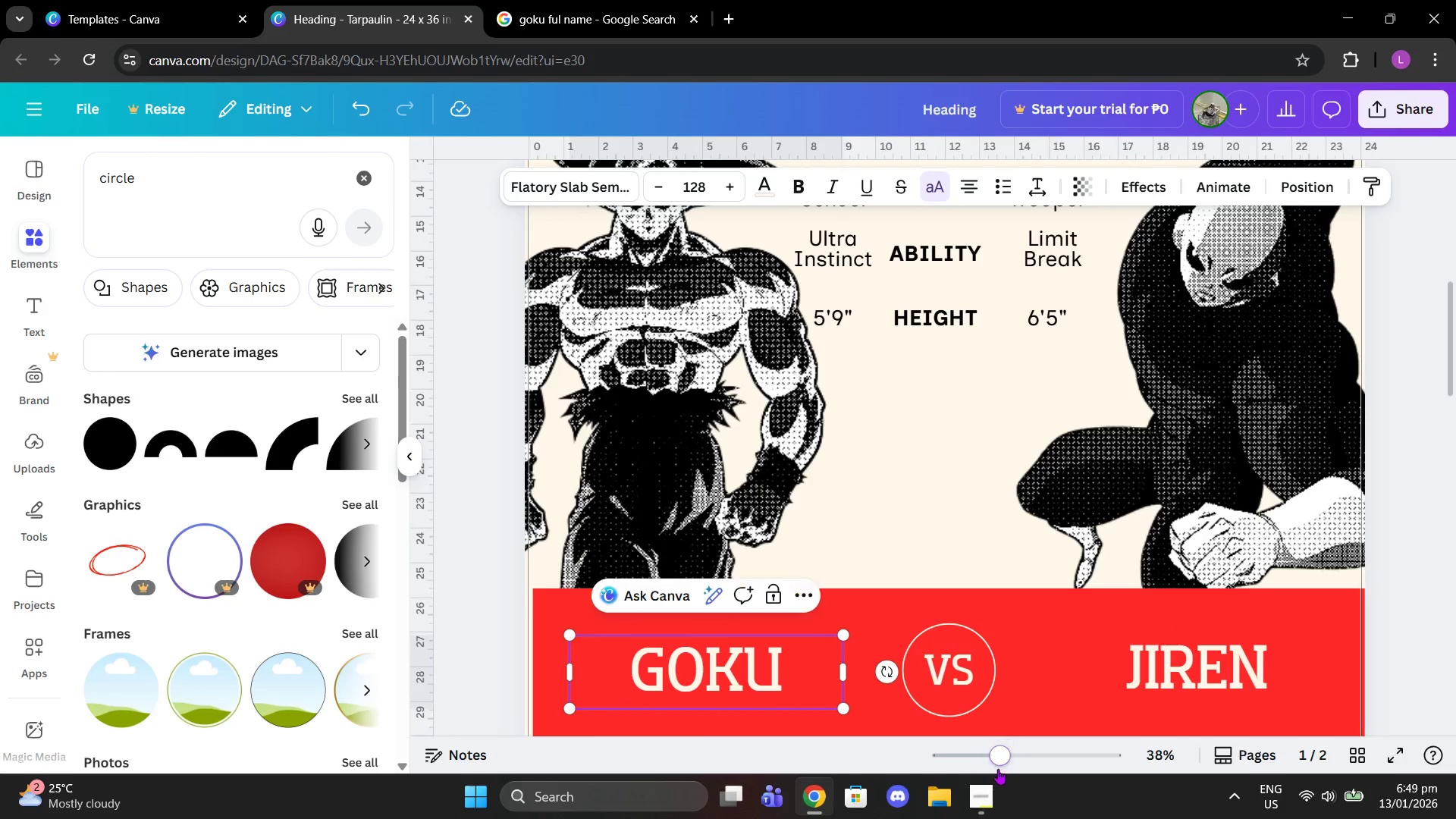 
left_click_drag(start_coordinate=[997, 770], to_coordinate=[986, 771])
 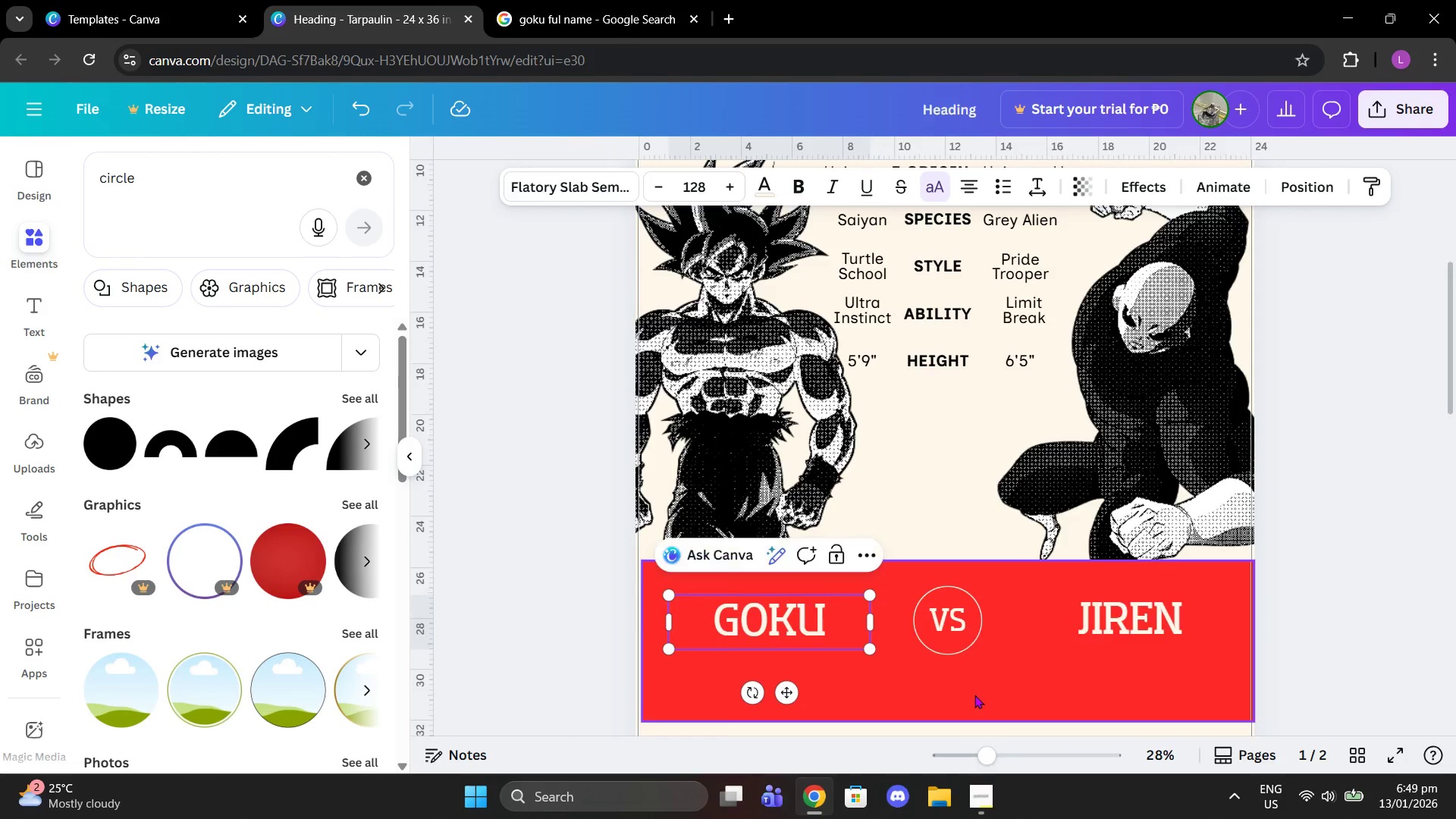 
left_click([974, 695])
 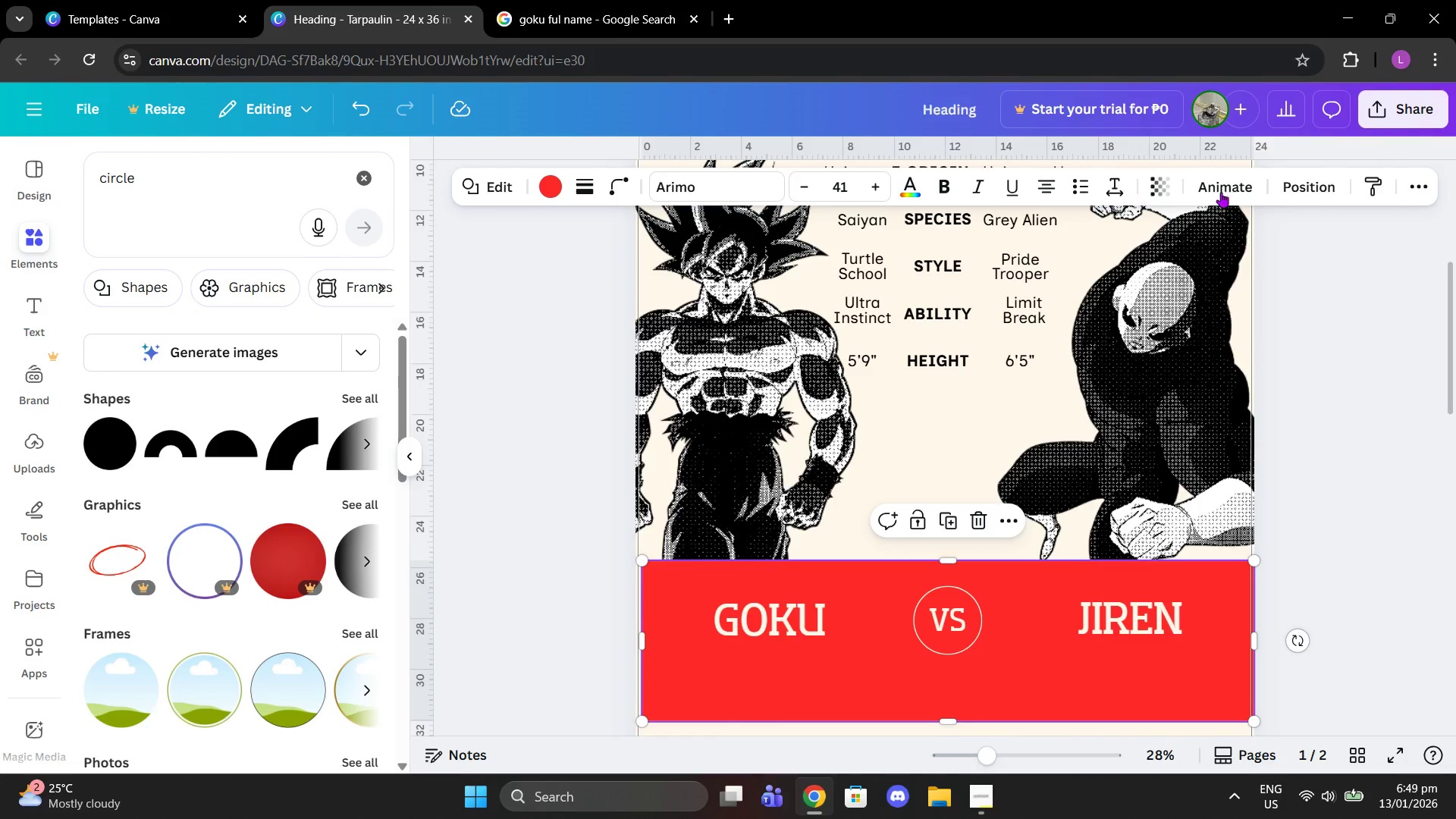 
left_click([1310, 176])
 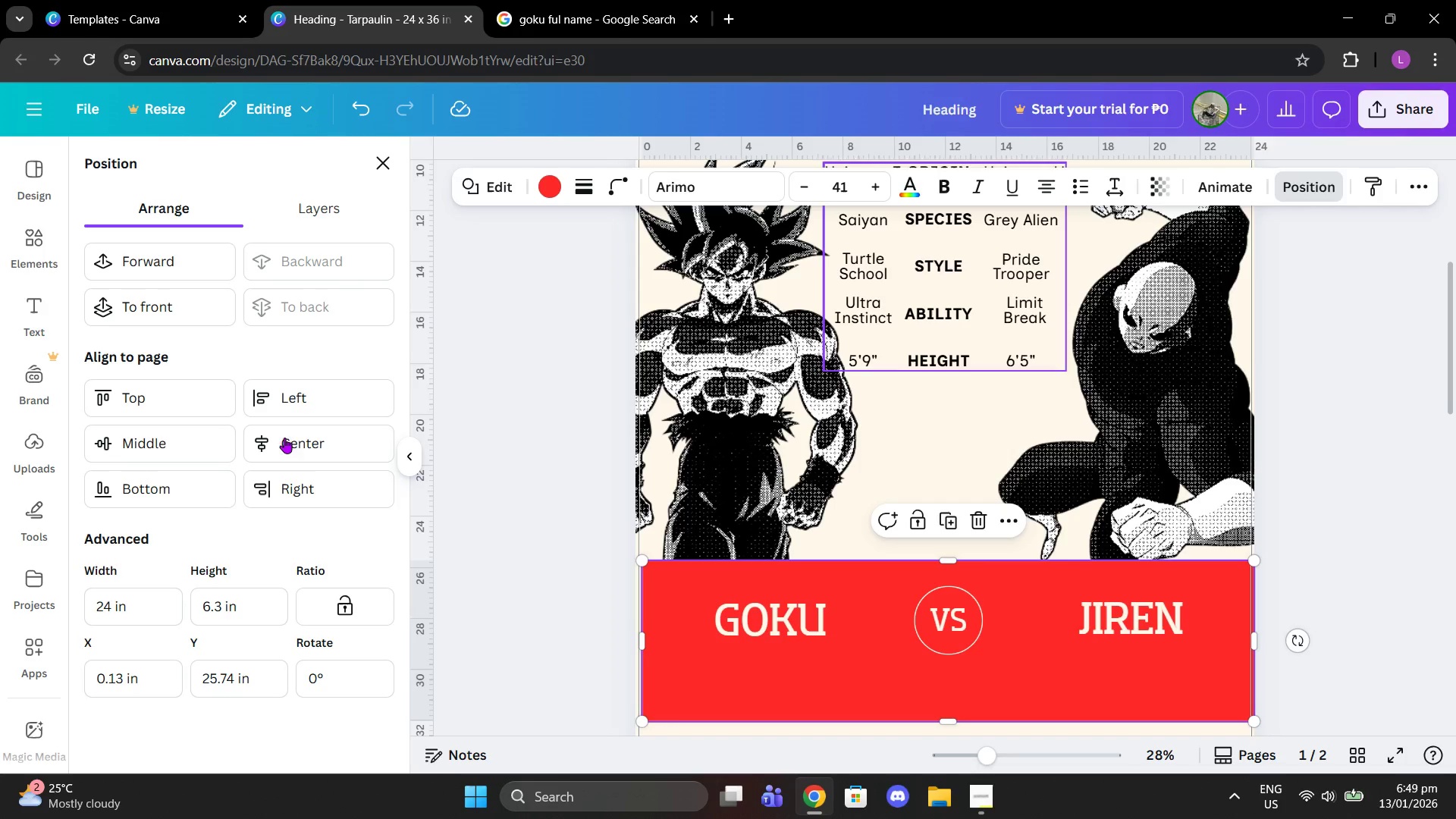 
left_click([264, 444])
 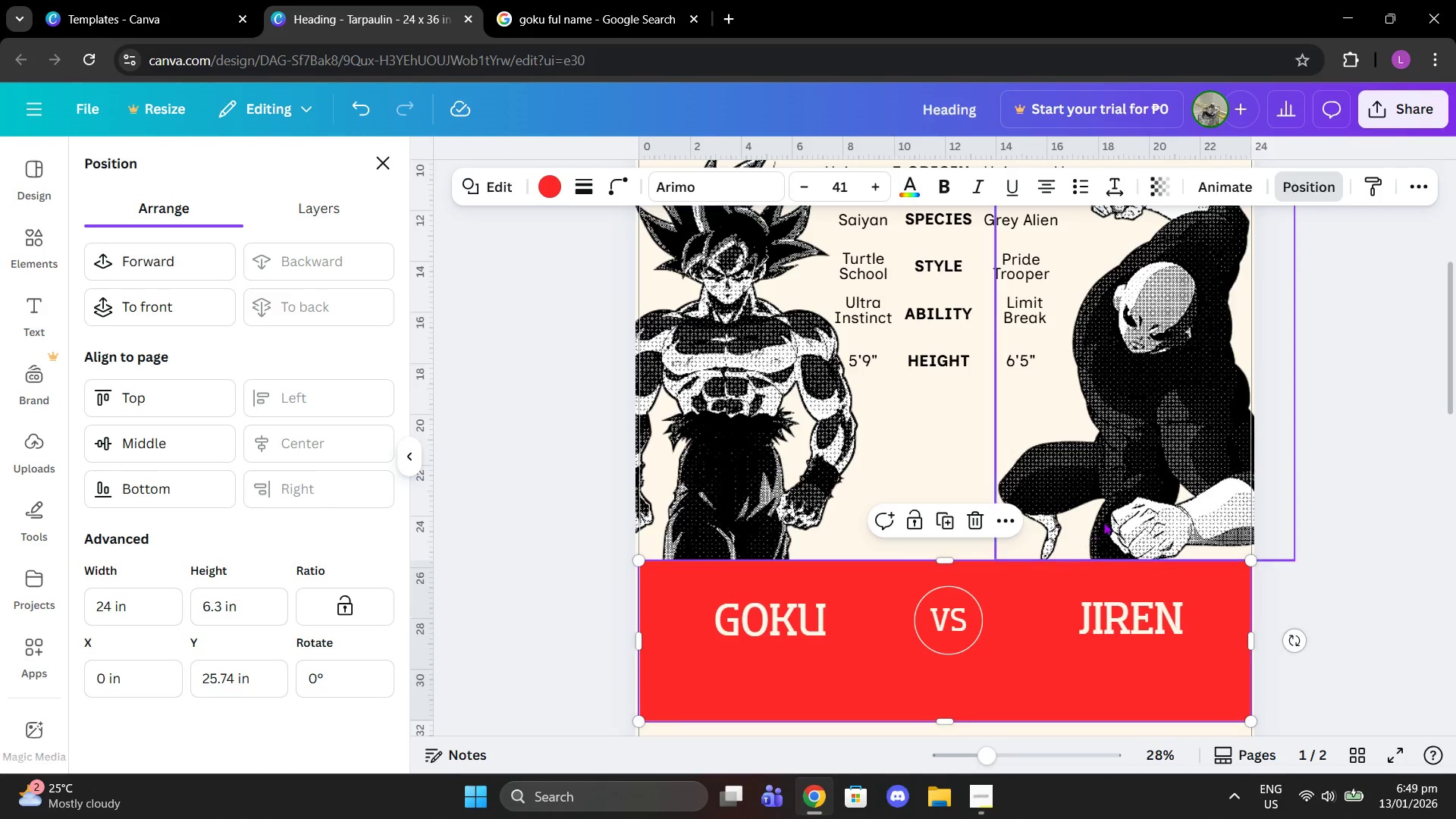 
left_click([1135, 473])
 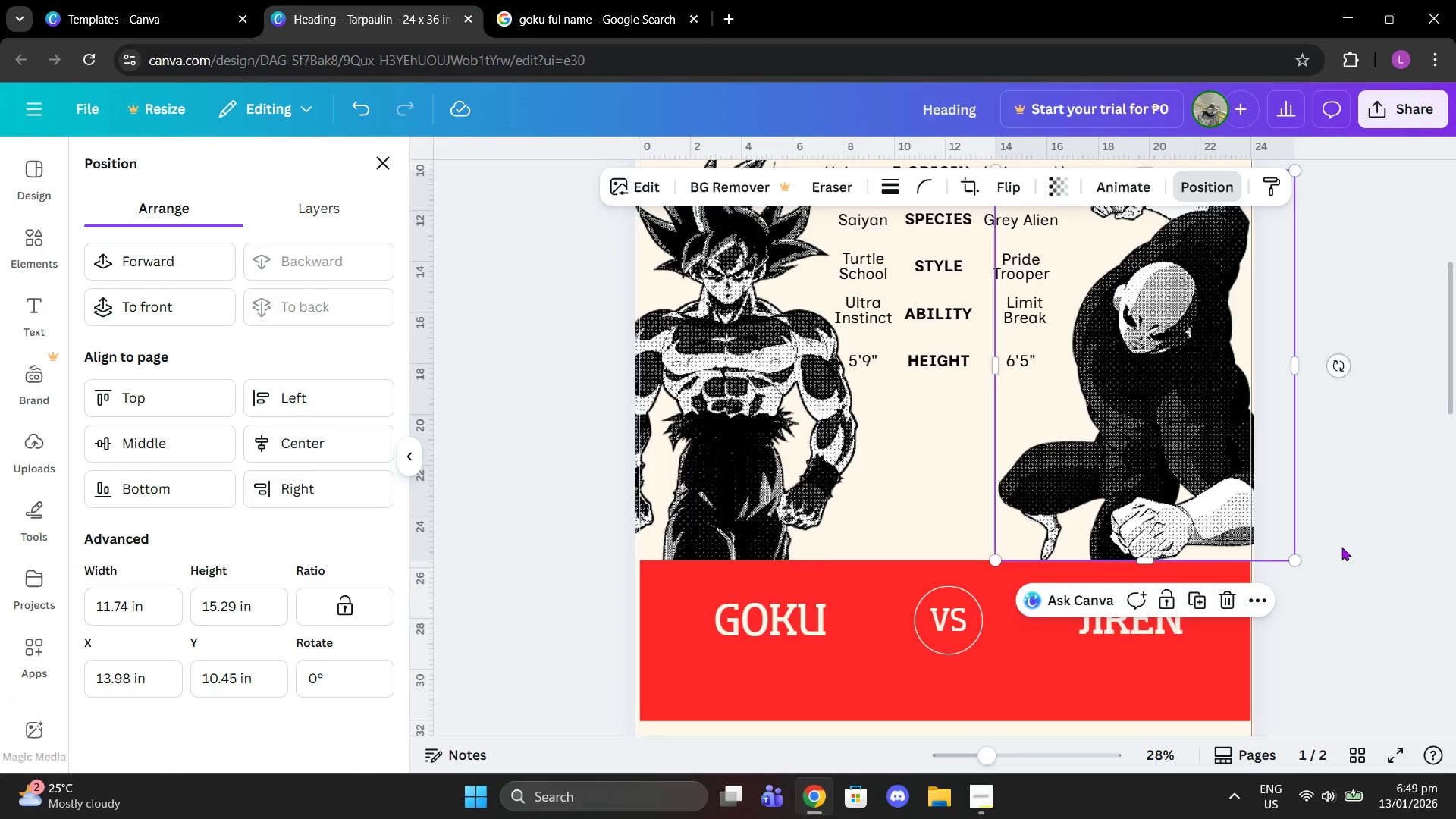 
left_click([1360, 554])
 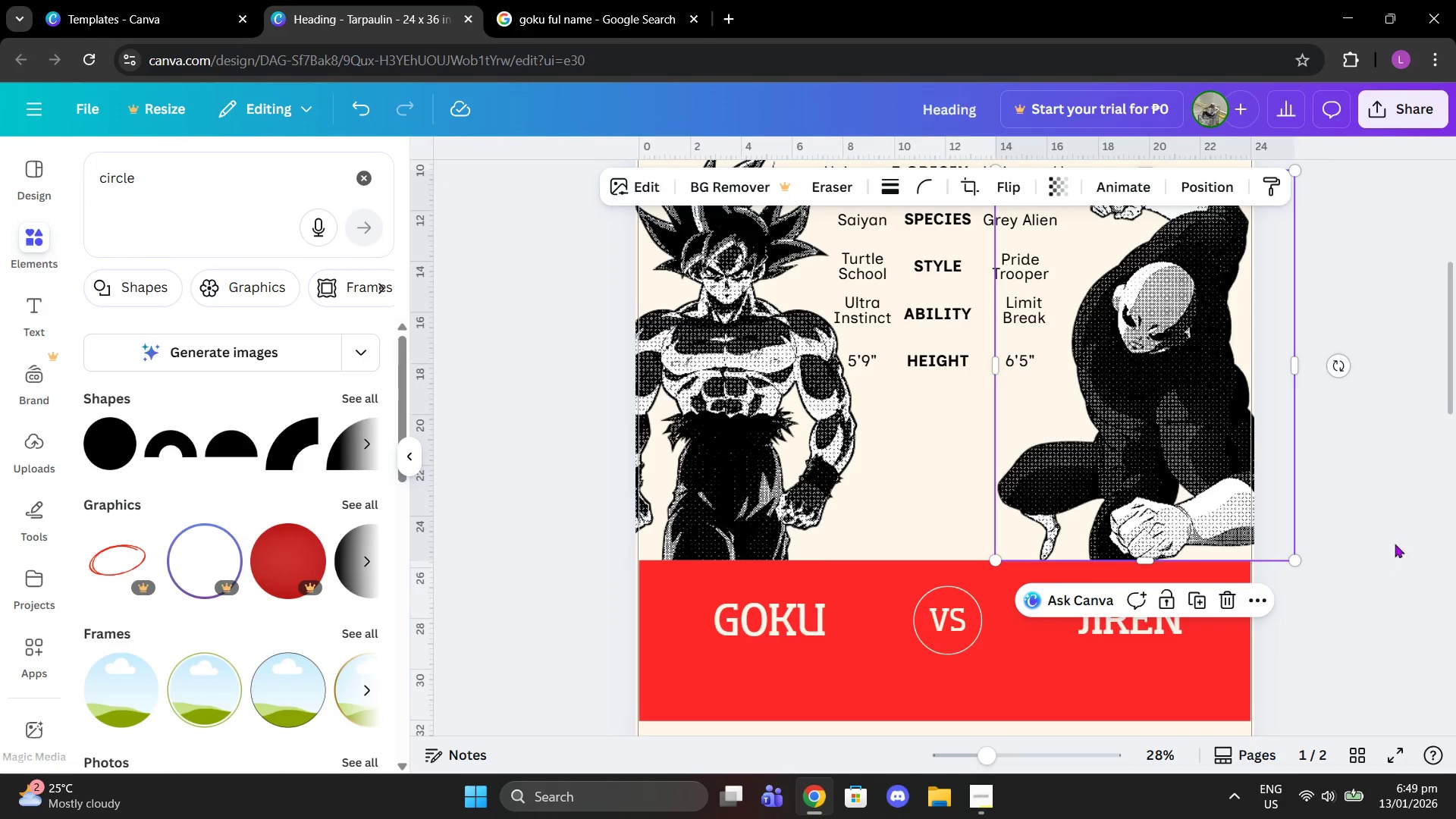 
left_click([1429, 516])
 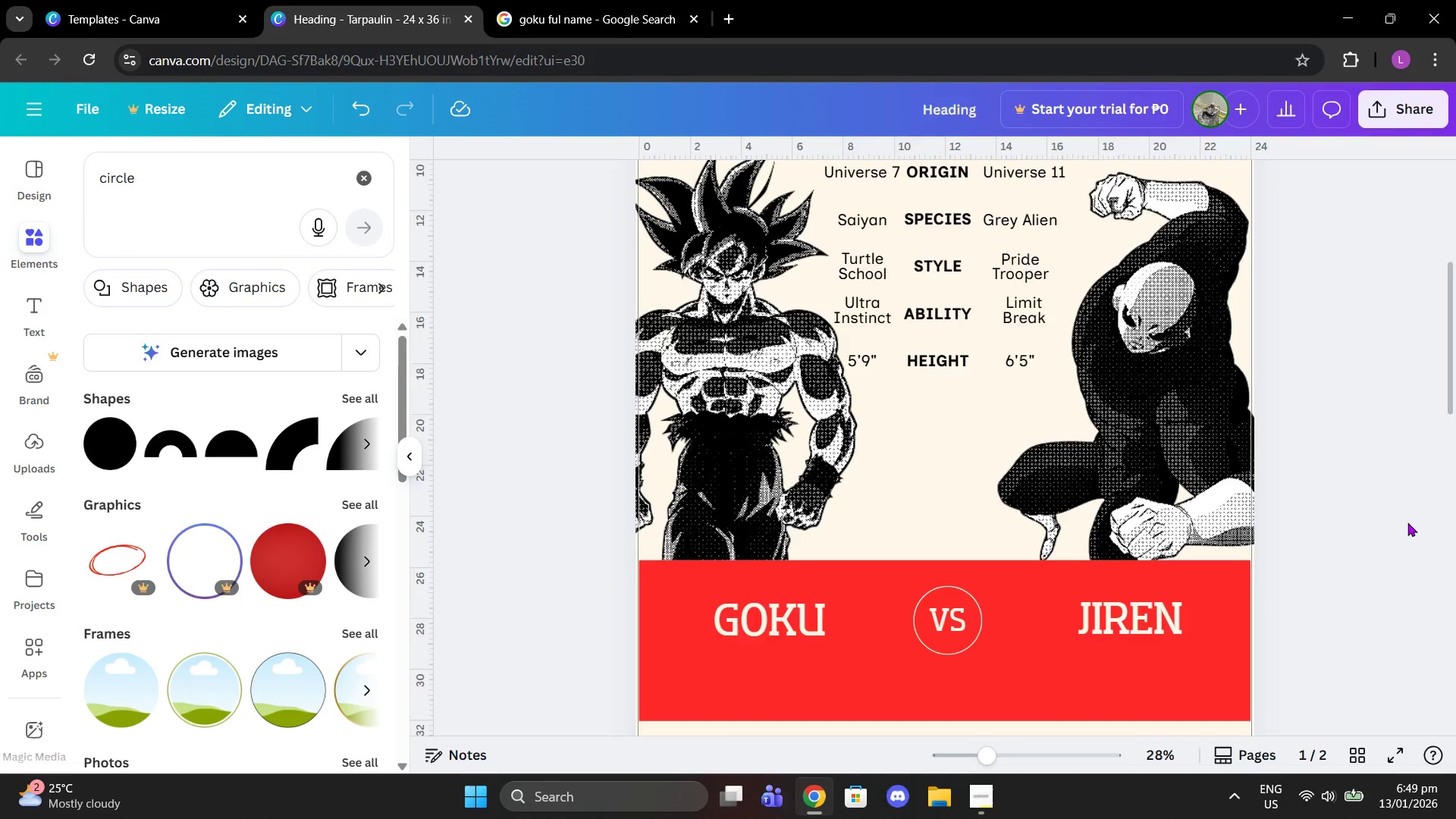 
scroll: coordinate [1407, 522], scroll_direction: up, amount: 1.0
 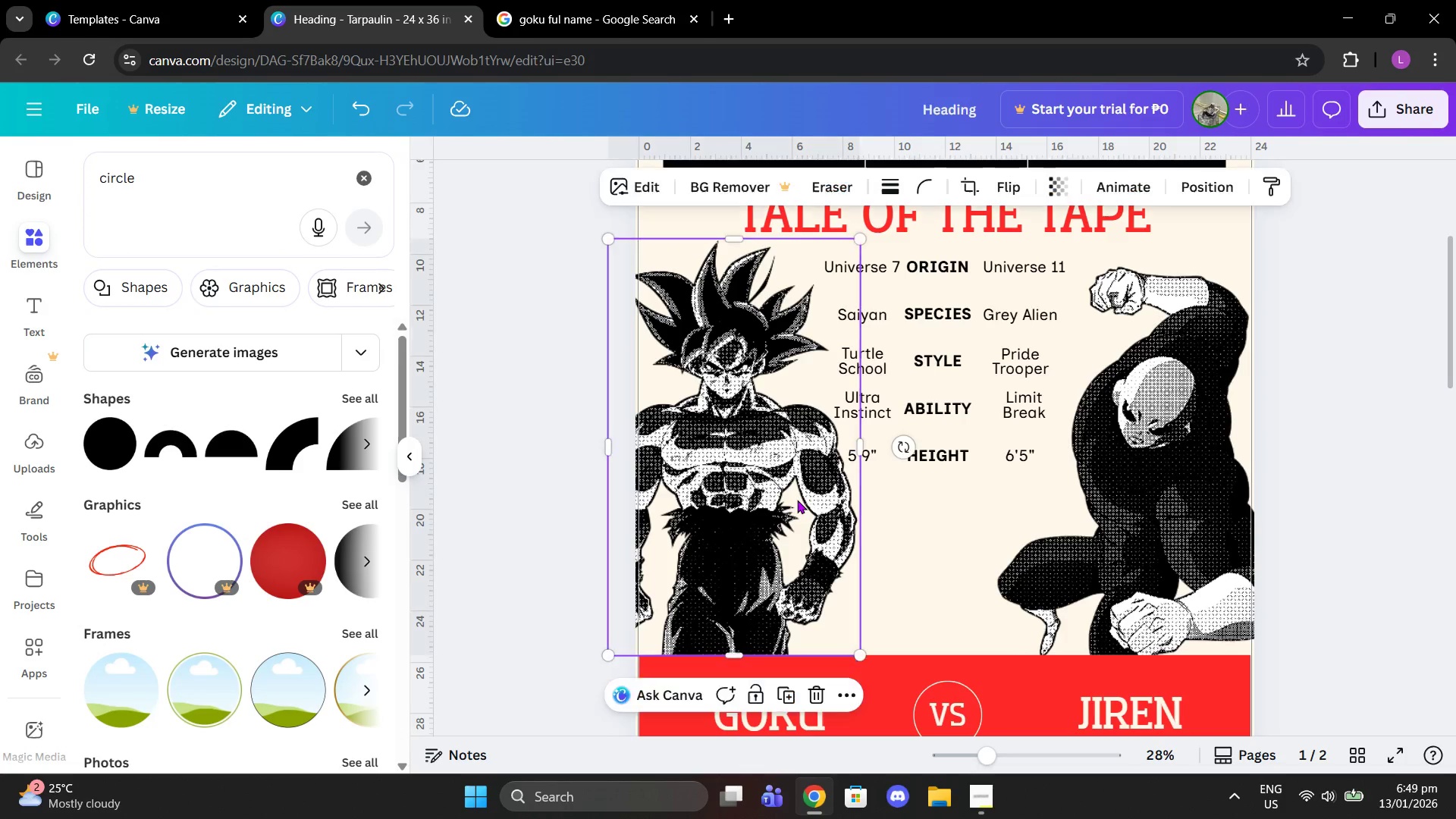 
left_click([797, 500])
 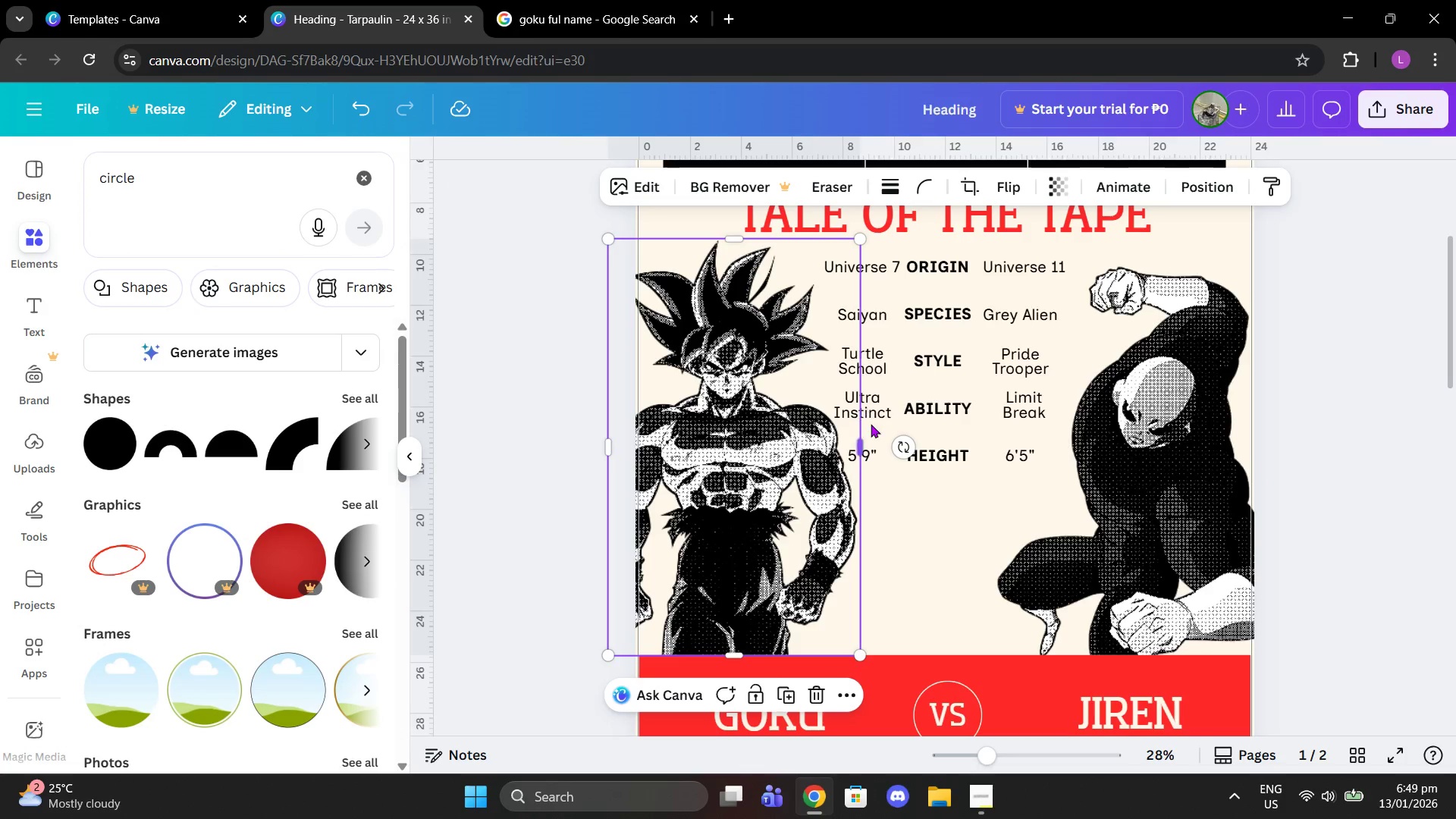 
left_click_drag(start_coordinate=[904, 442], to_coordinate=[910, 459])
 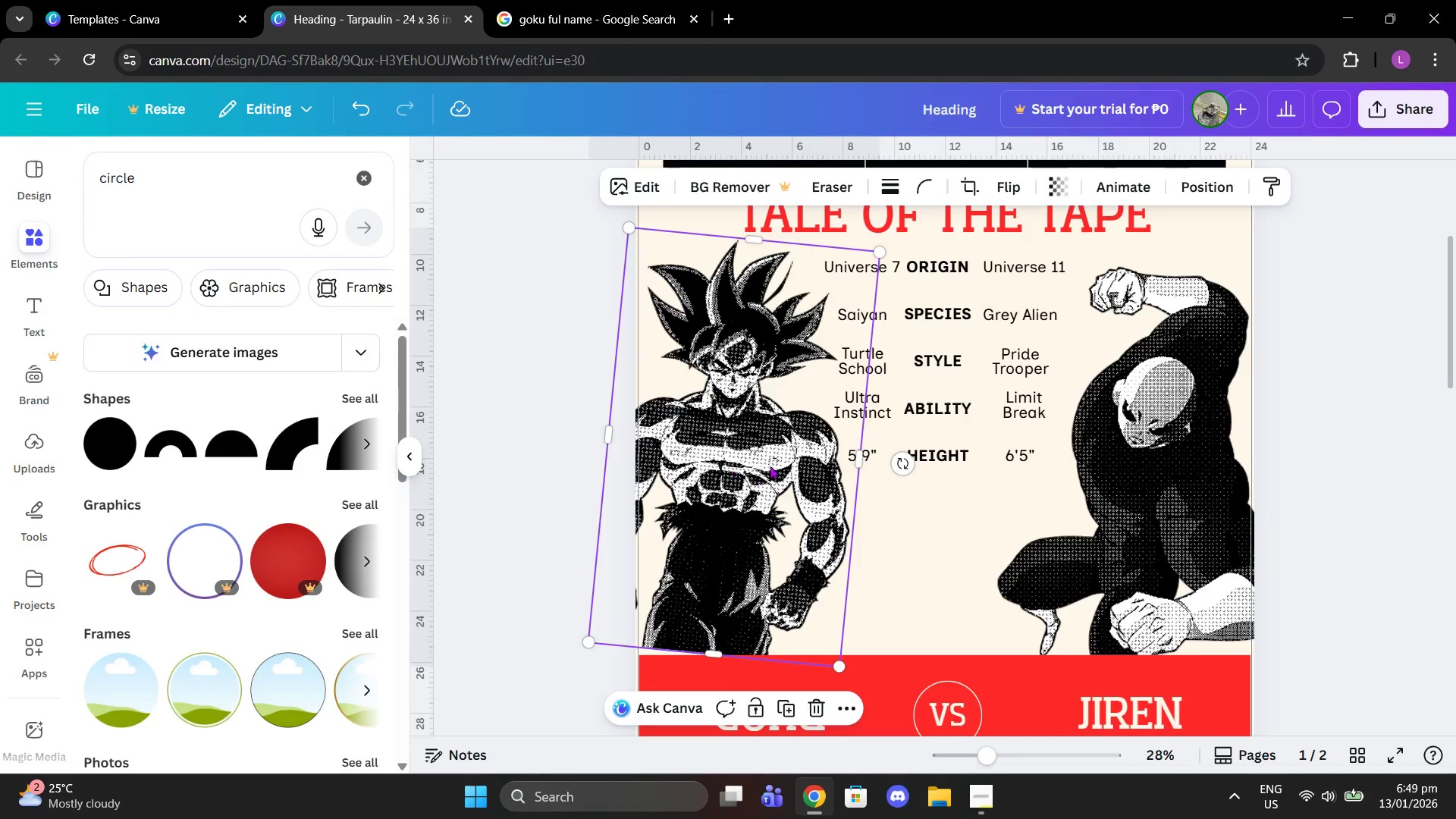 
left_click_drag(start_coordinate=[770, 466], to_coordinate=[758, 470])
 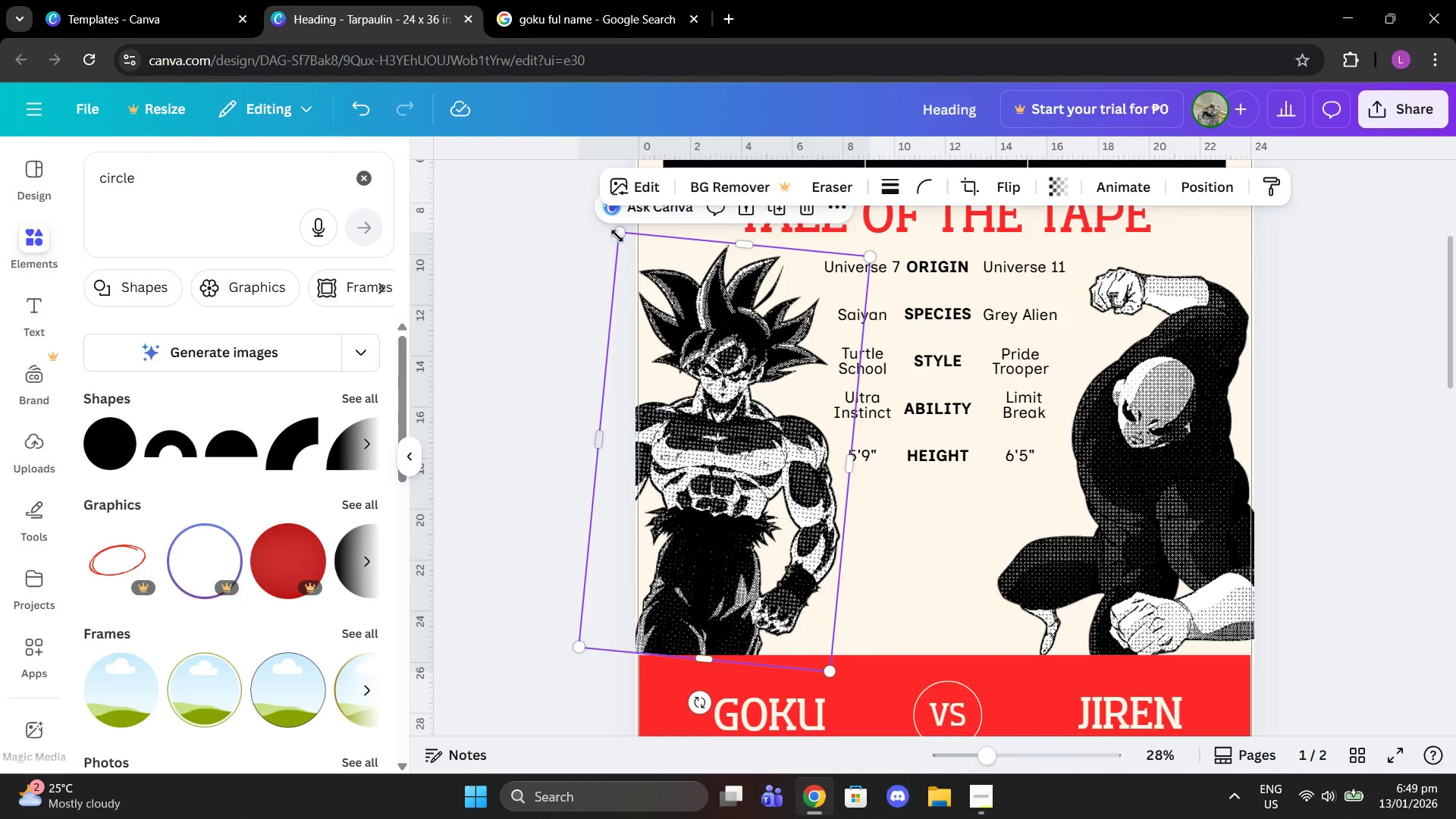 
left_click_drag(start_coordinate=[619, 234], to_coordinate=[612, 225])
 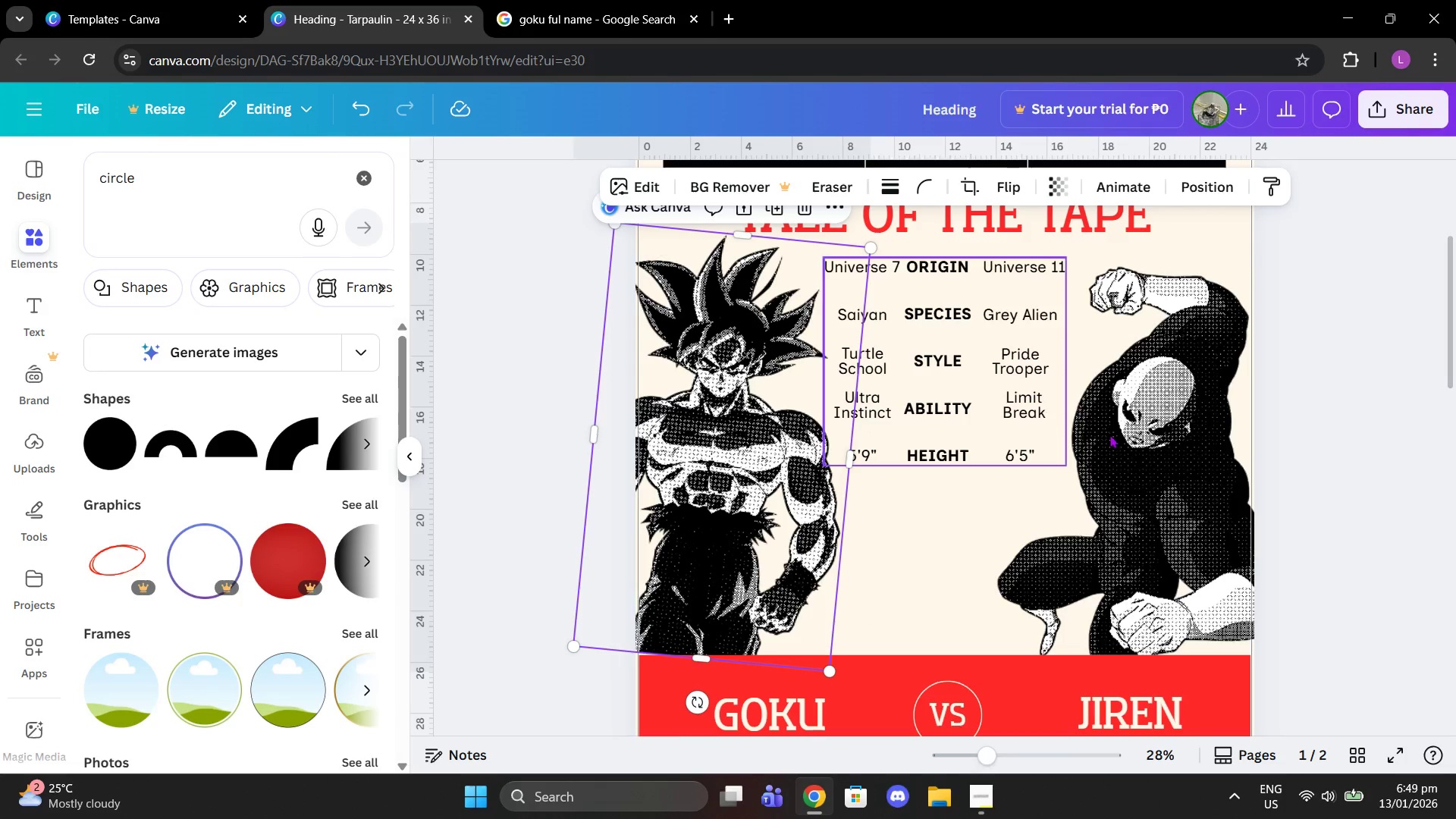 
left_click([1116, 438])
 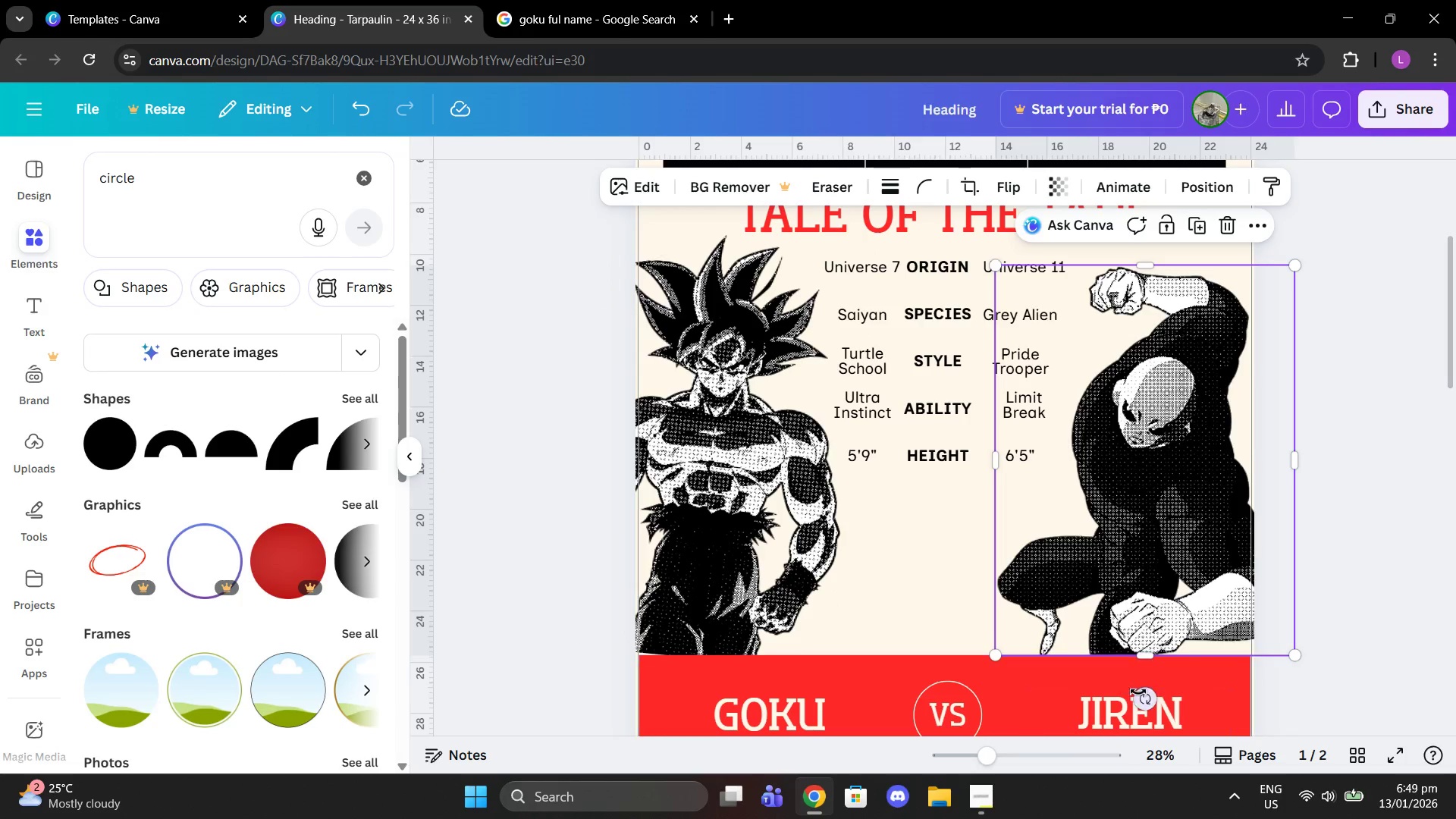 
left_click_drag(start_coordinate=[1142, 694], to_coordinate=[1178, 682])
 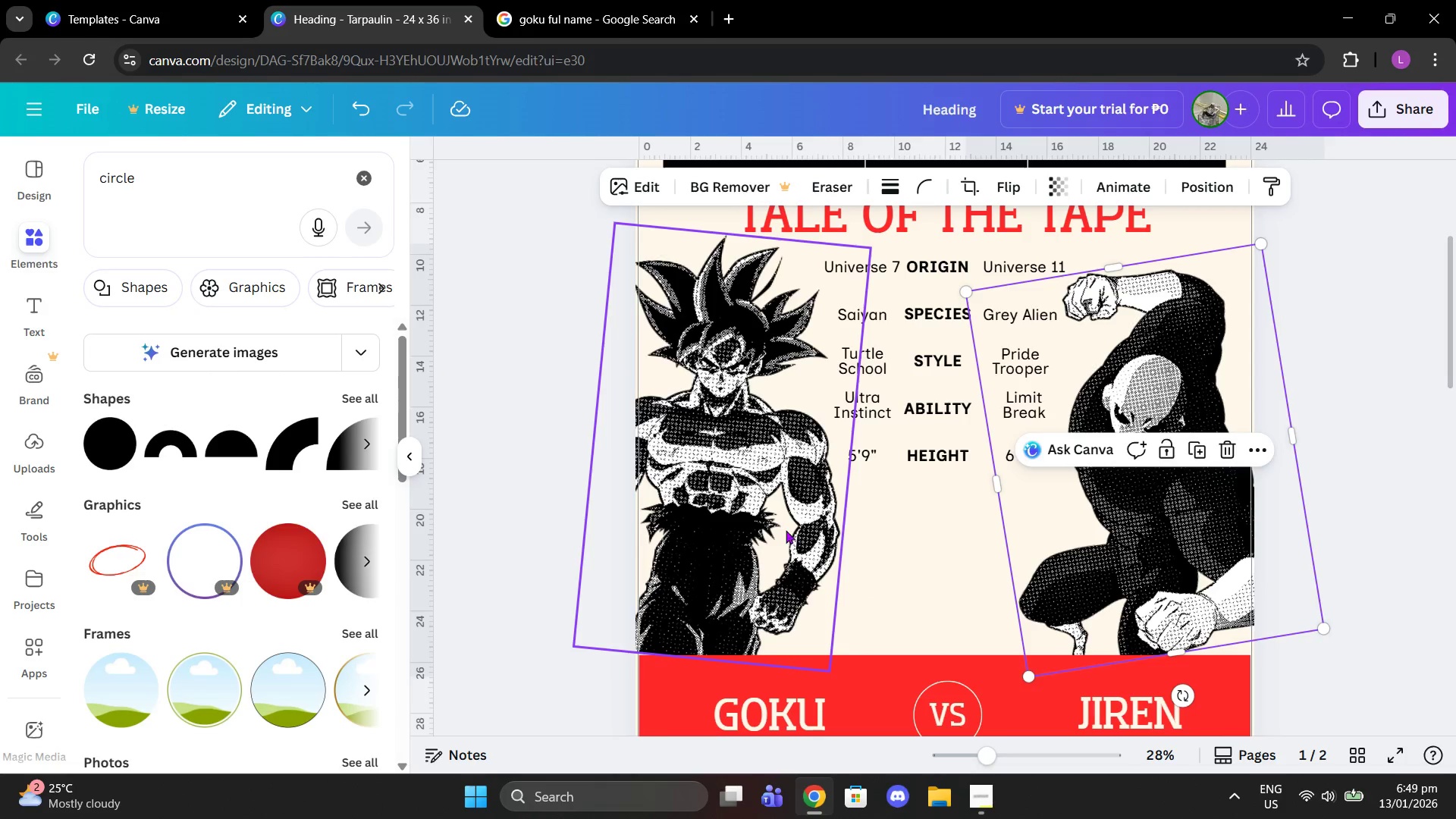 
left_click_drag(start_coordinate=[795, 531], to_coordinate=[800, 532])
 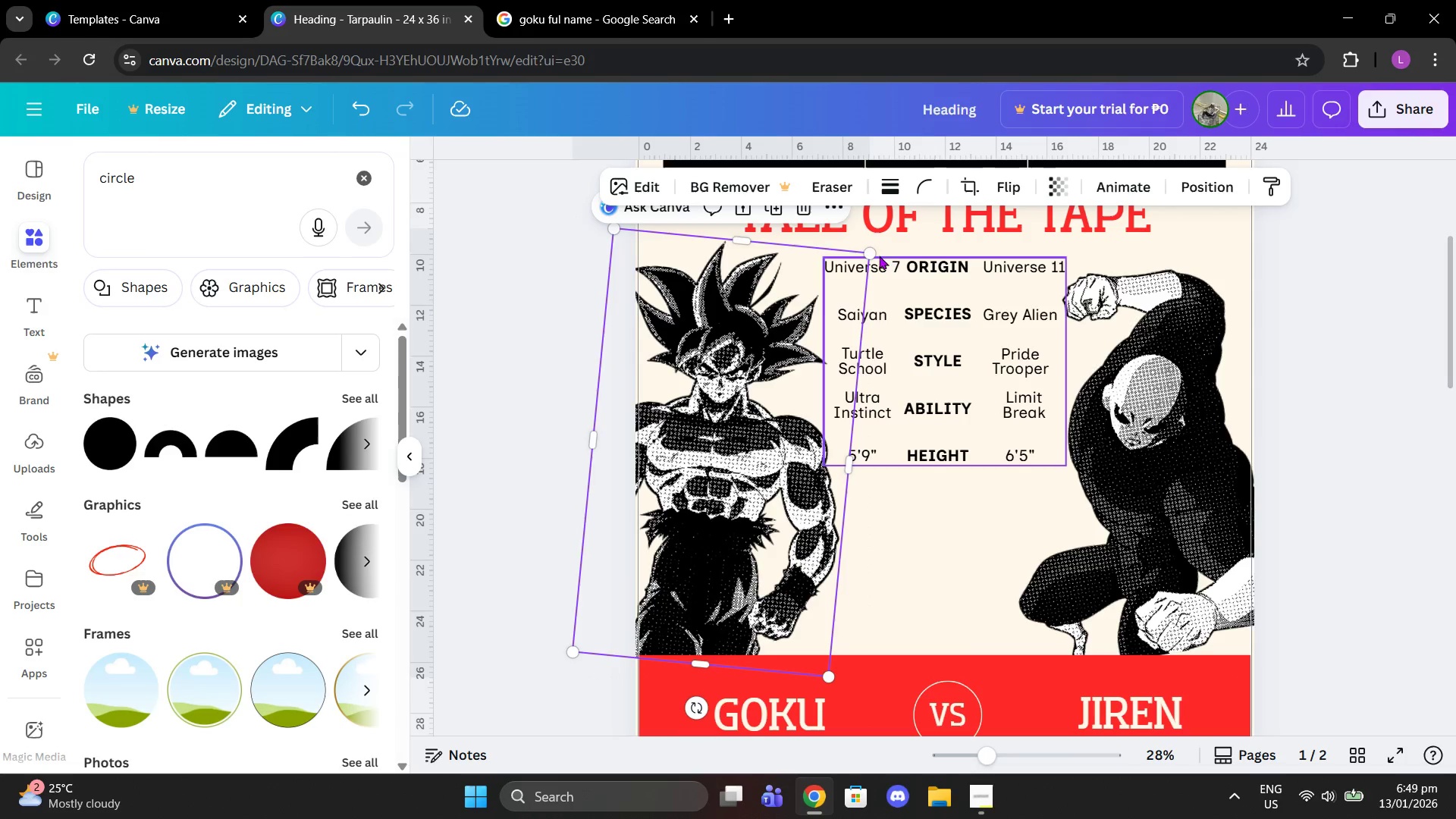 
left_click_drag(start_coordinate=[873, 250], to_coordinate=[879, 250])
 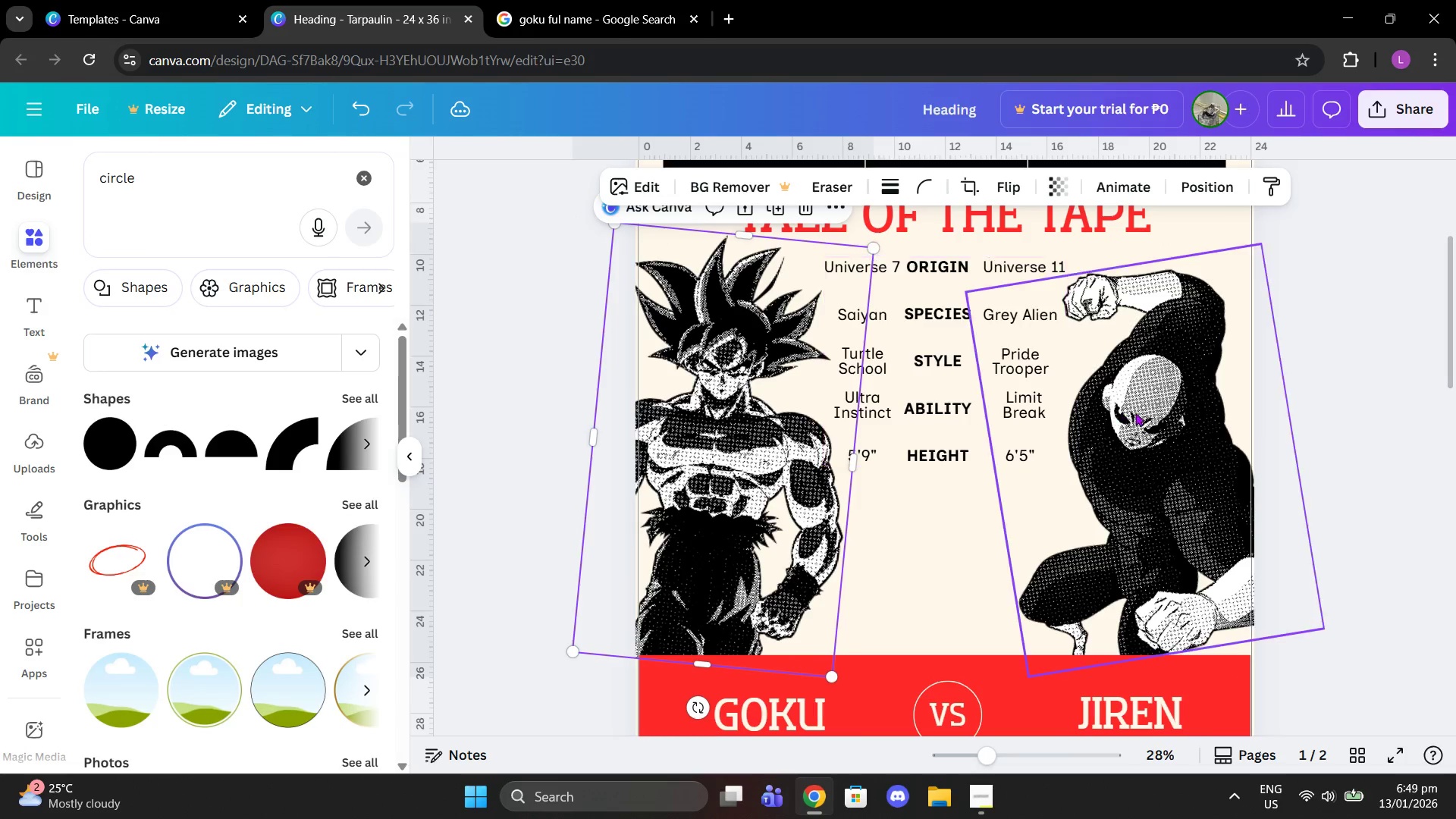 
left_click([1146, 413])
 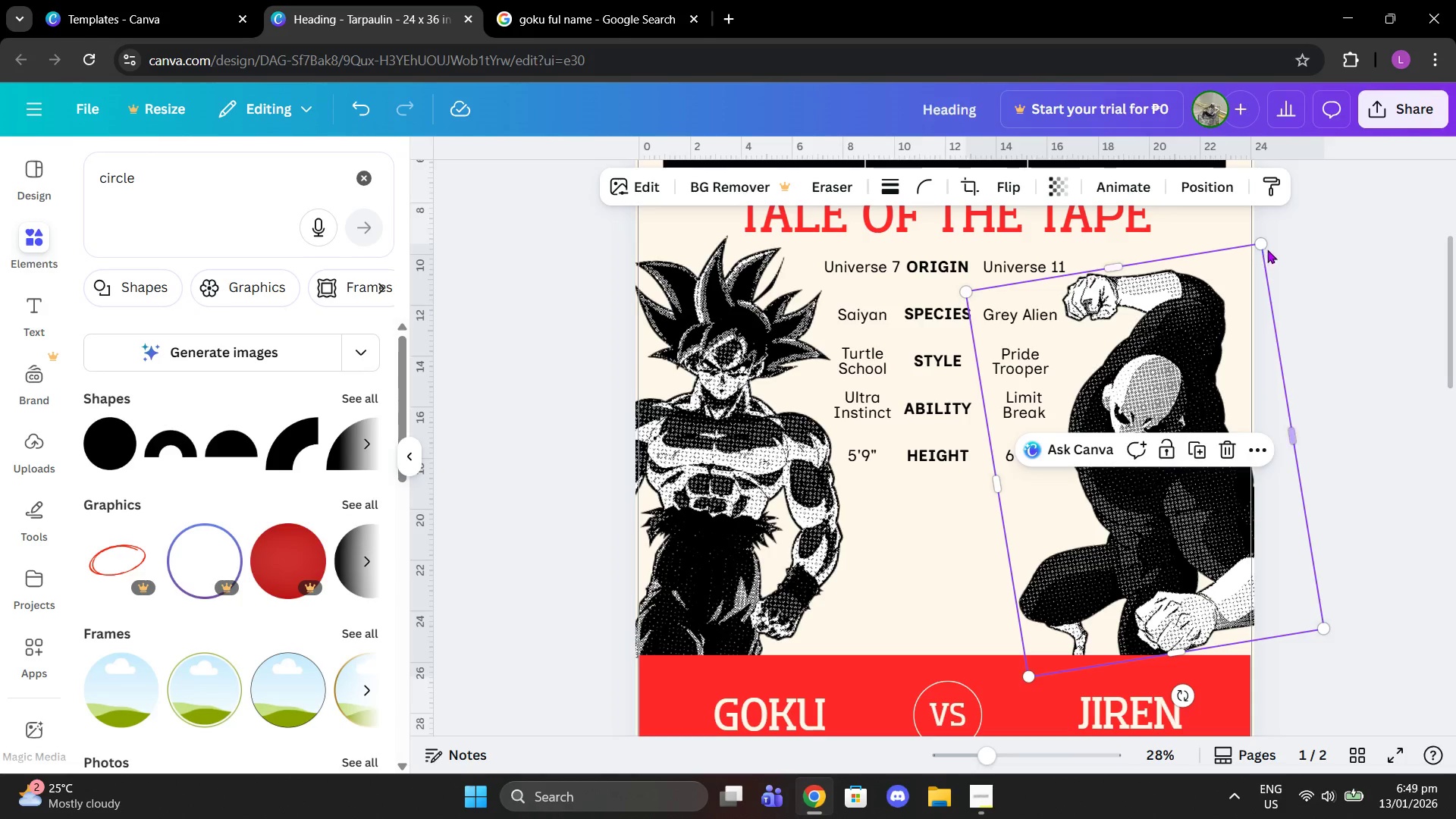 
left_click_drag(start_coordinate=[1263, 237], to_coordinate=[1269, 229])
 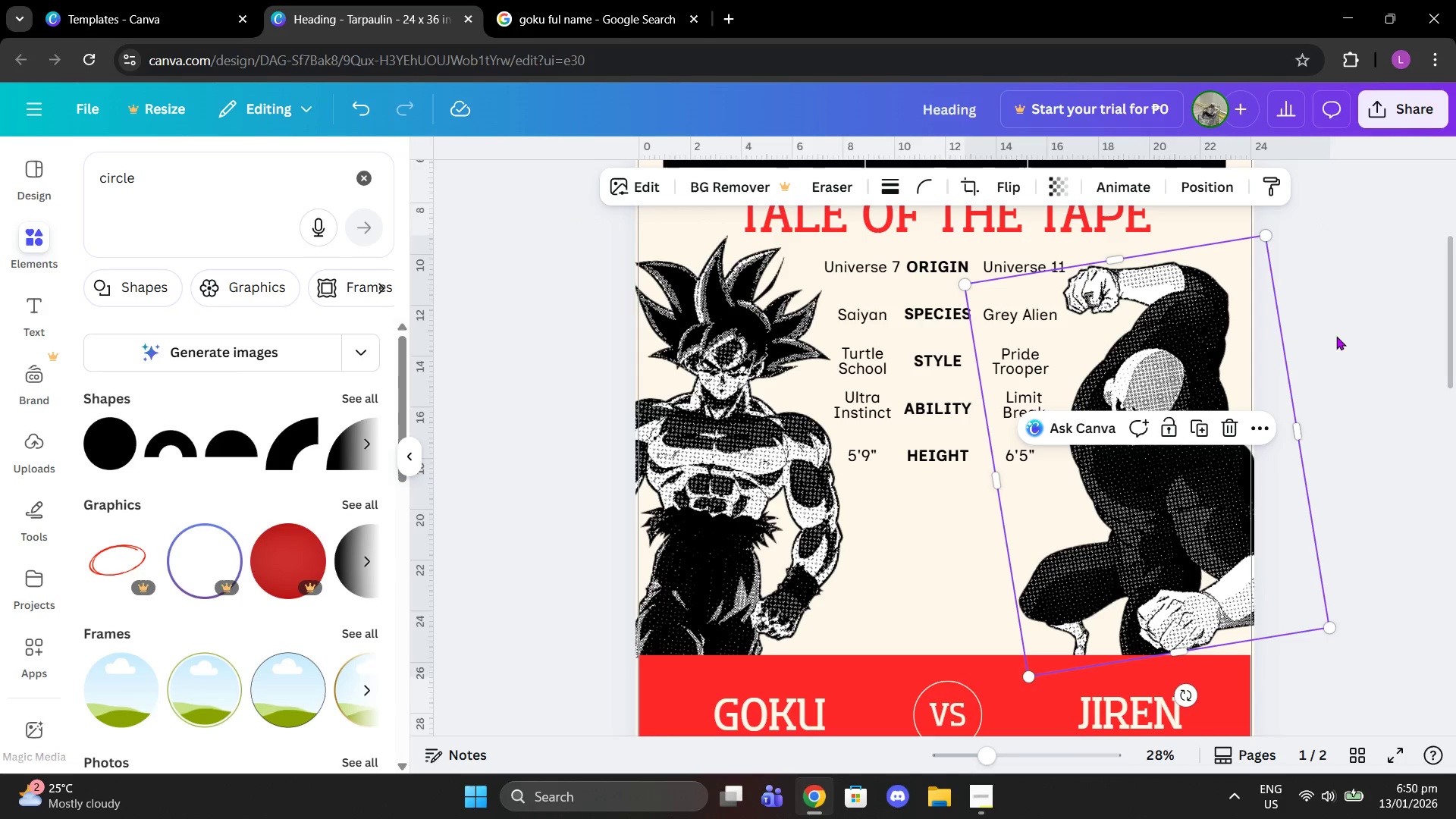 
left_click([1360, 323])
 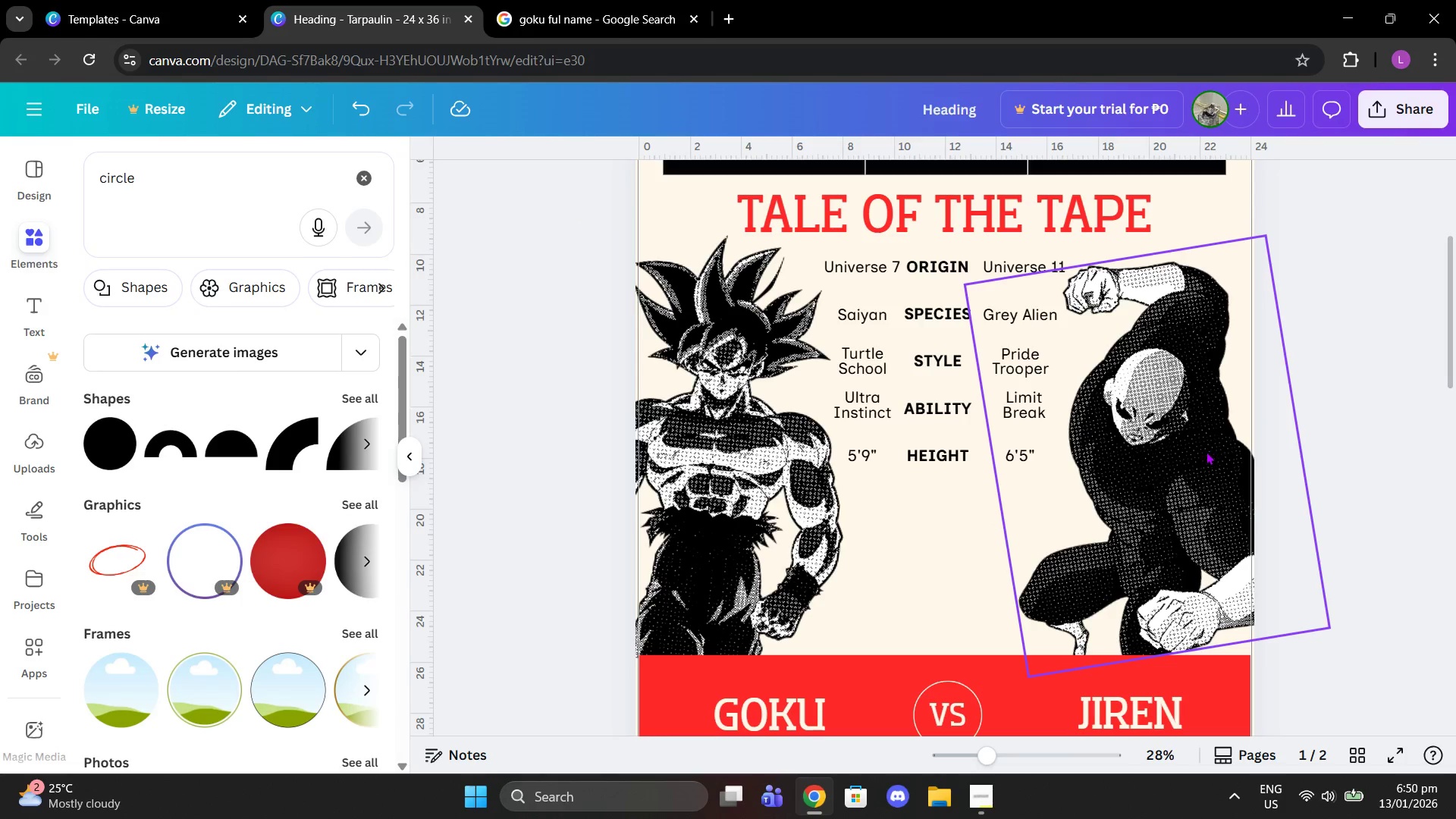 
left_click([1206, 451])
 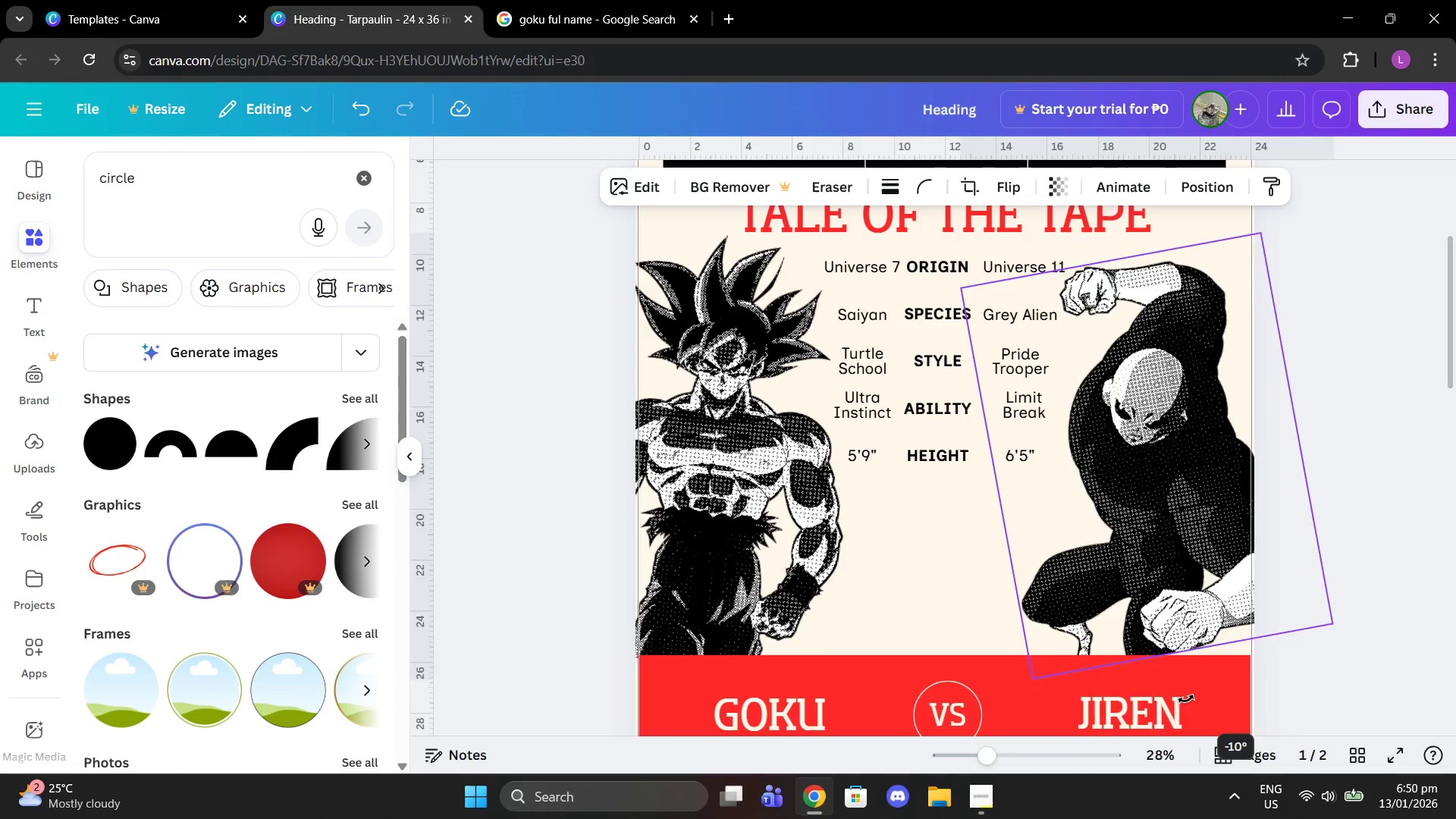 
left_click_drag(start_coordinate=[1129, 548], to_coordinate=[1137, 552])
 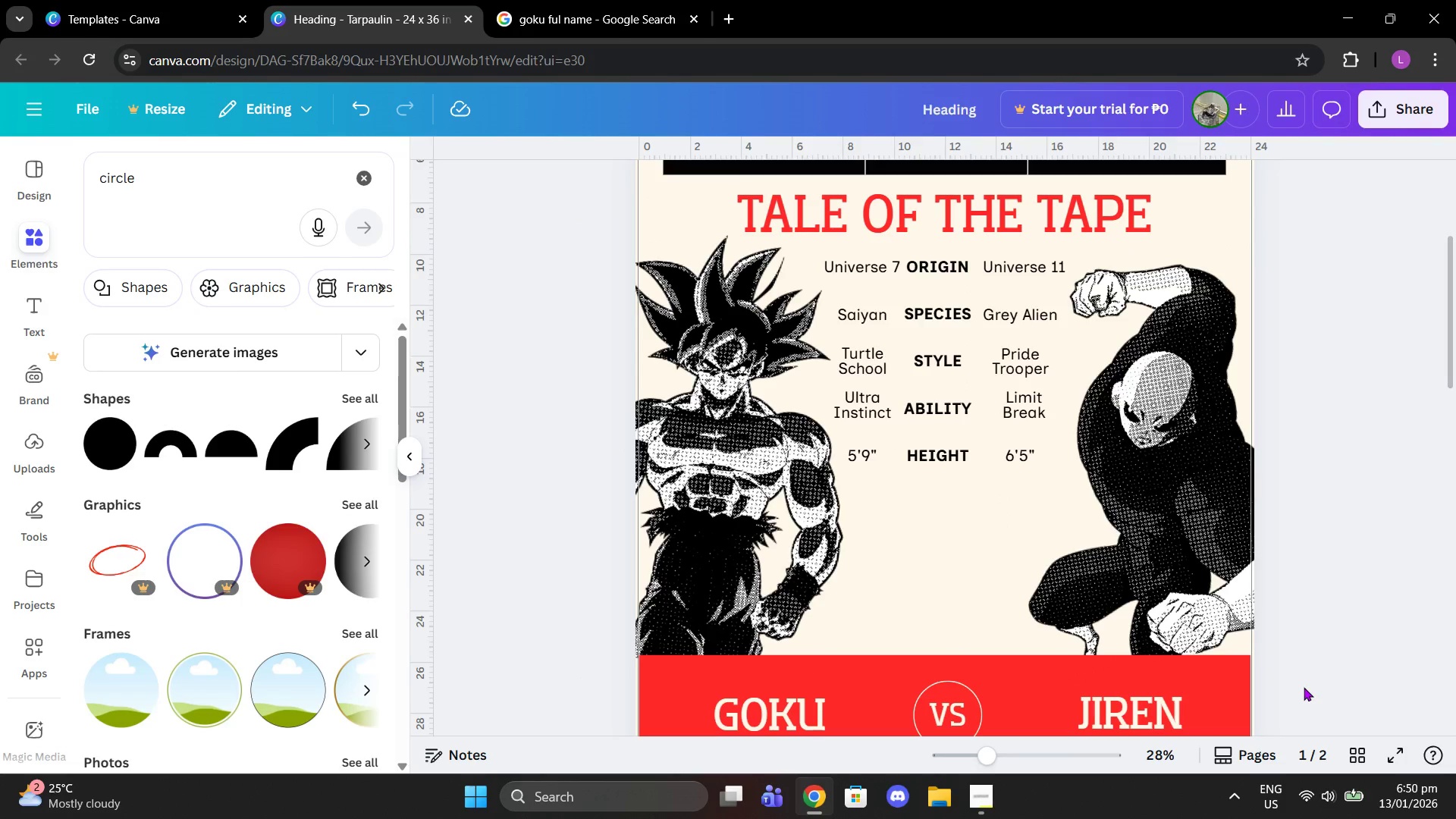 
scroll: coordinate [1304, 687], scroll_direction: down, amount: 1.0
 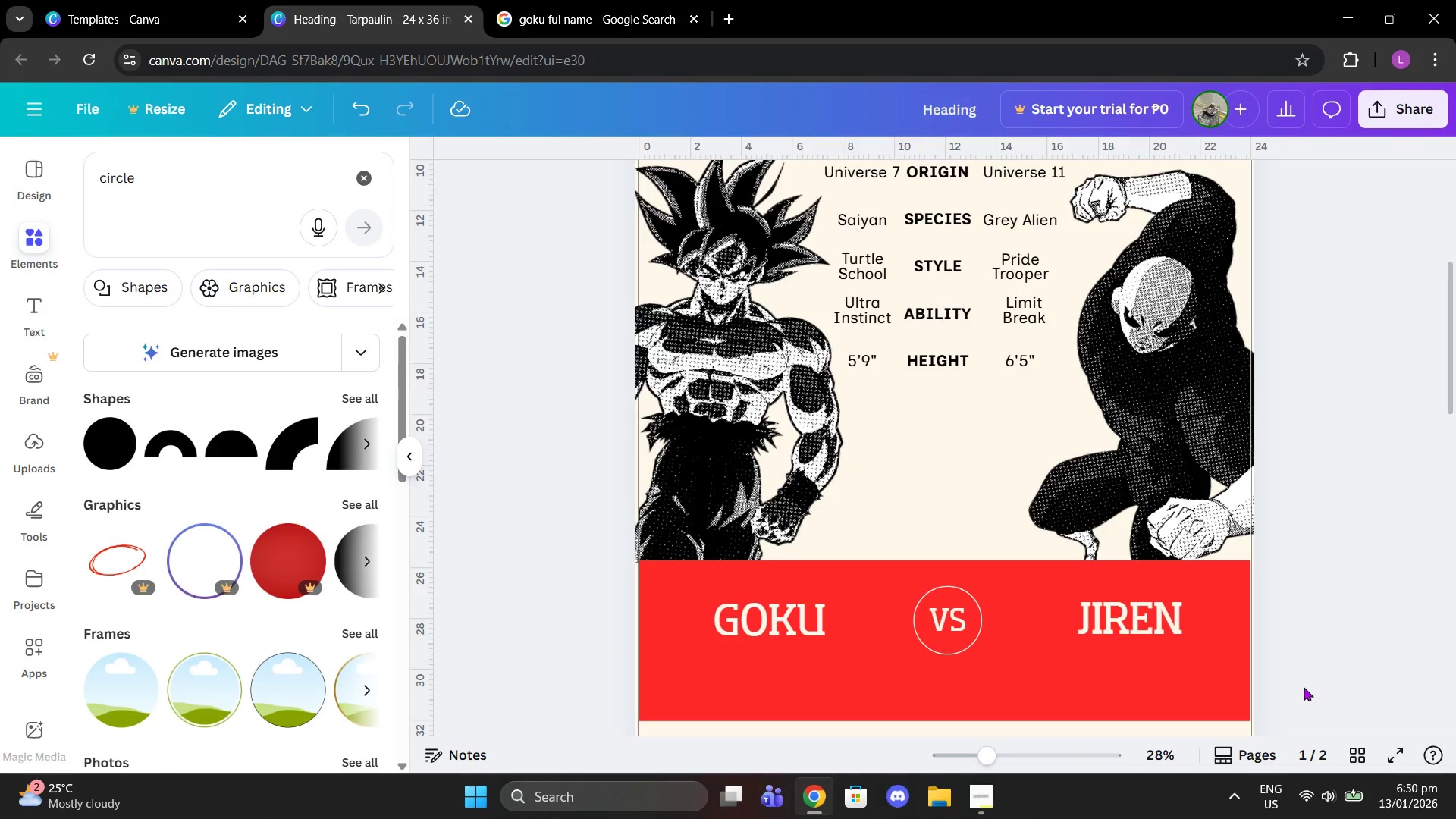 
scroll: coordinate [1304, 687], scroll_direction: up, amount: 1.0
 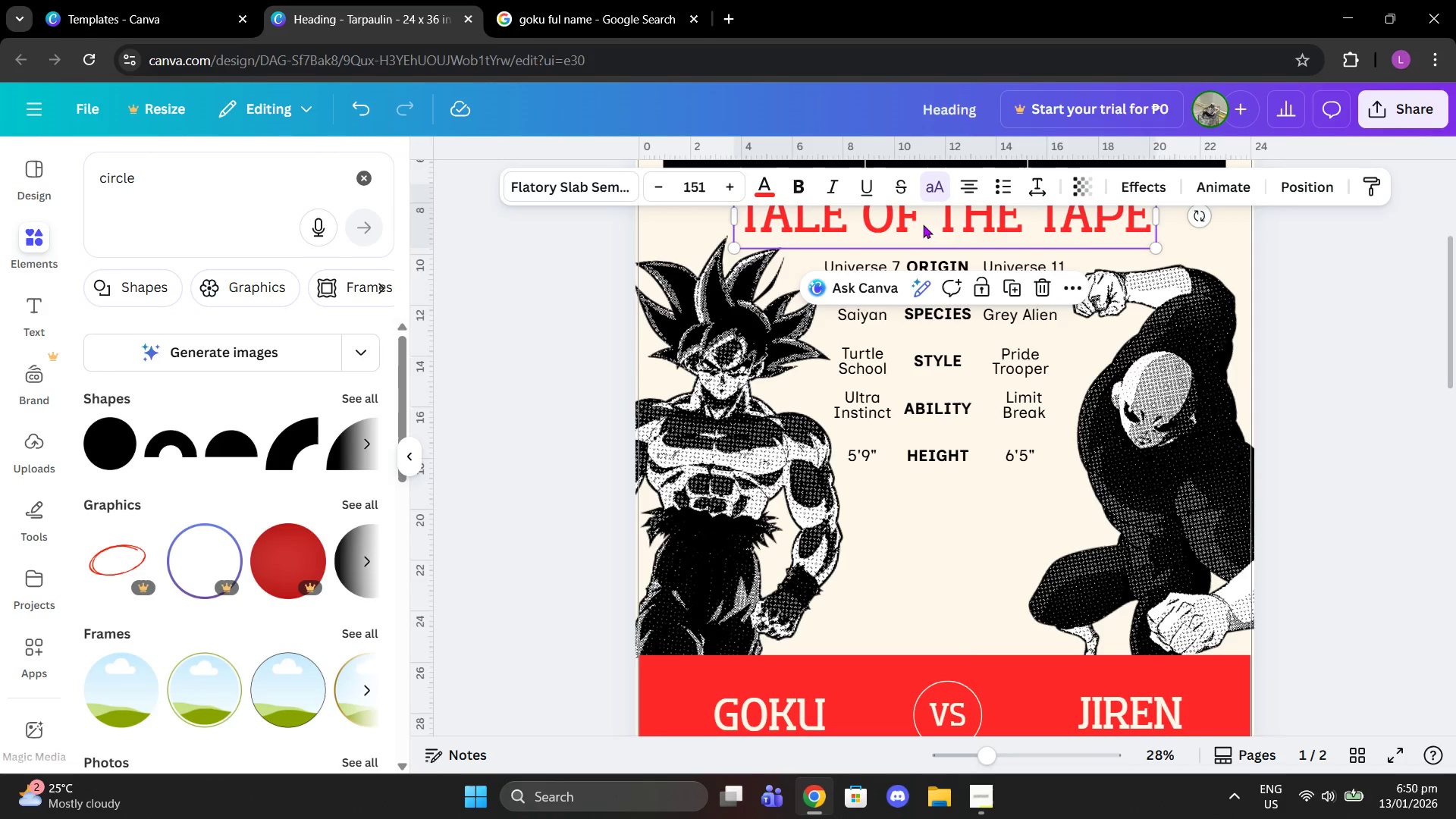 
left_click([923, 224])
 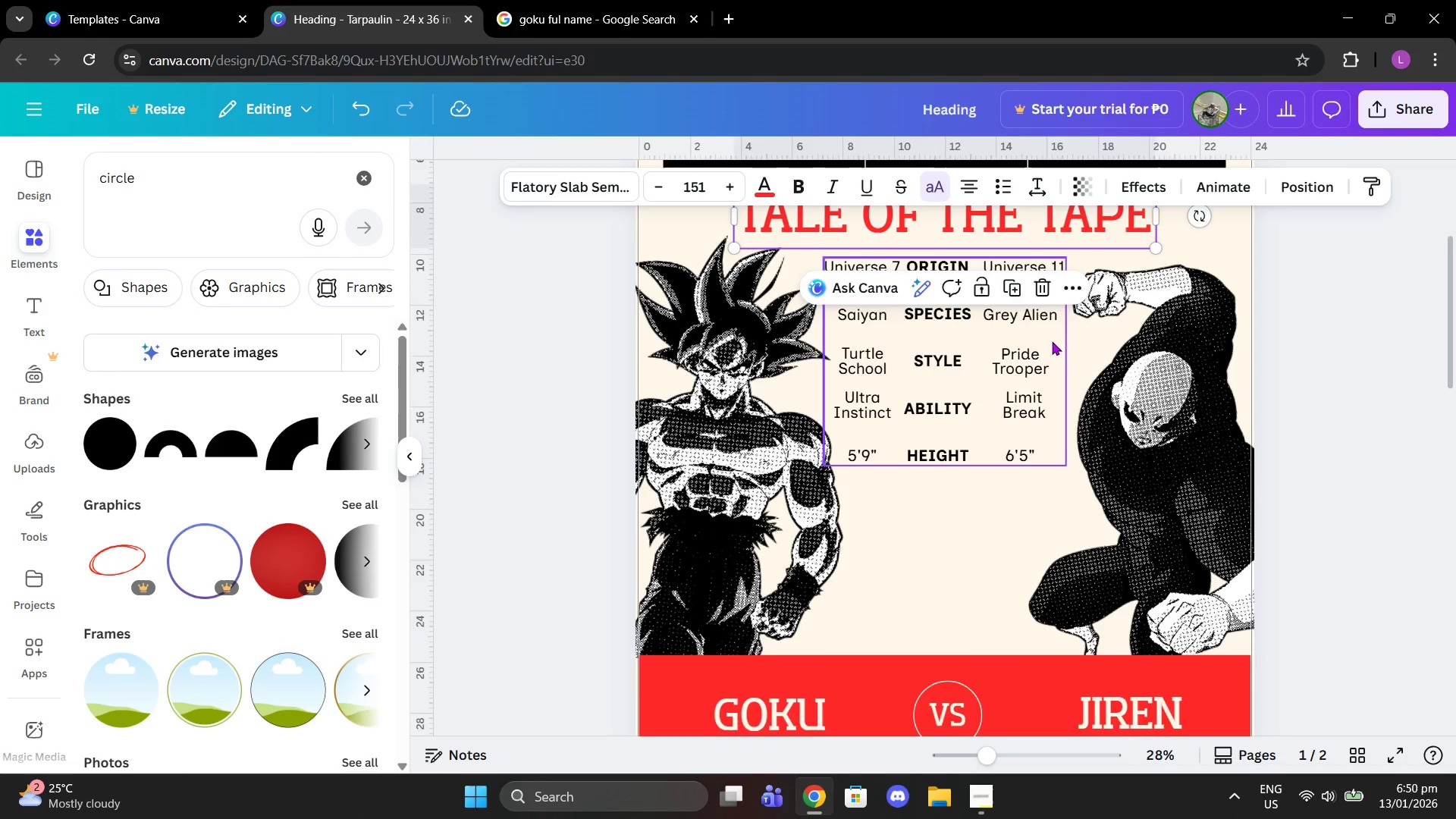 
left_click_drag(start_coordinate=[976, 464], to_coordinate=[976, 453])
 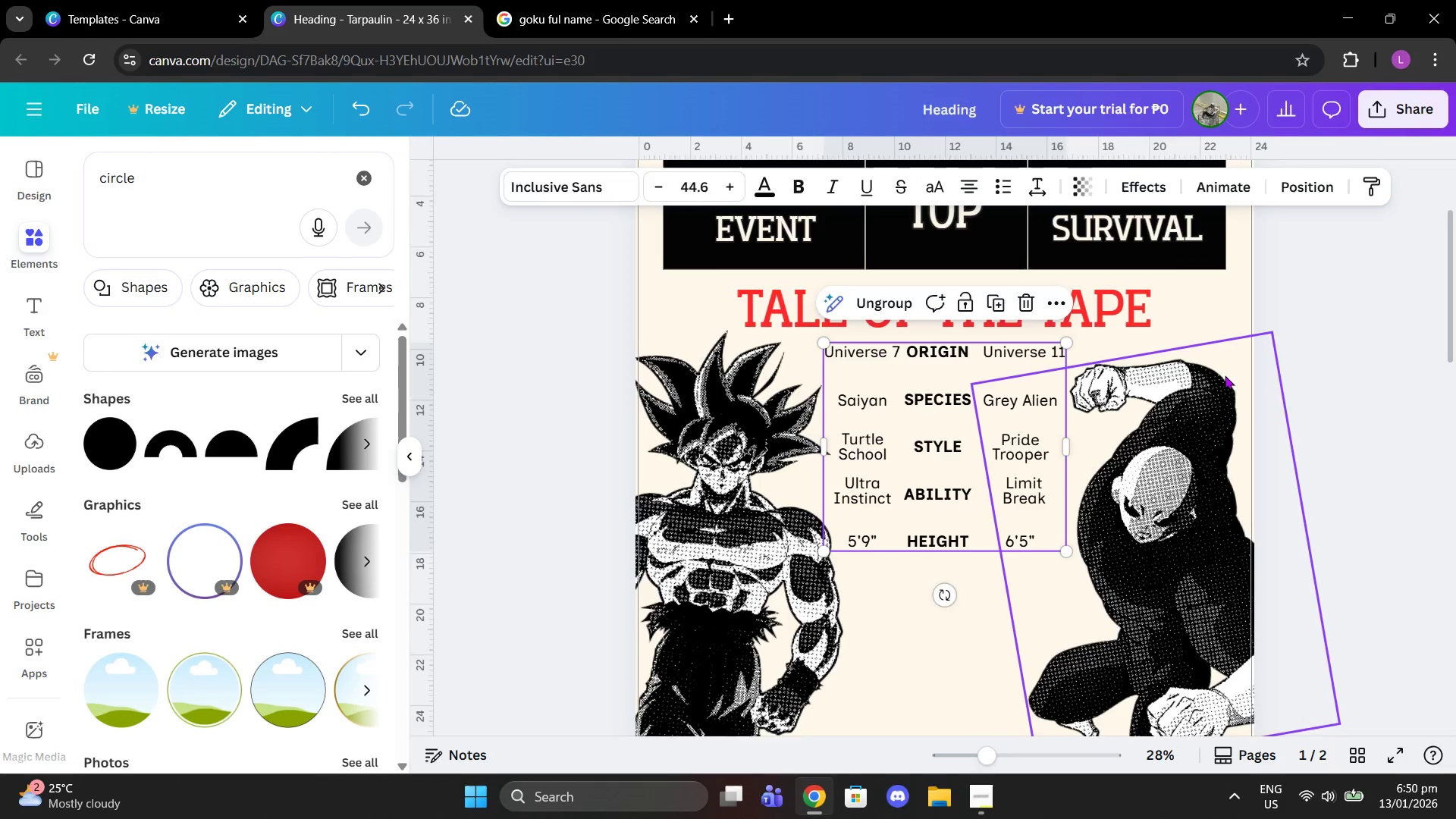 
scroll: coordinate [1225, 375], scroll_direction: up, amount: 2.0
 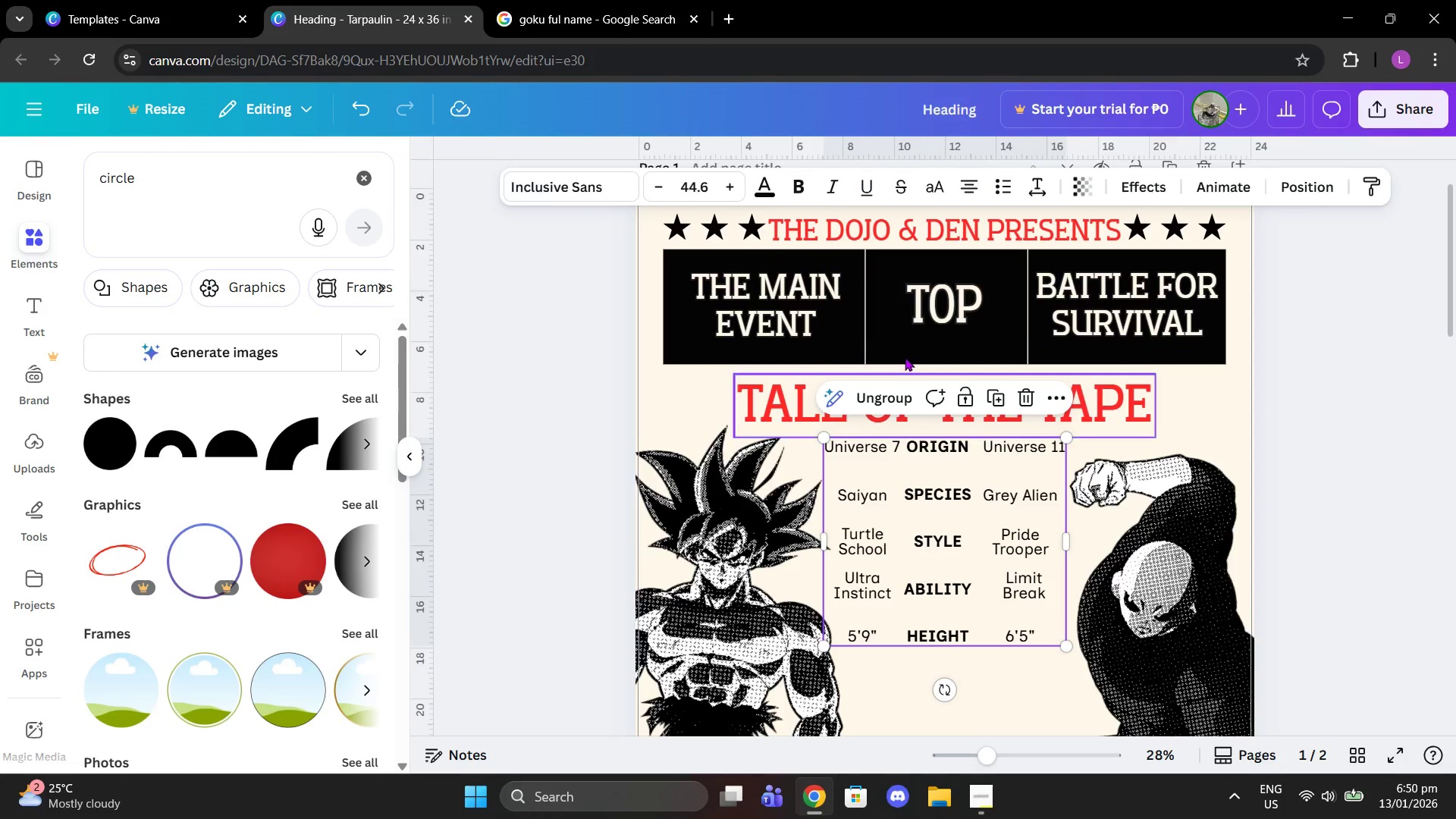 
left_click([918, 292])
 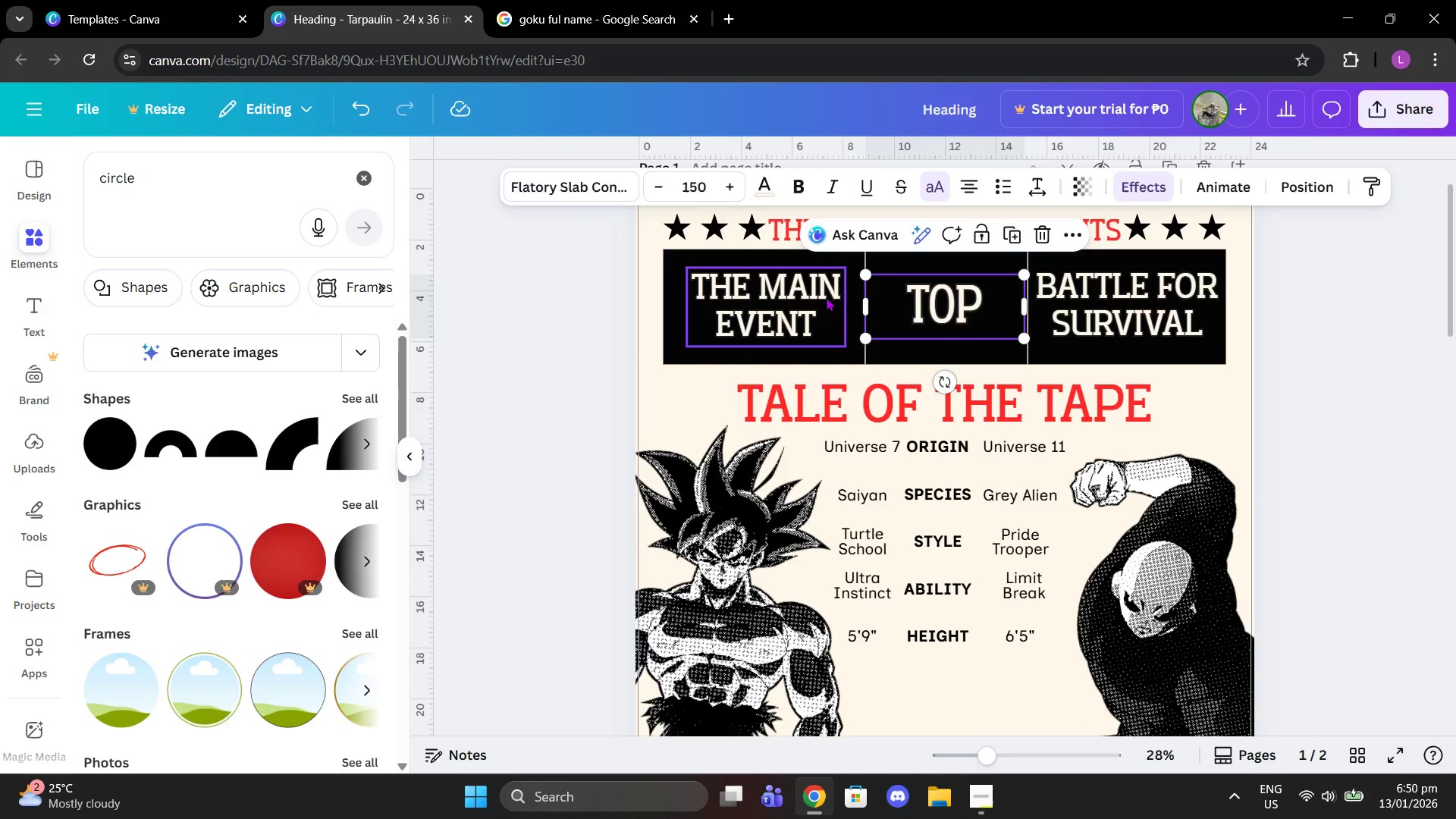 
scroll: coordinate [1032, 404], scroll_direction: up, amount: 1.0
 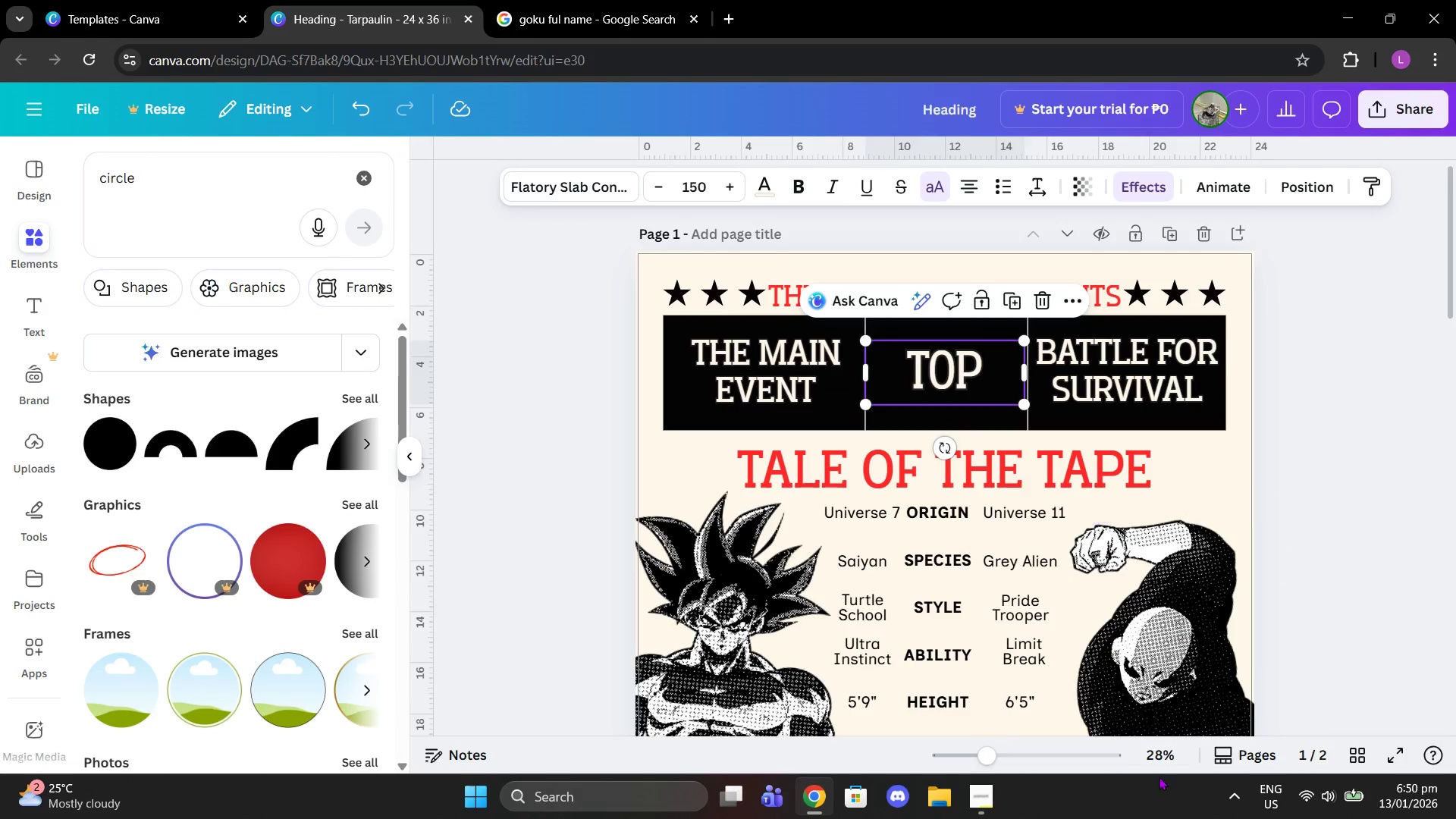 
scroll: coordinate [947, 608], scroll_direction: down, amount: 5.0
 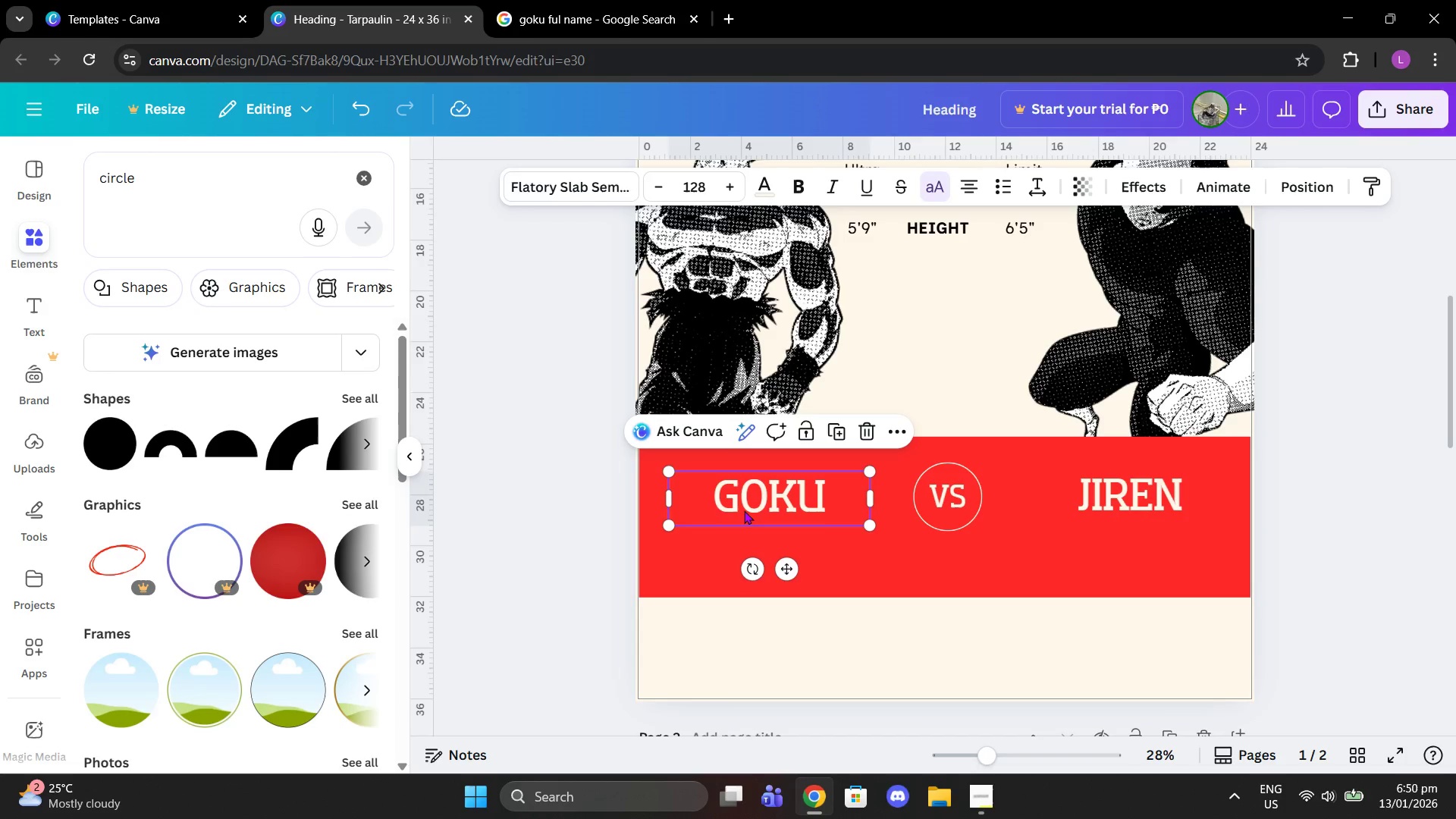 
left_click([744, 510])
 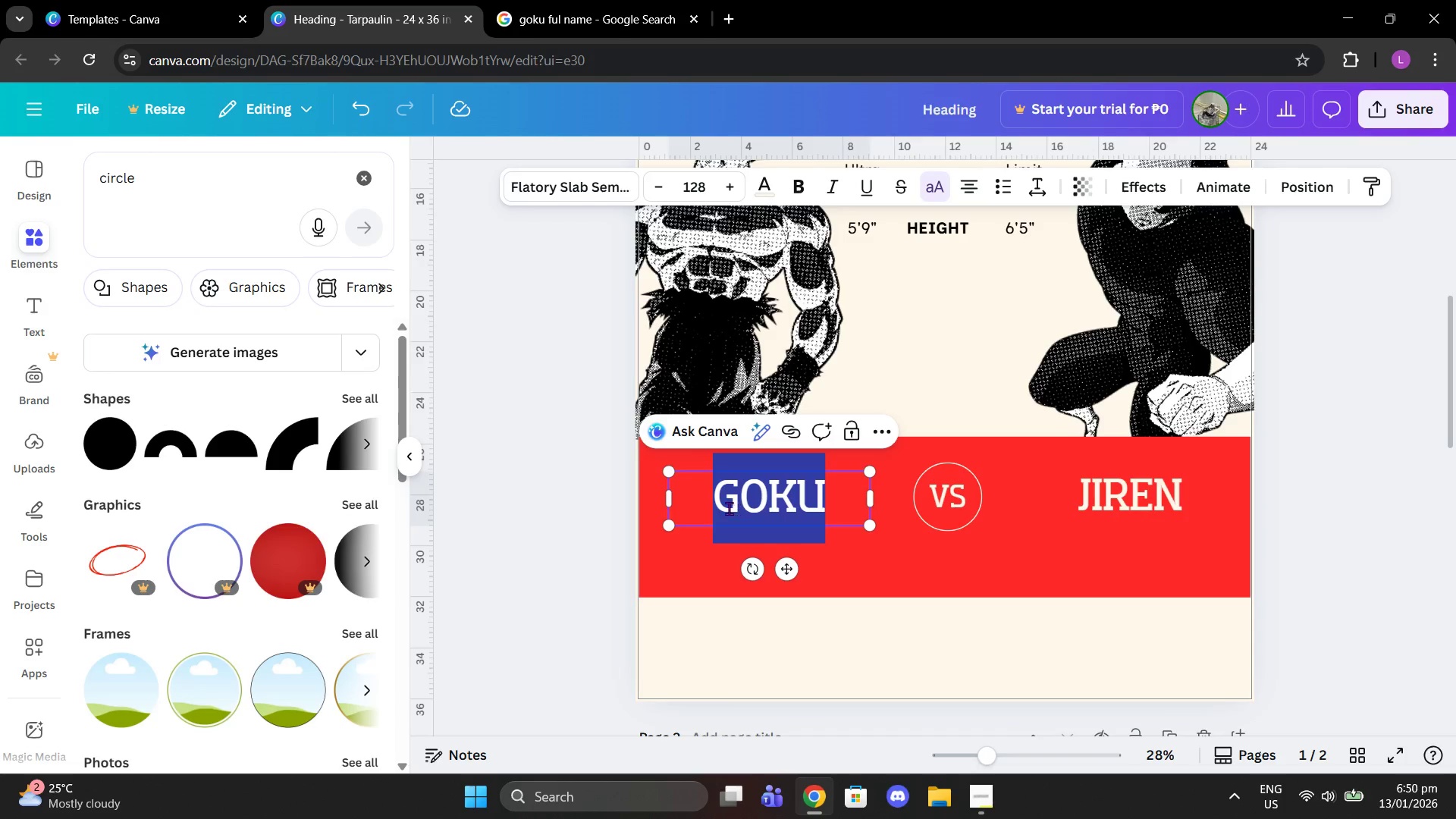 
double_click([726, 507])
 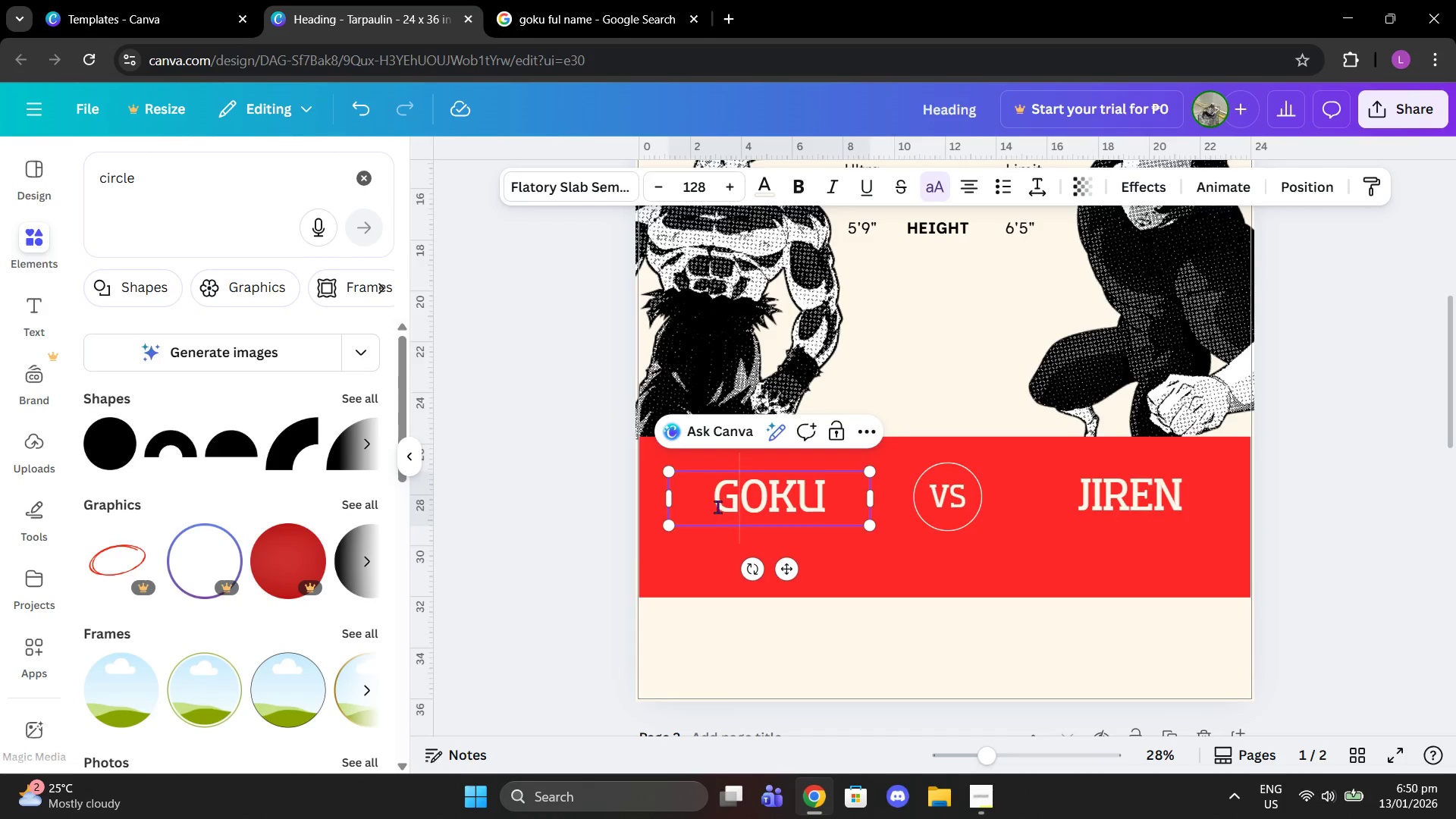 
left_click([716, 507])
 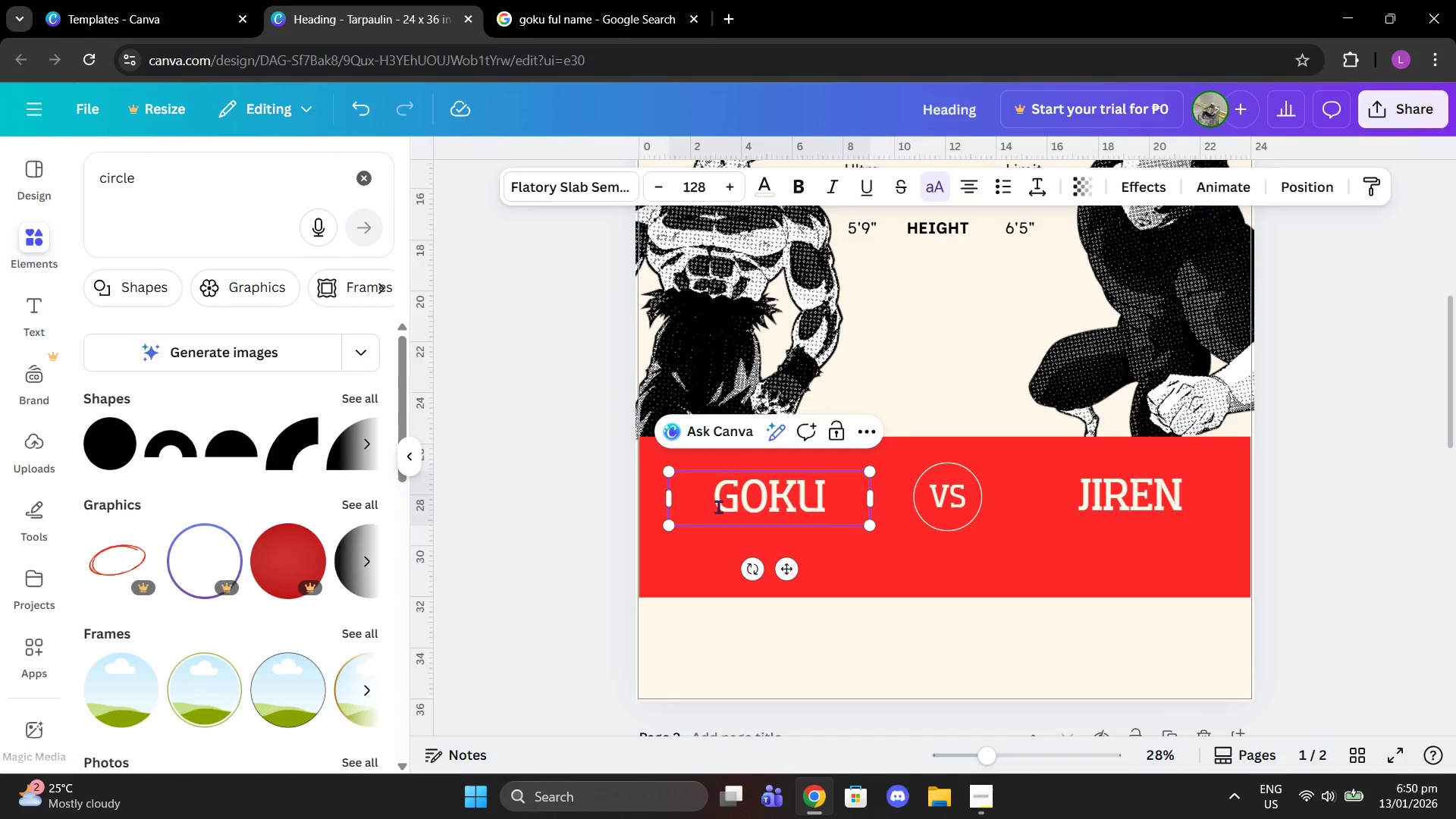 
type(Son )
 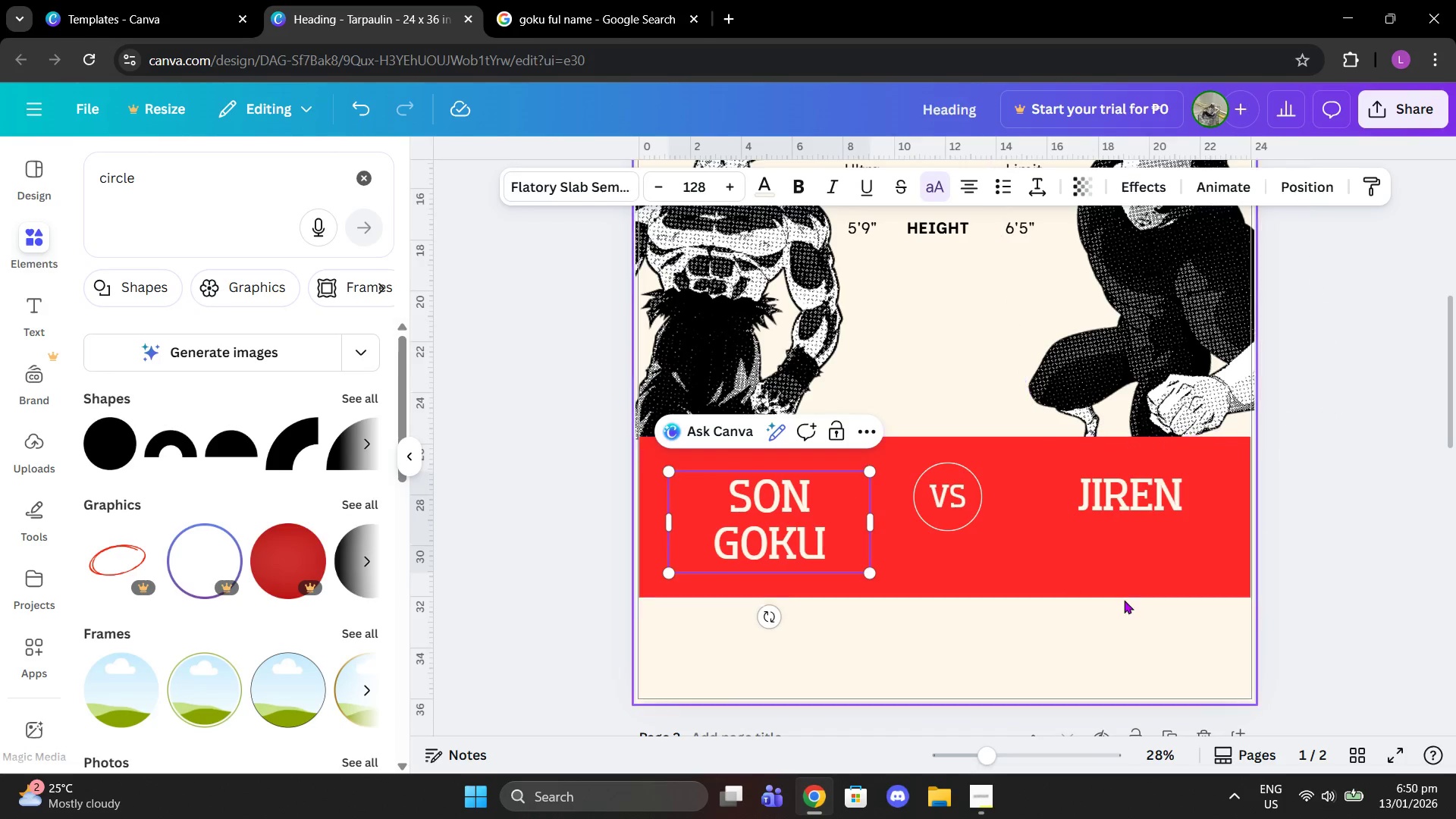 
left_click([1244, 535])
 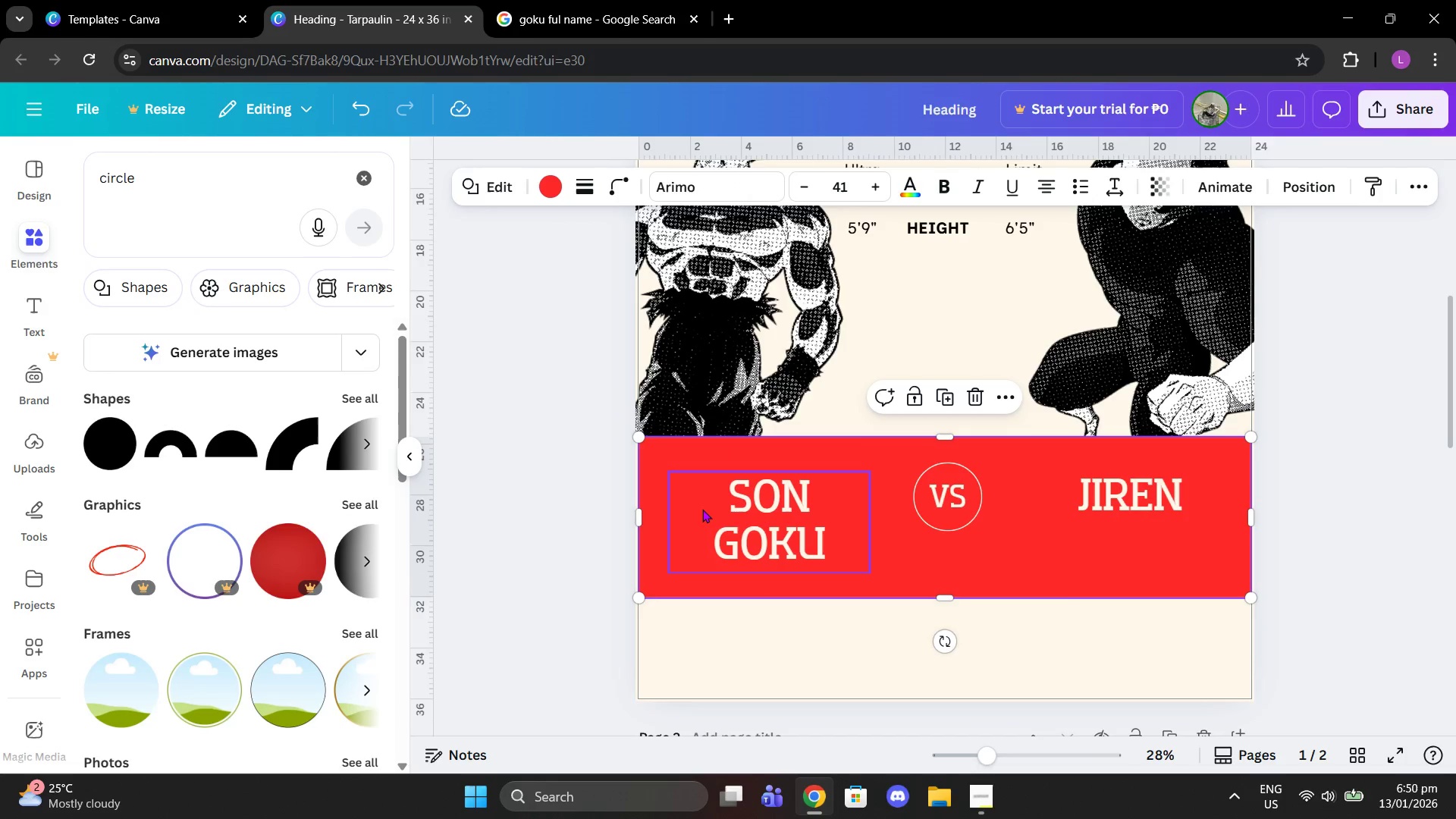 
left_click_drag(start_coordinate=[743, 524], to_coordinate=[743, 519])
 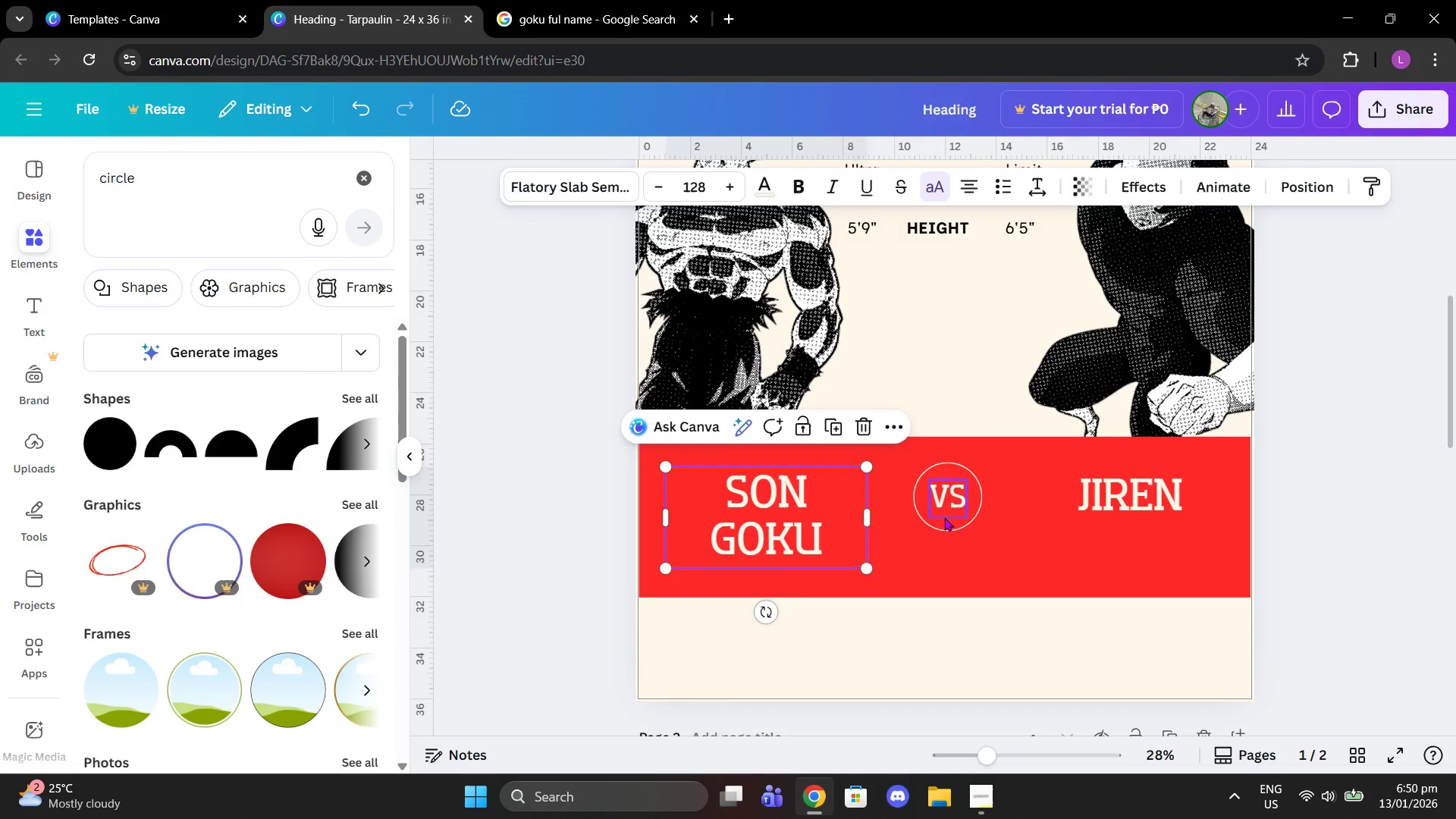 
left_click([944, 517])
 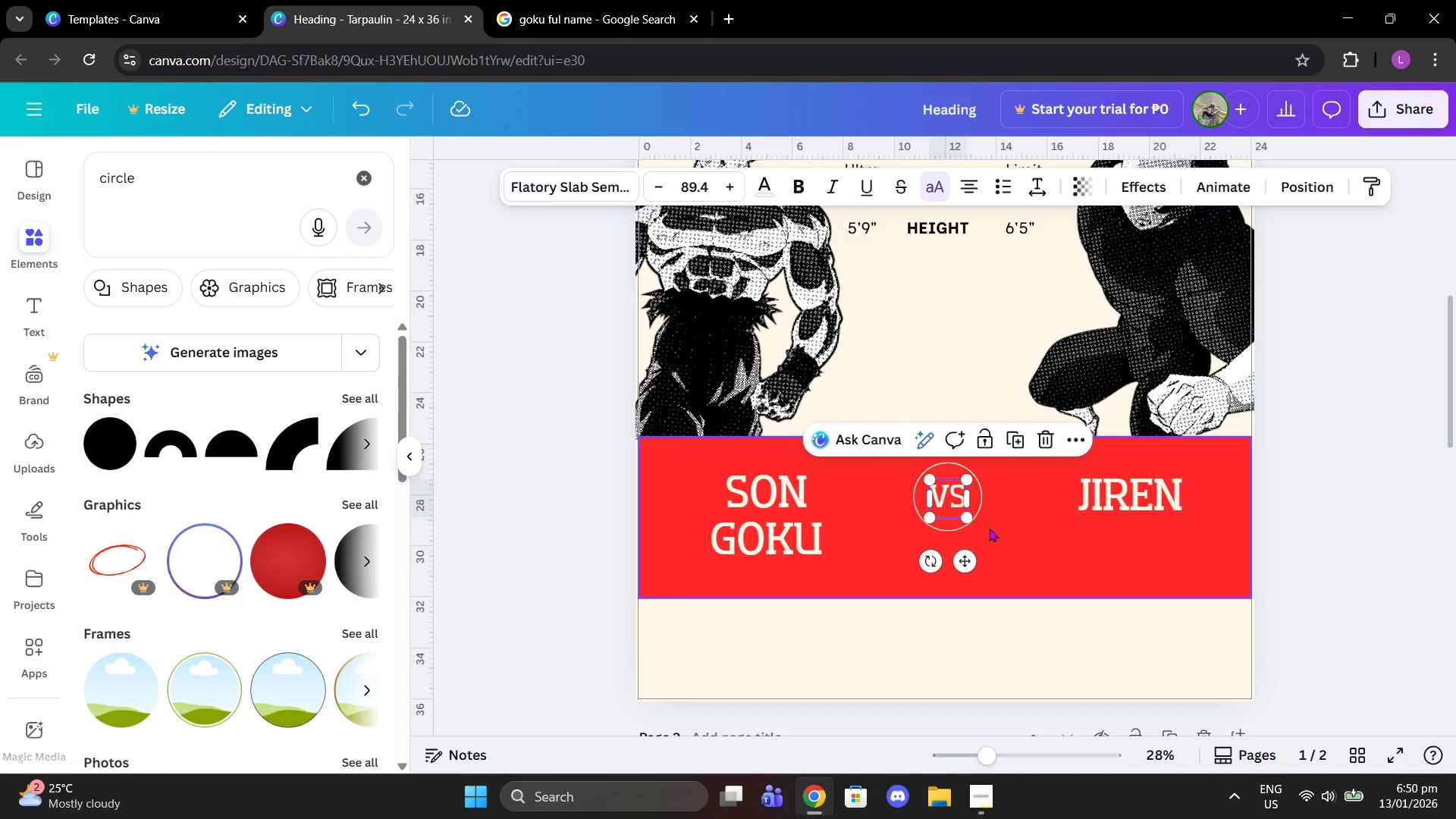 
left_click([989, 528])
 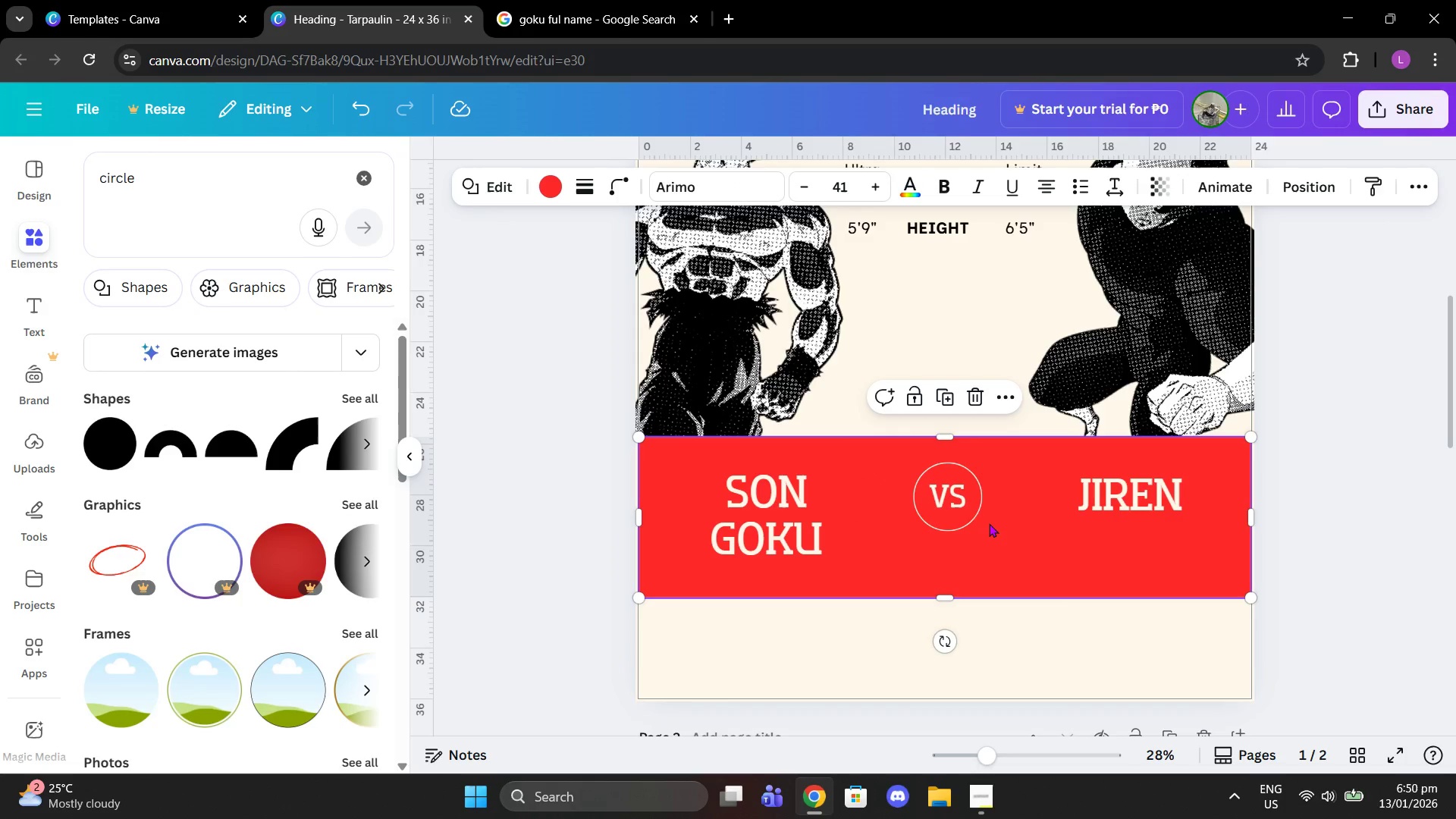 
left_click_drag(start_coordinate=[989, 523], to_coordinate=[956, 501])
 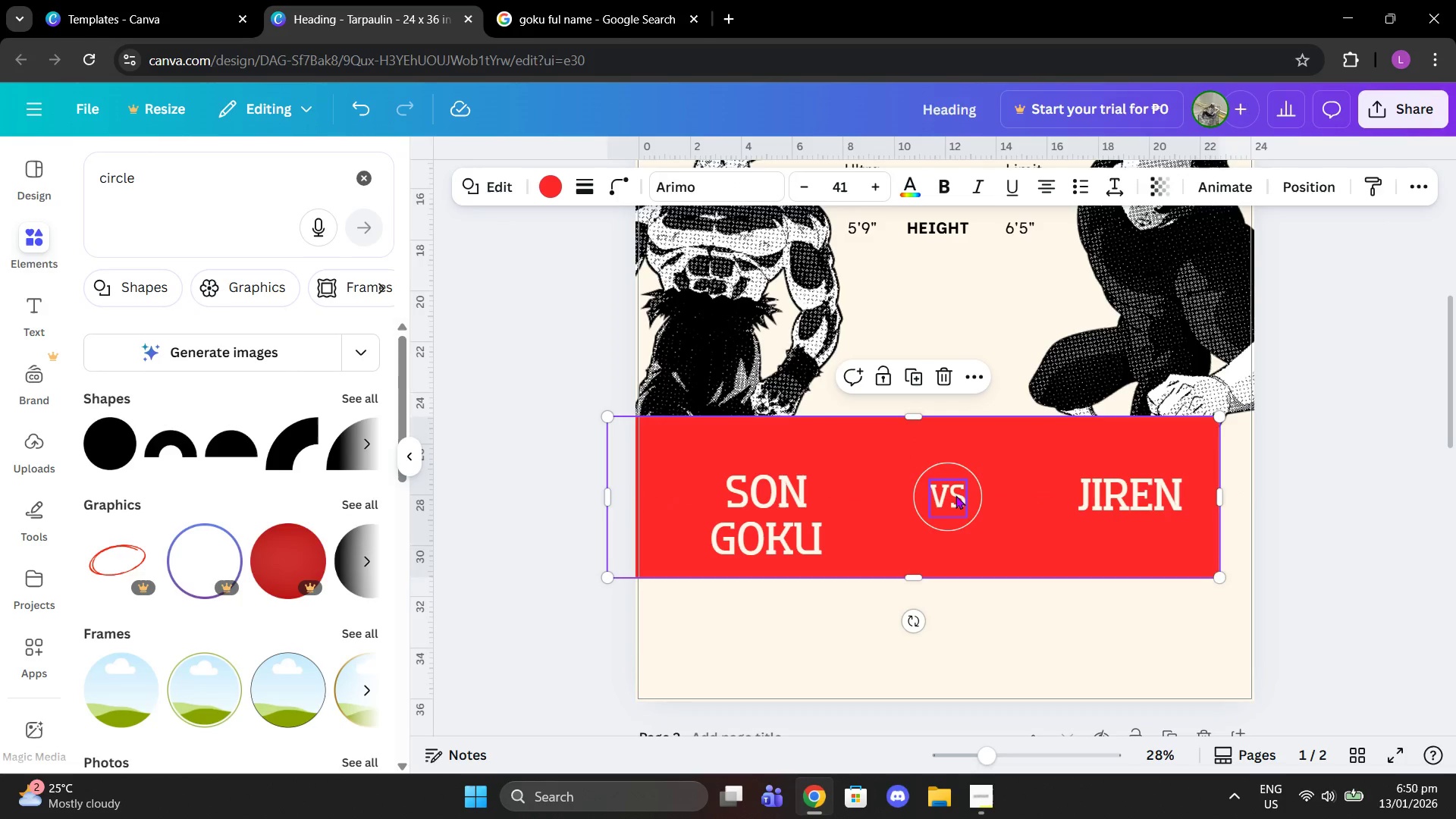 
key(Control+ControlLeft)
 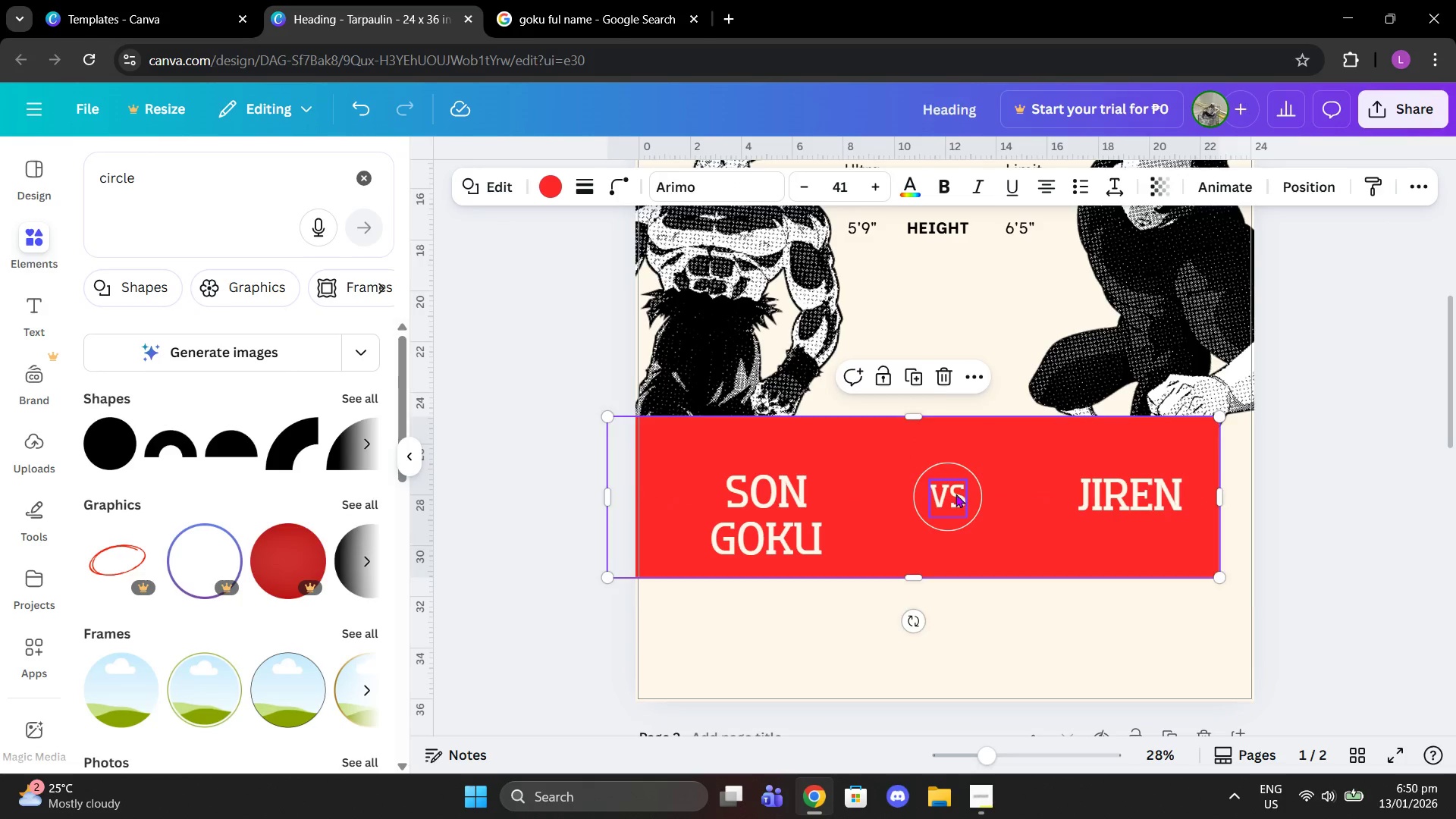 
key(Control+Z)
 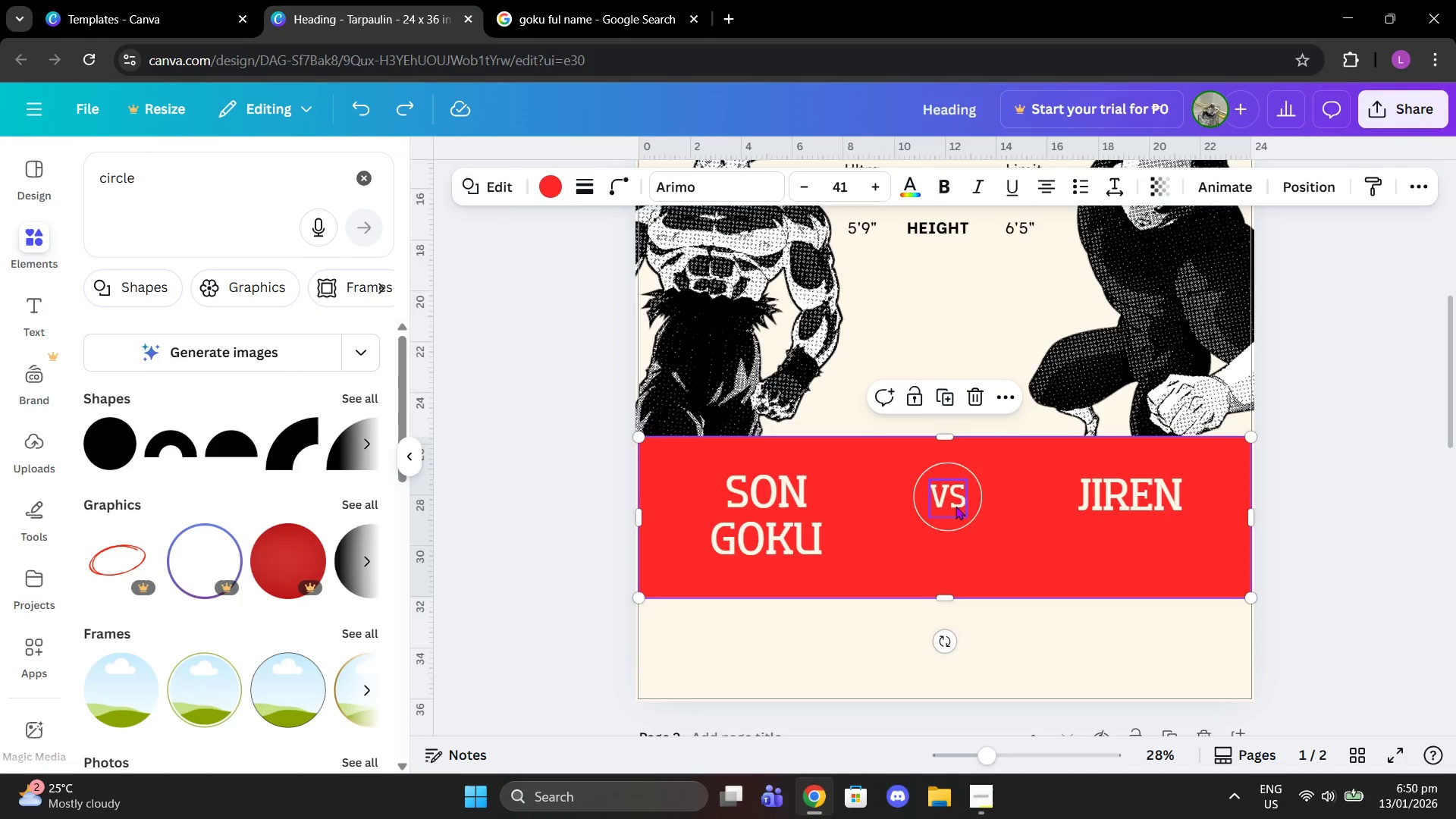 
left_click([956, 506])
 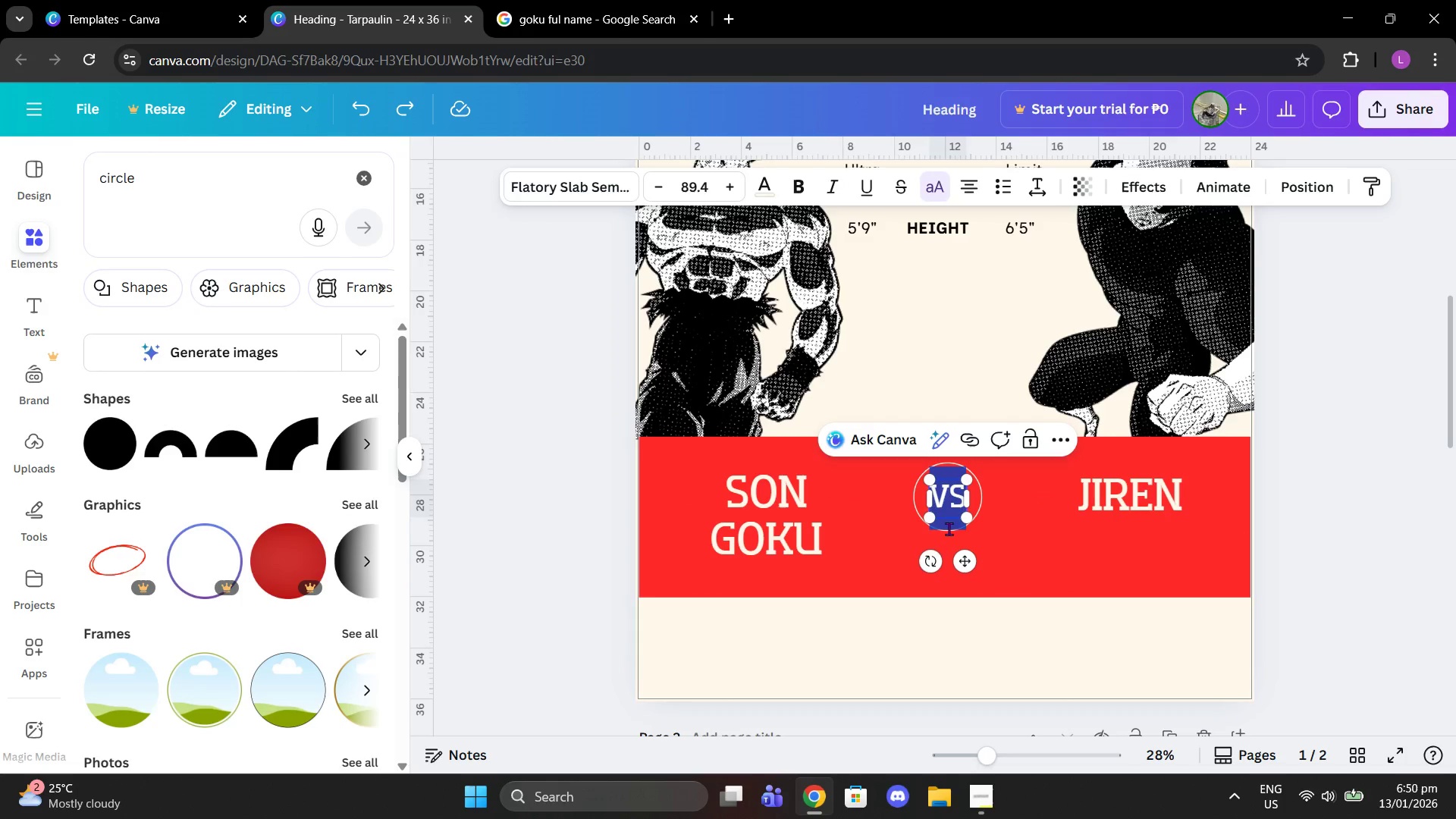 
left_click([1001, 513])
 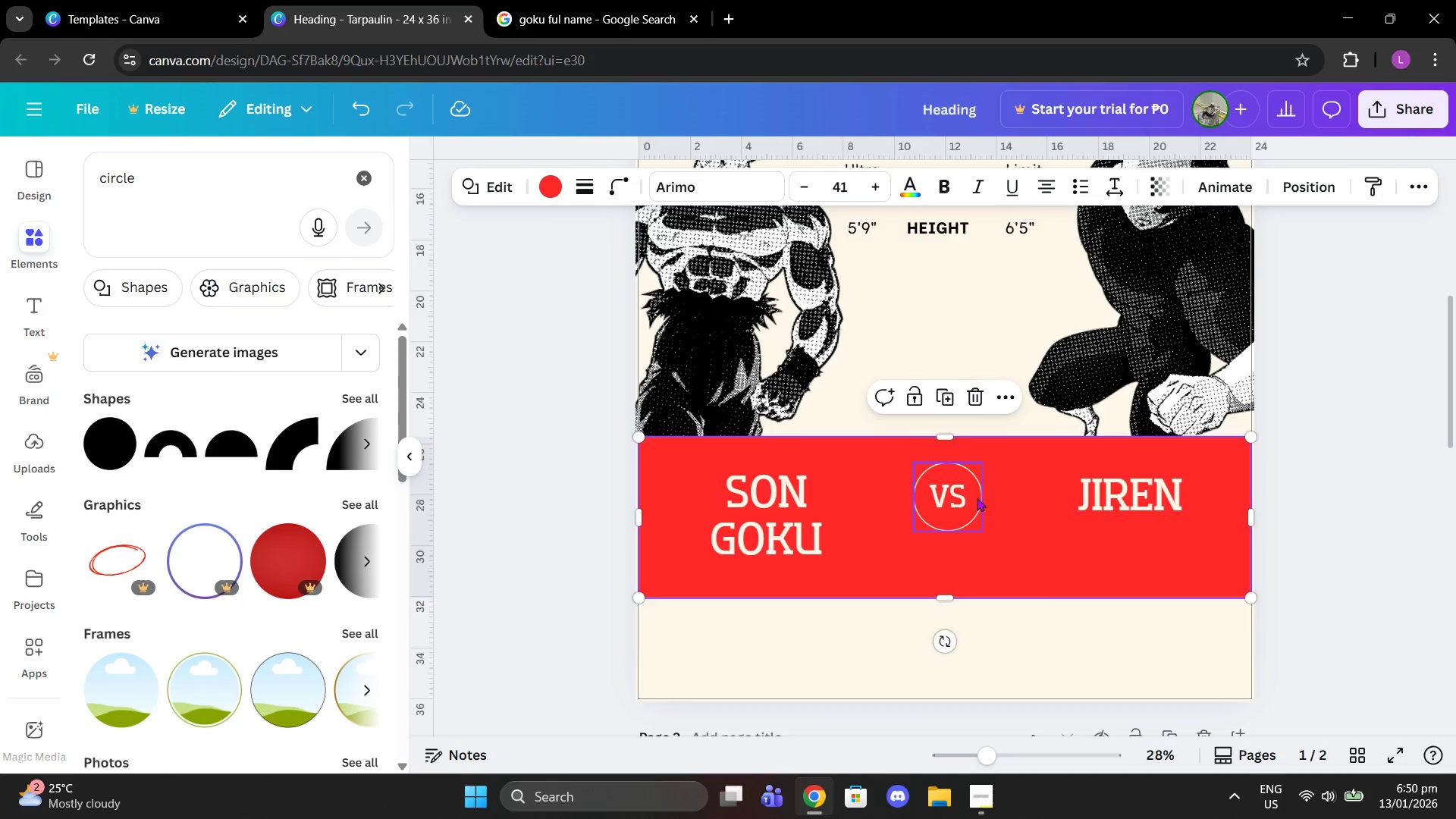 
left_click_drag(start_coordinate=[977, 497], to_coordinate=[971, 521])
 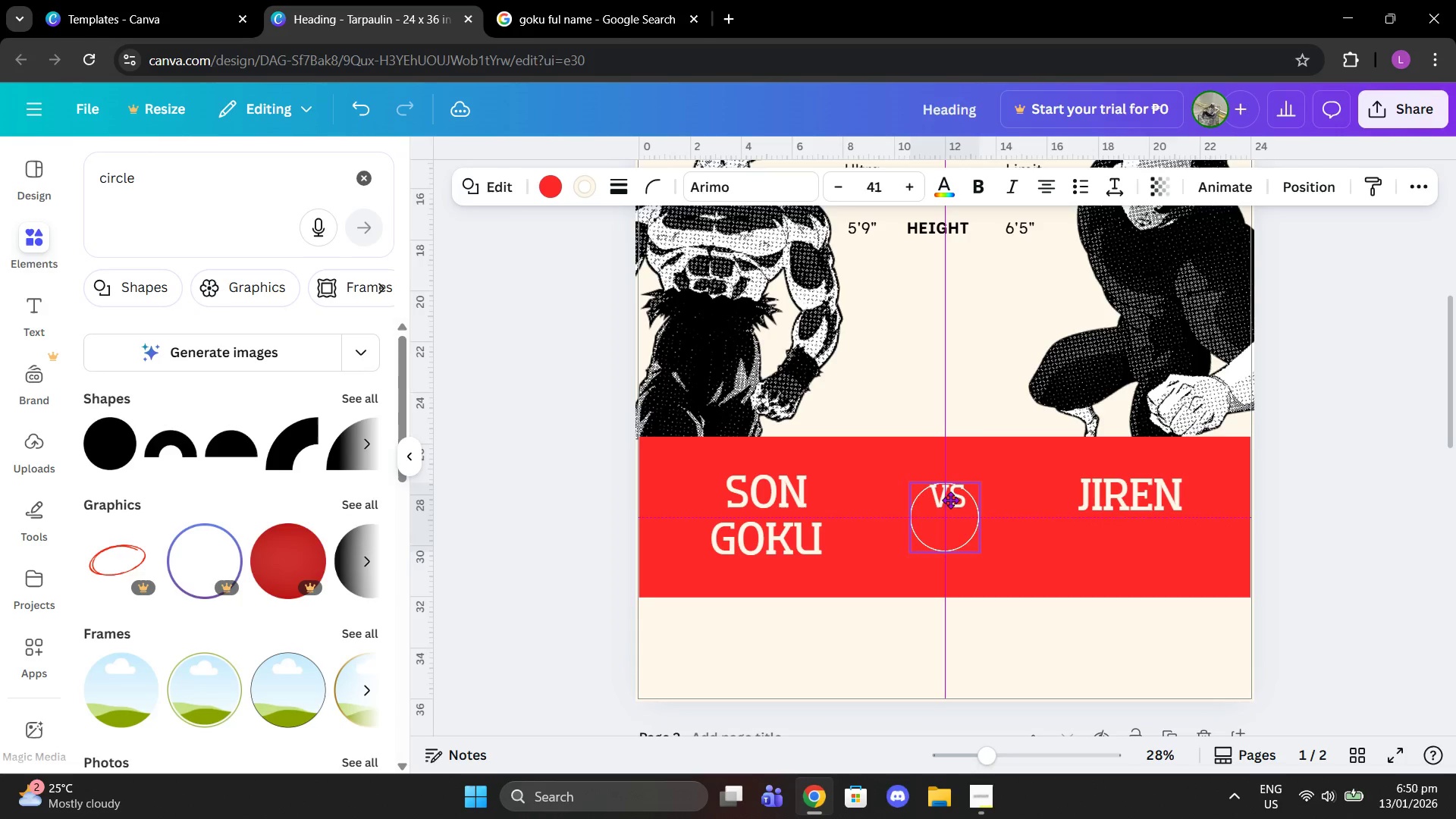 
left_click([949, 500])
 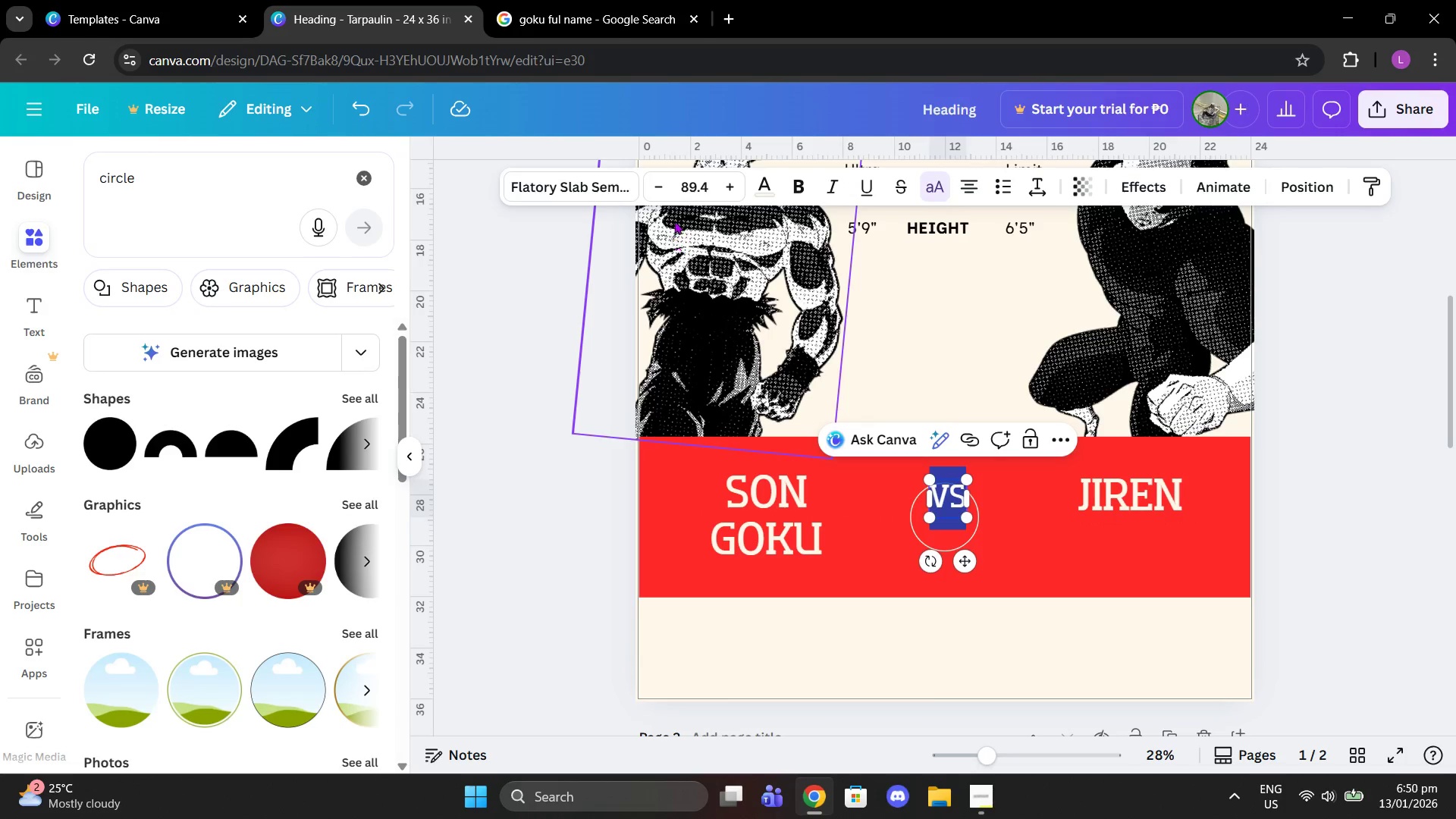 
double_click([656, 187])
 